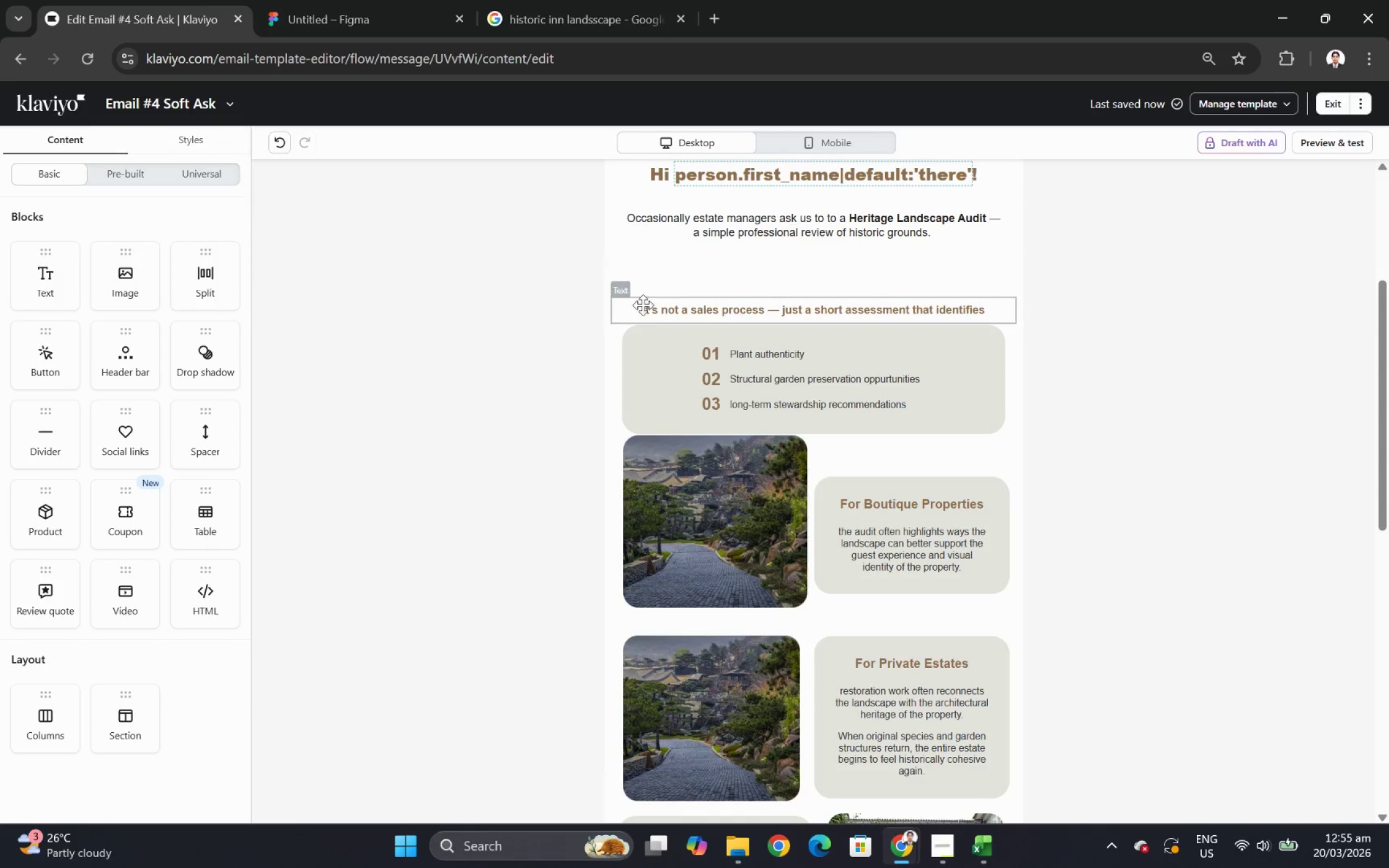 
left_click_drag(start_coordinate=[677, 312], to_coordinate=[678, 358])
 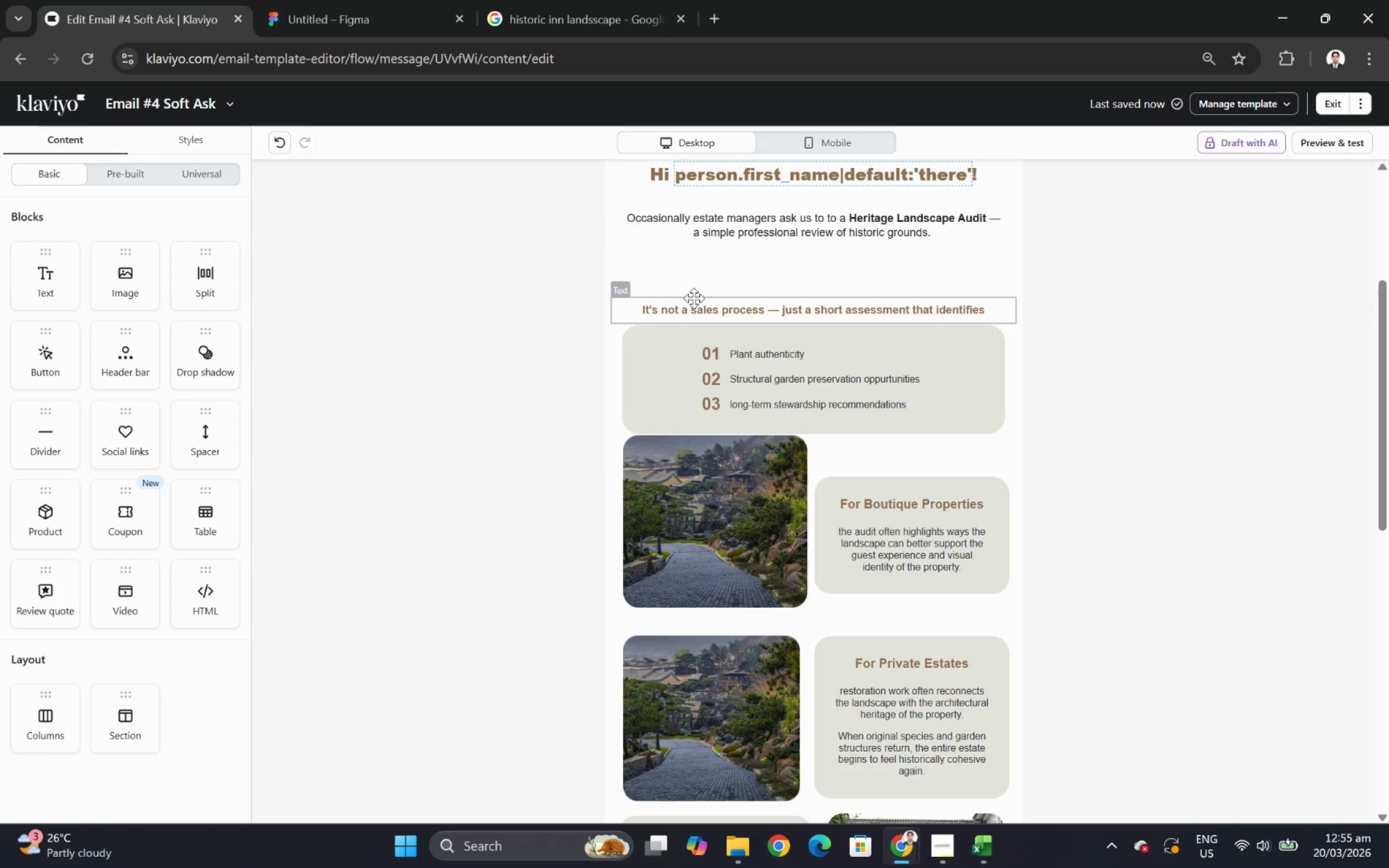 
left_click_drag(start_coordinate=[694, 309], to_coordinate=[690, 359])
 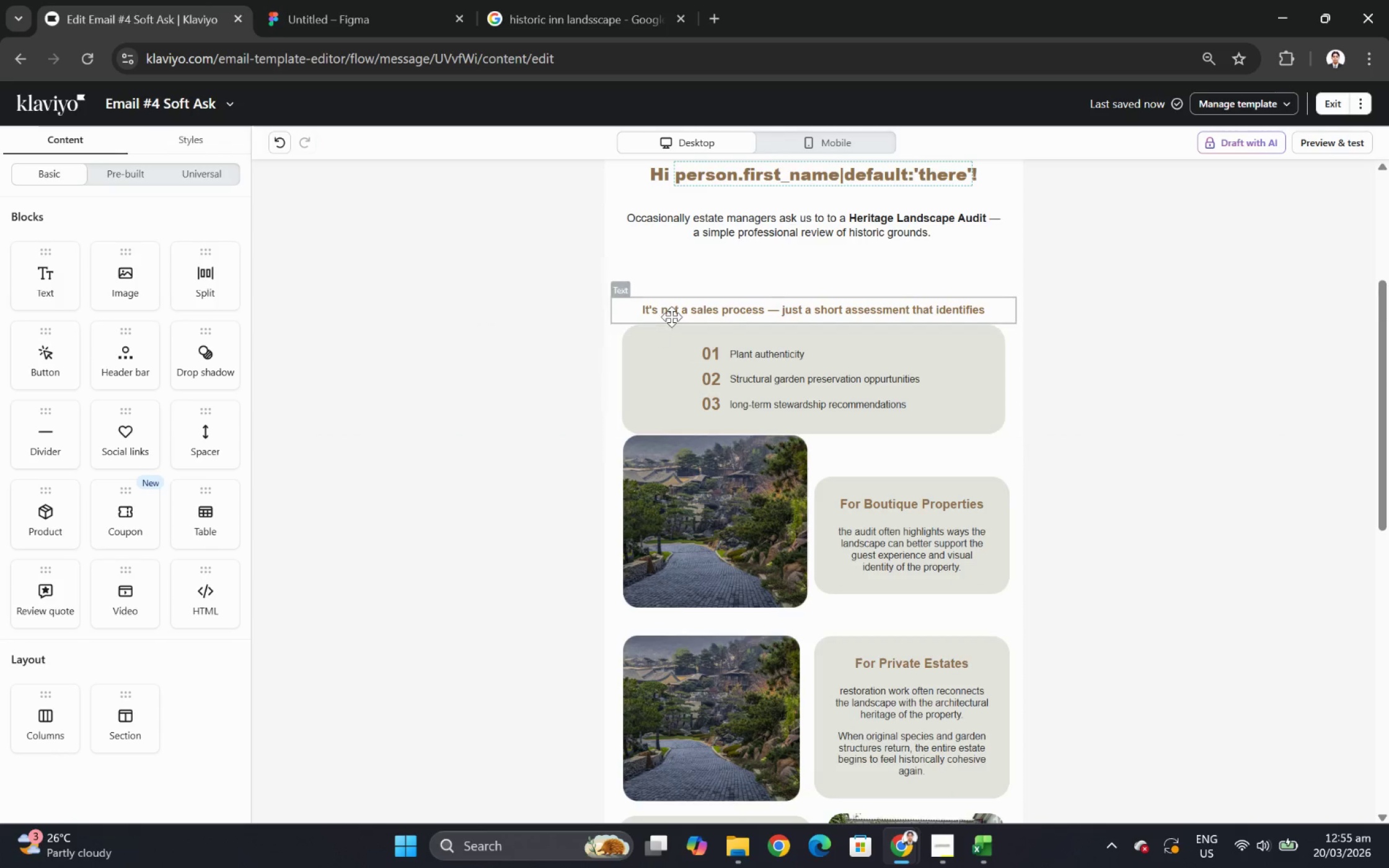 
double_click([672, 315])
 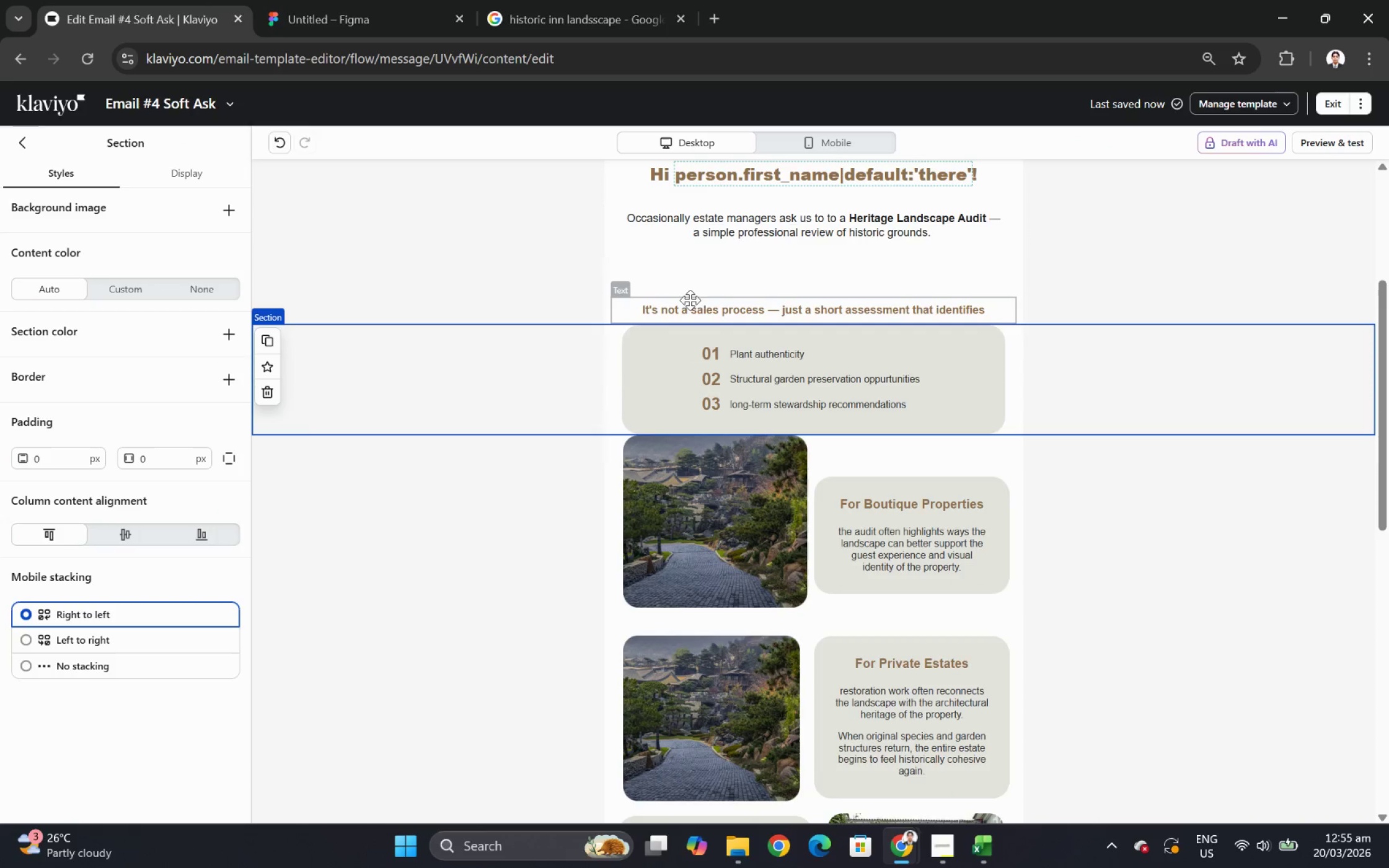 
left_click_drag(start_coordinate=[698, 306], to_coordinate=[692, 383])
 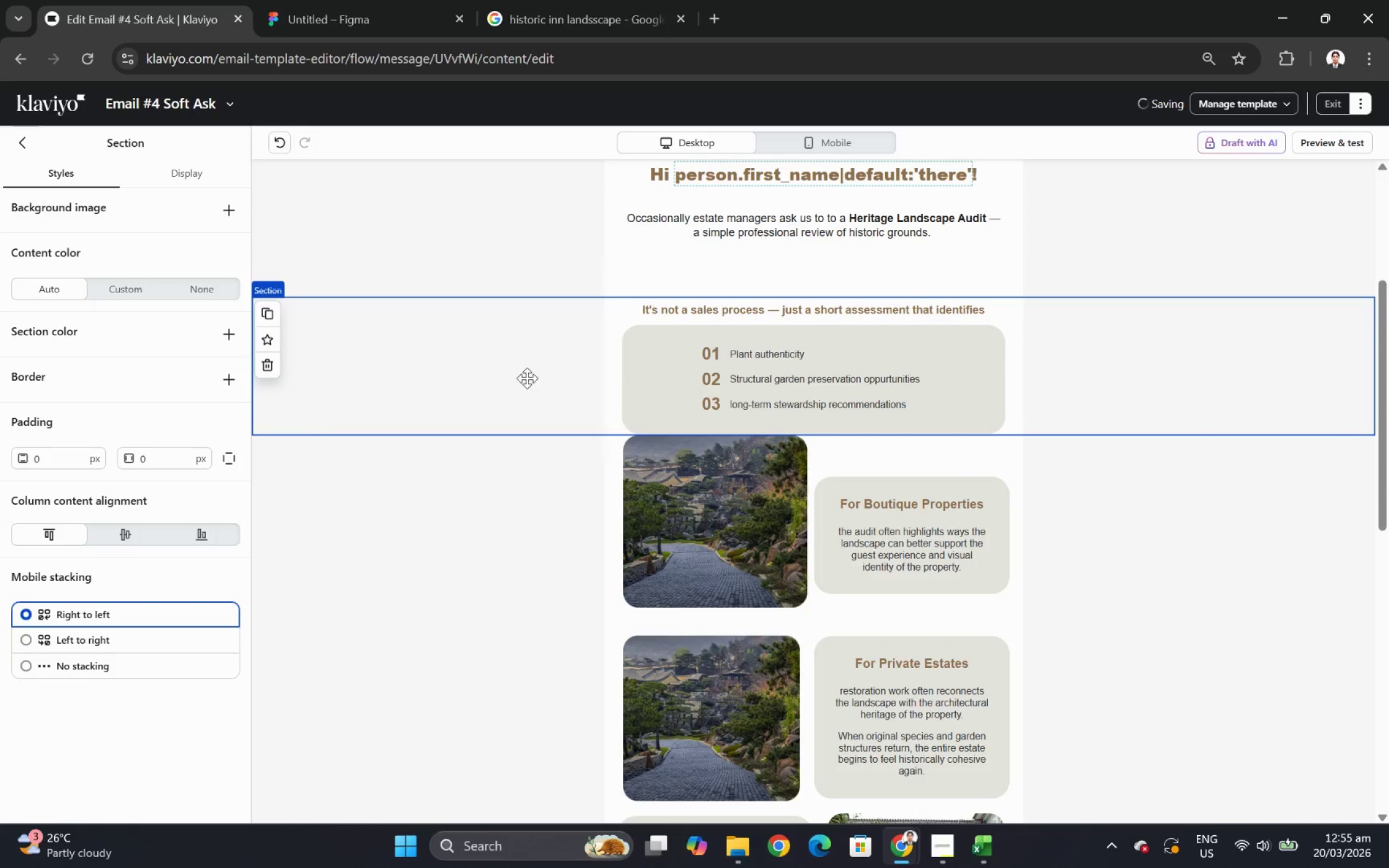 
left_click([474, 369])
 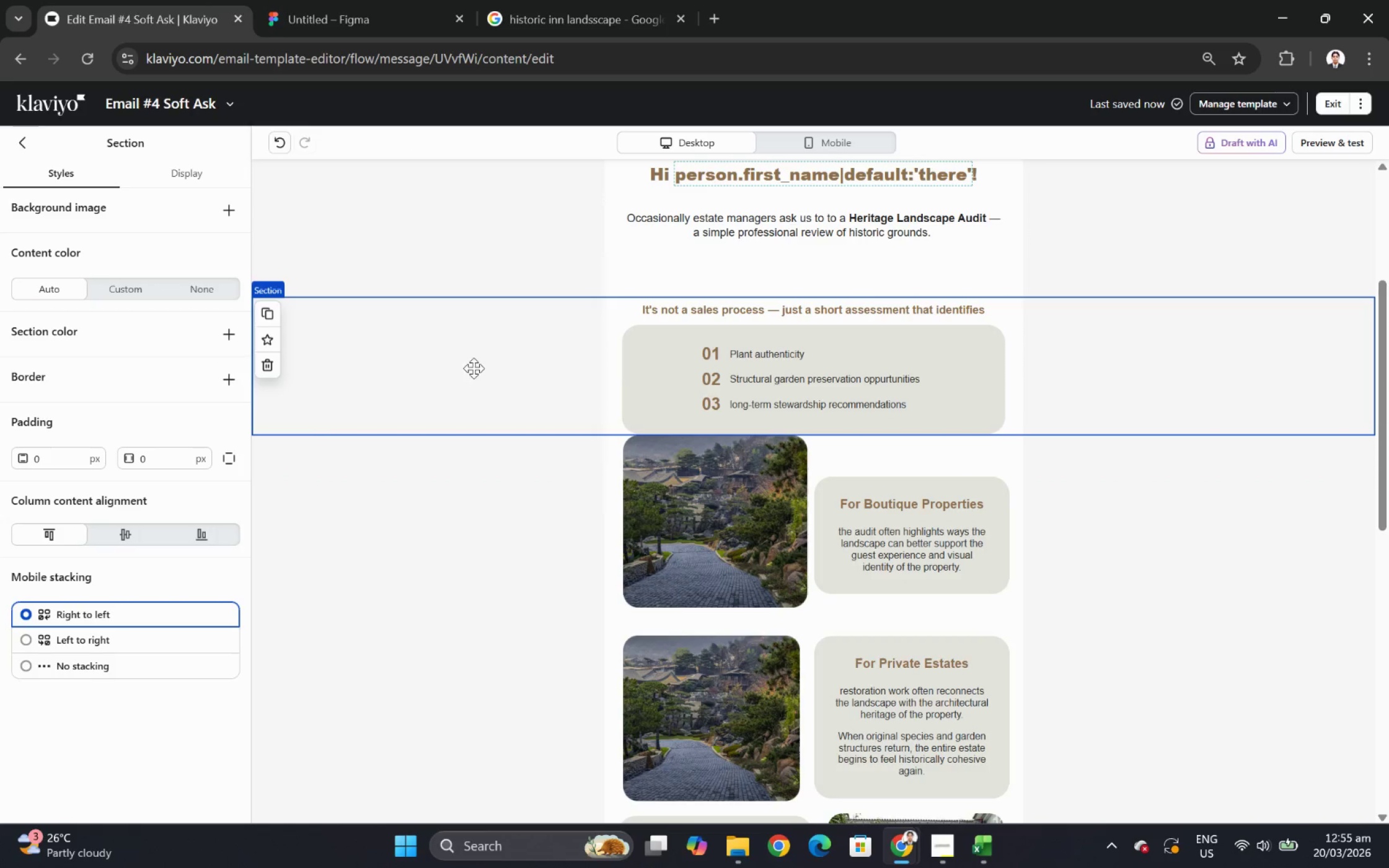 
left_click_drag(start_coordinate=[469, 364], to_coordinate=[471, 594])
 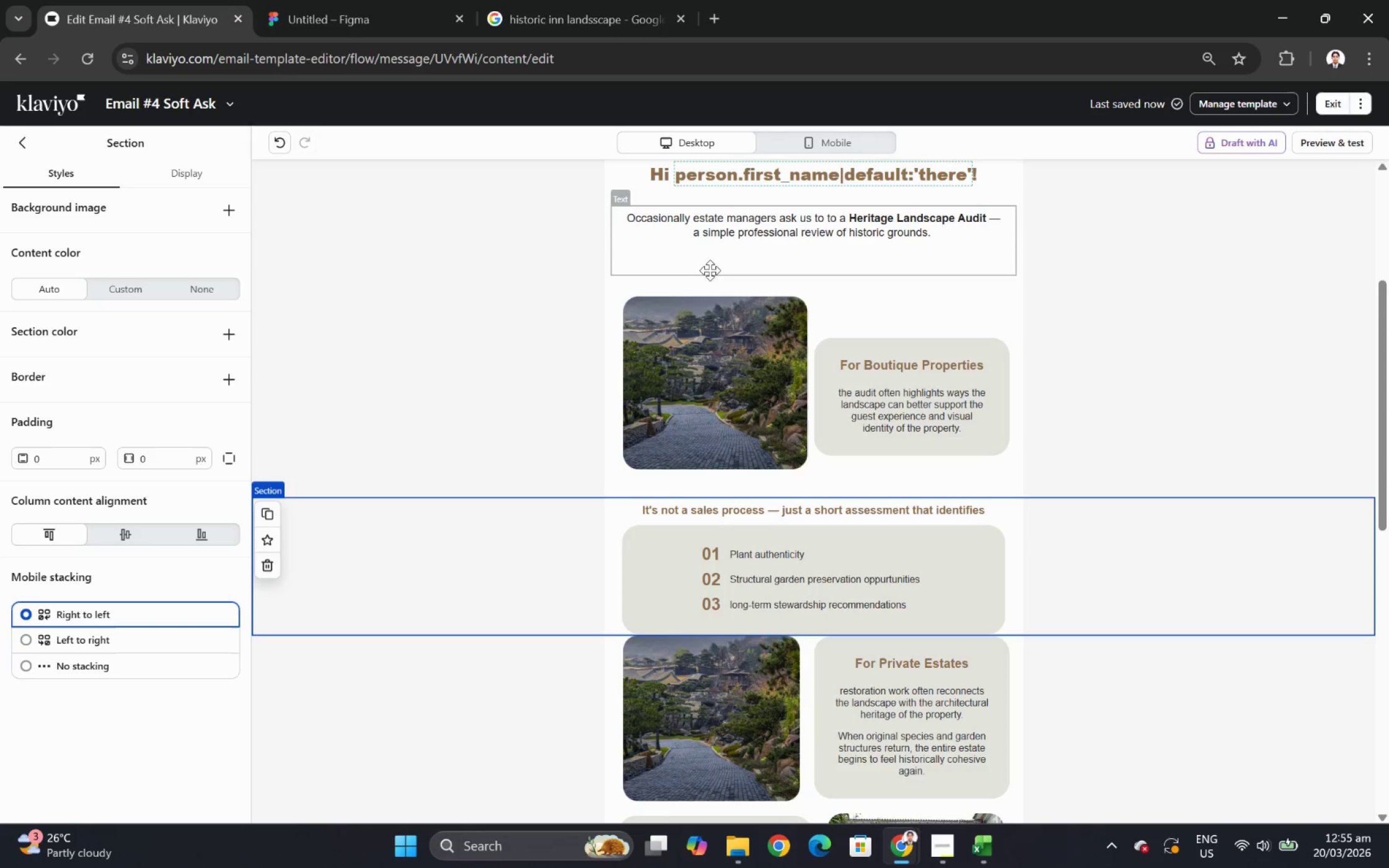 
left_click([710, 278])
 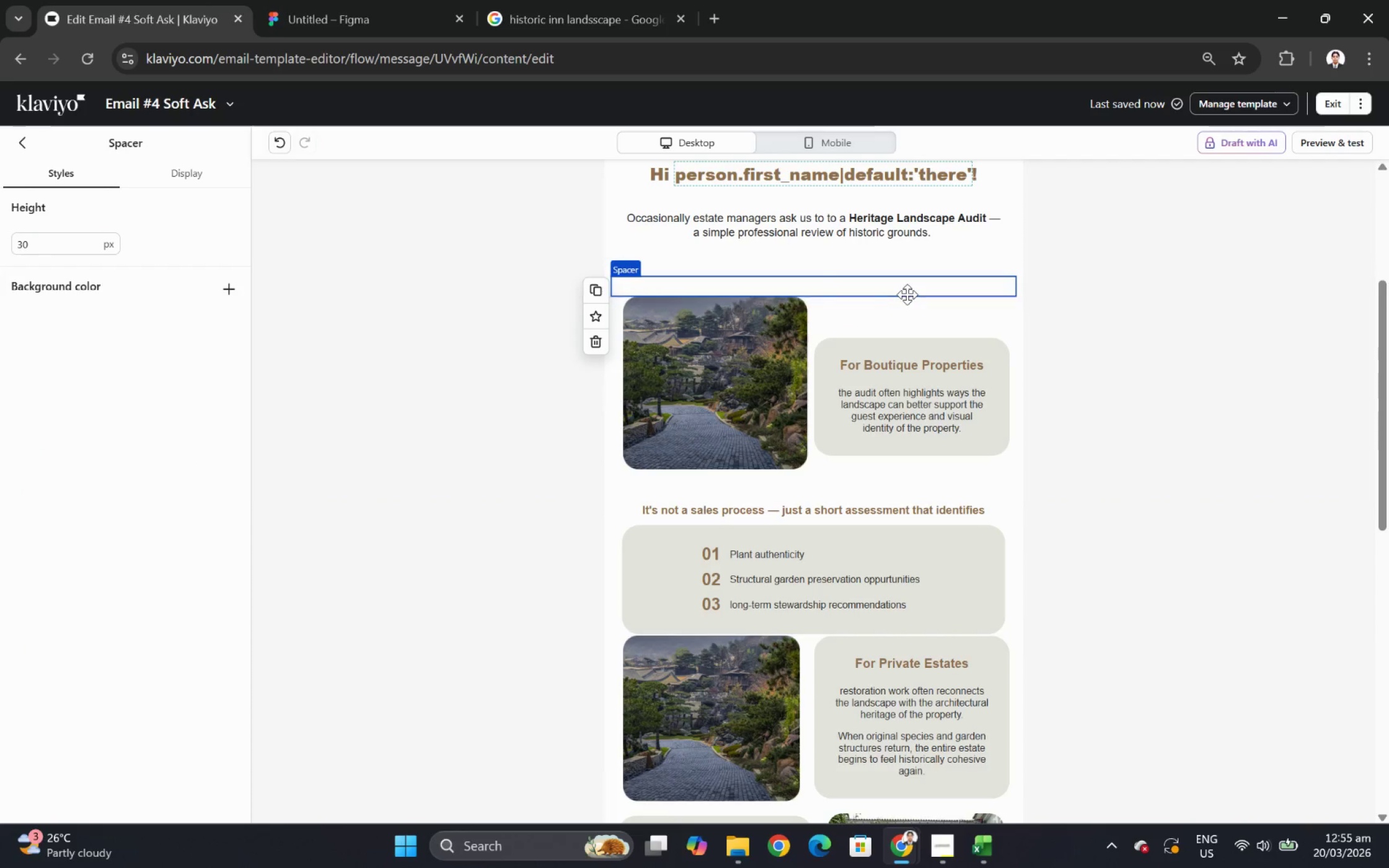 
left_click([600, 335])
 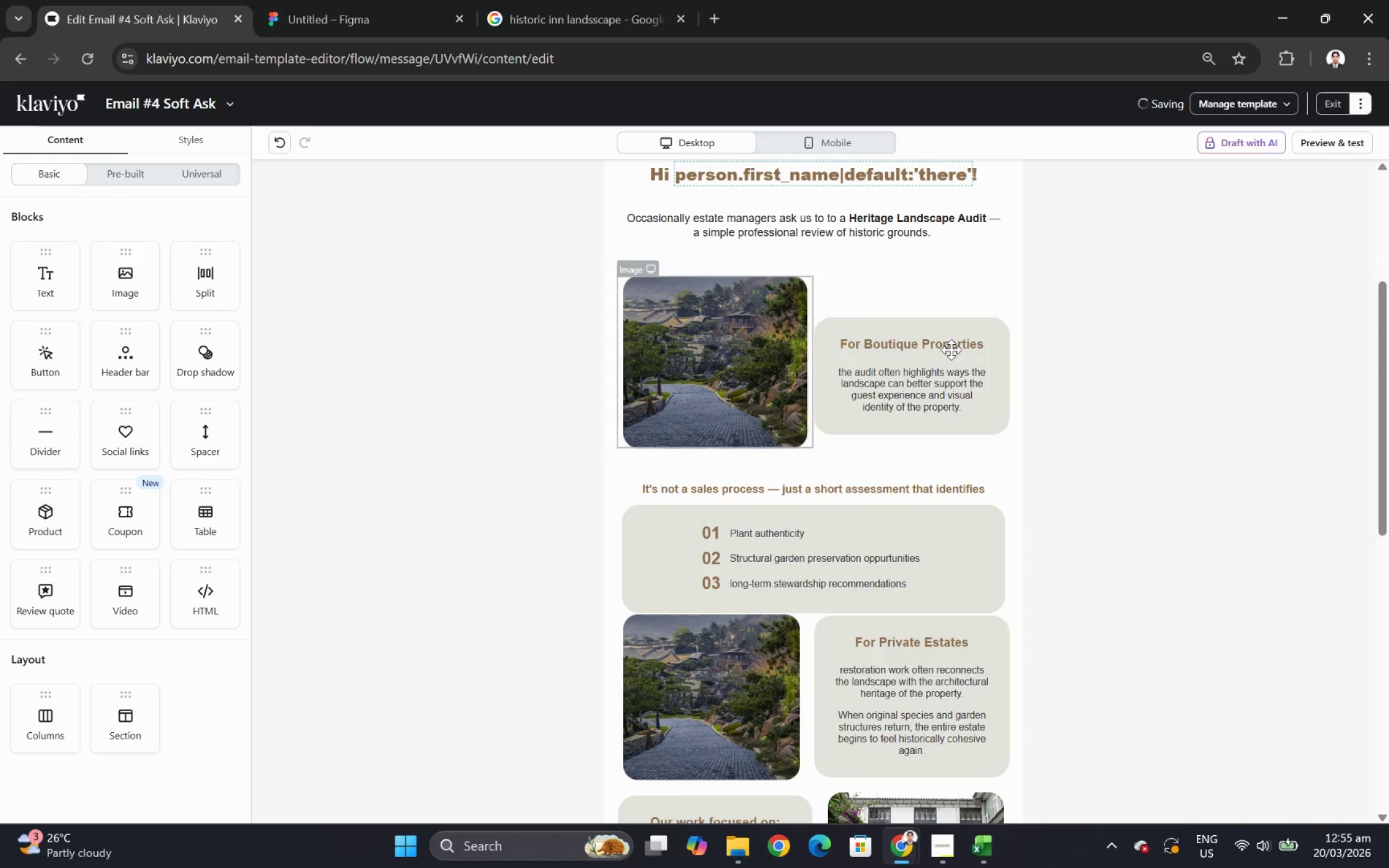 
scroll: coordinate [1335, 477], scroll_direction: up, amount: 3.0
 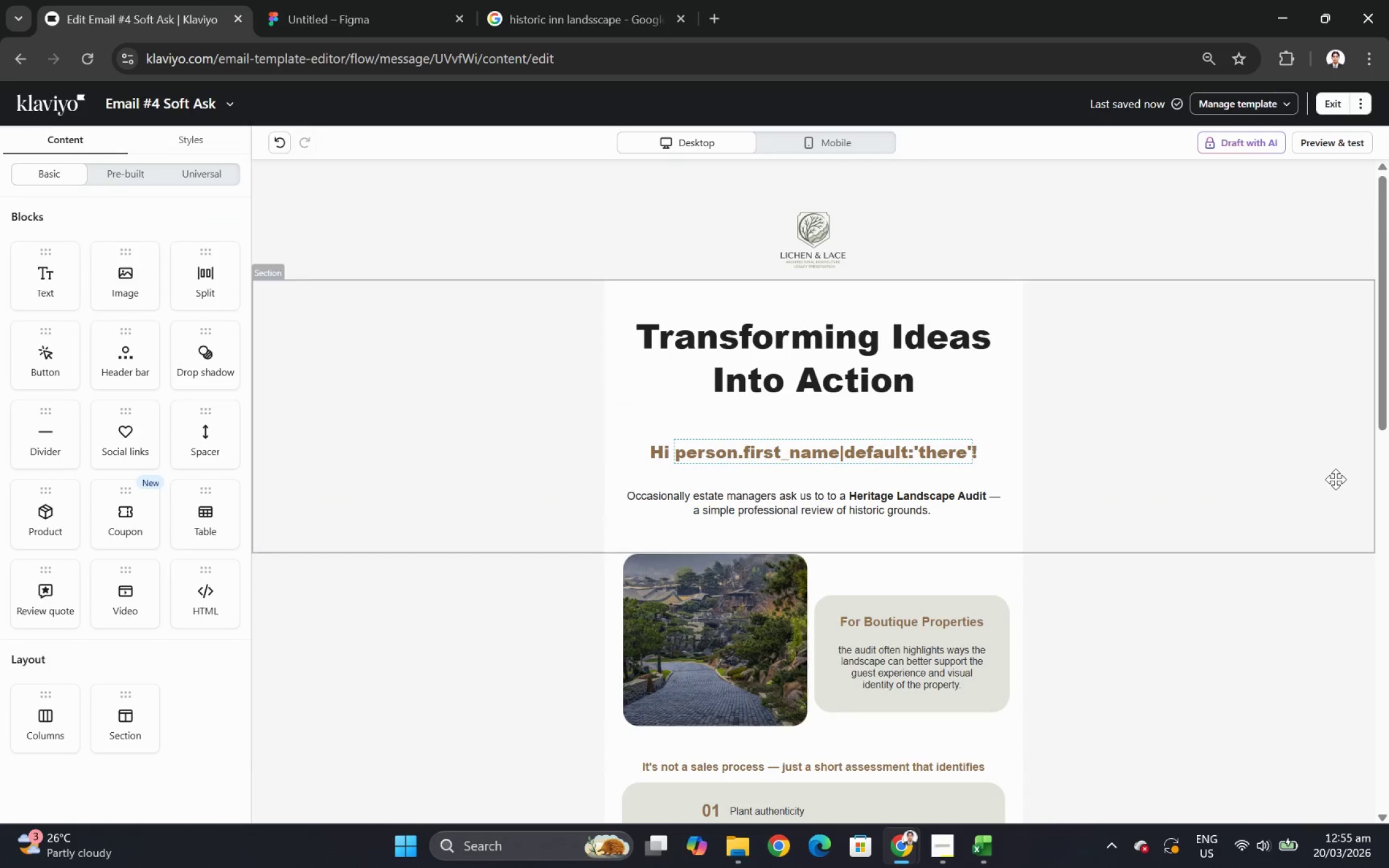 
scroll: coordinate [1333, 478], scroll_direction: down, amount: 5.0
 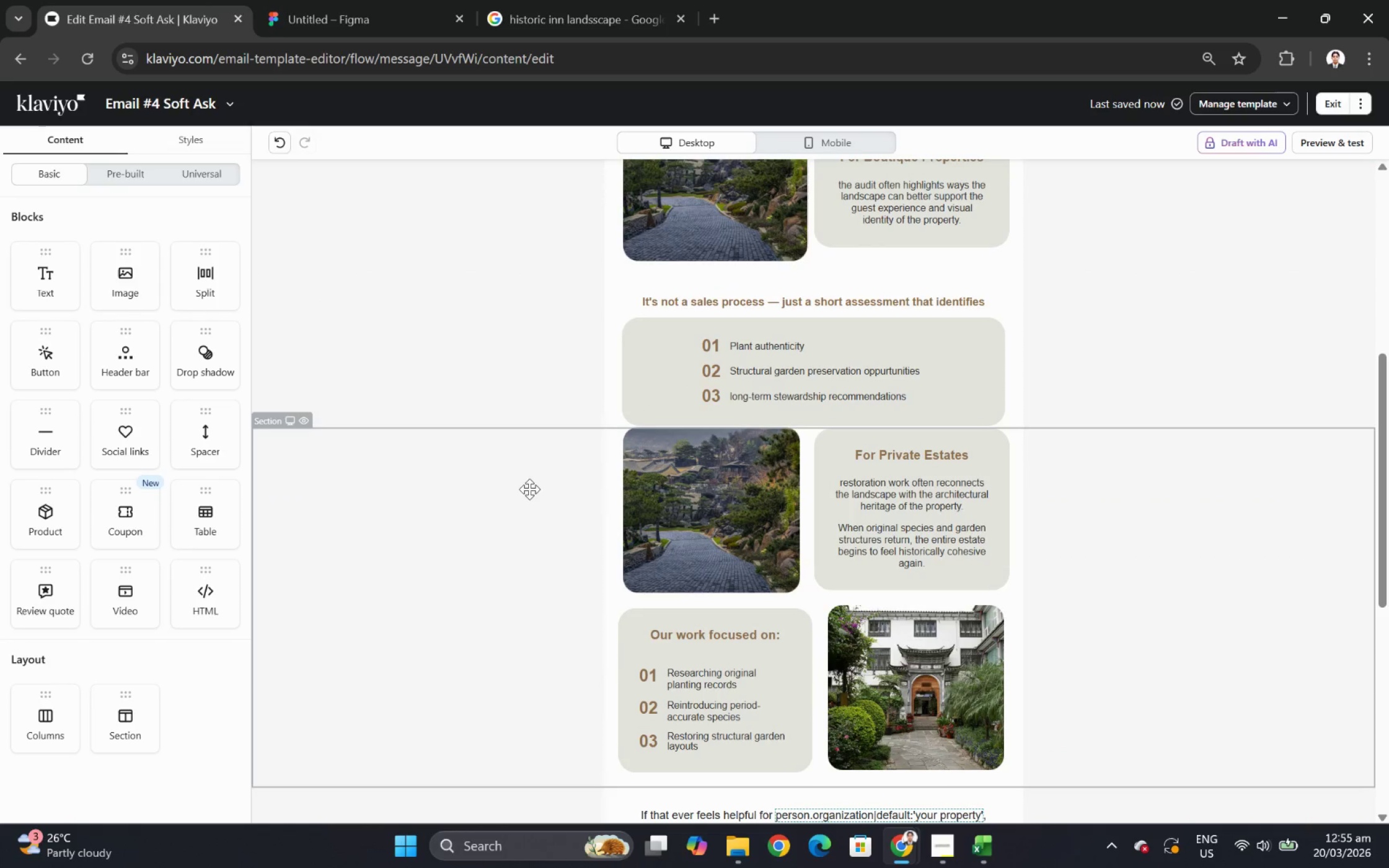 
left_click([531, 489])
 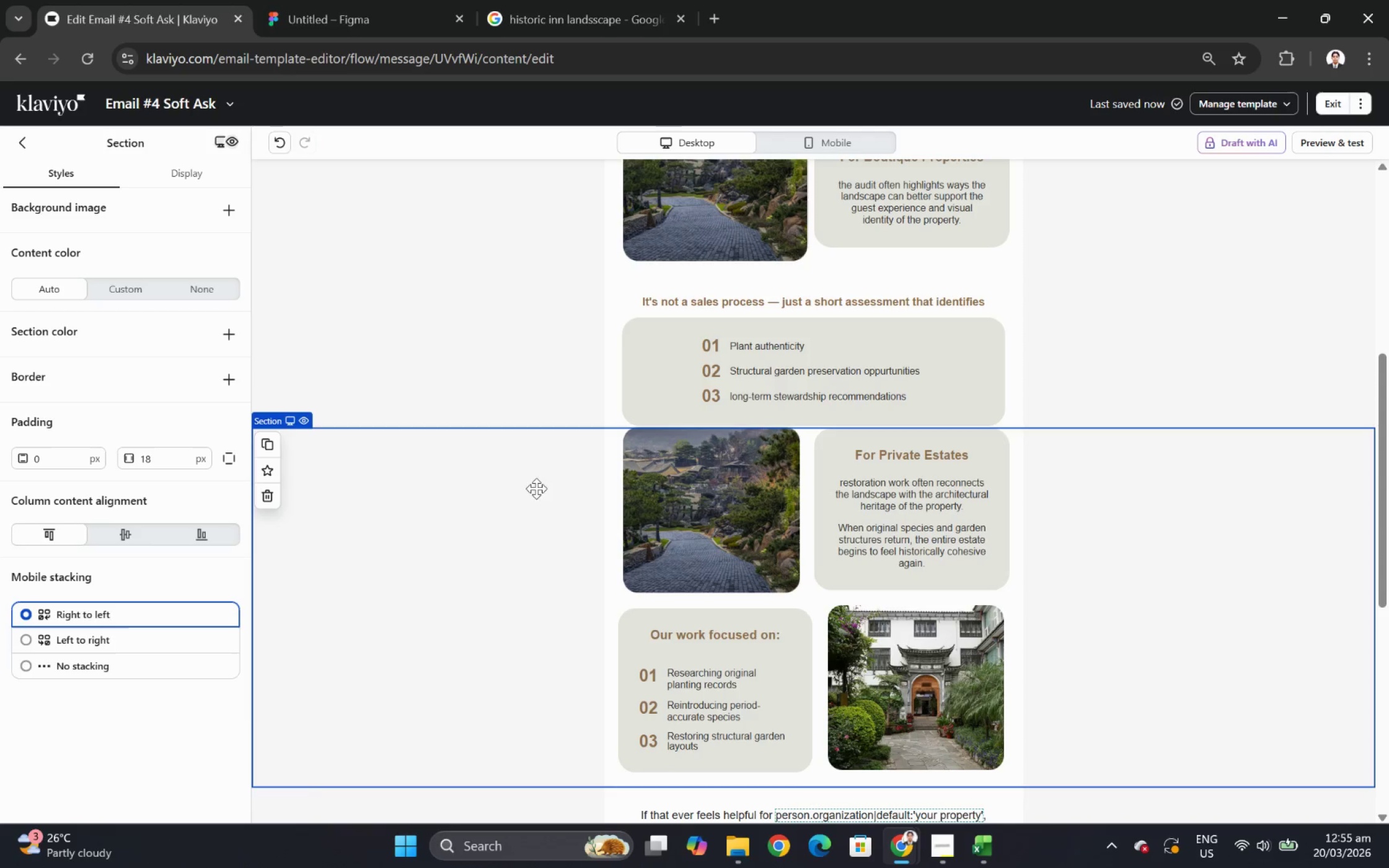 
scroll: coordinate [541, 484], scroll_direction: up, amount: 2.0
 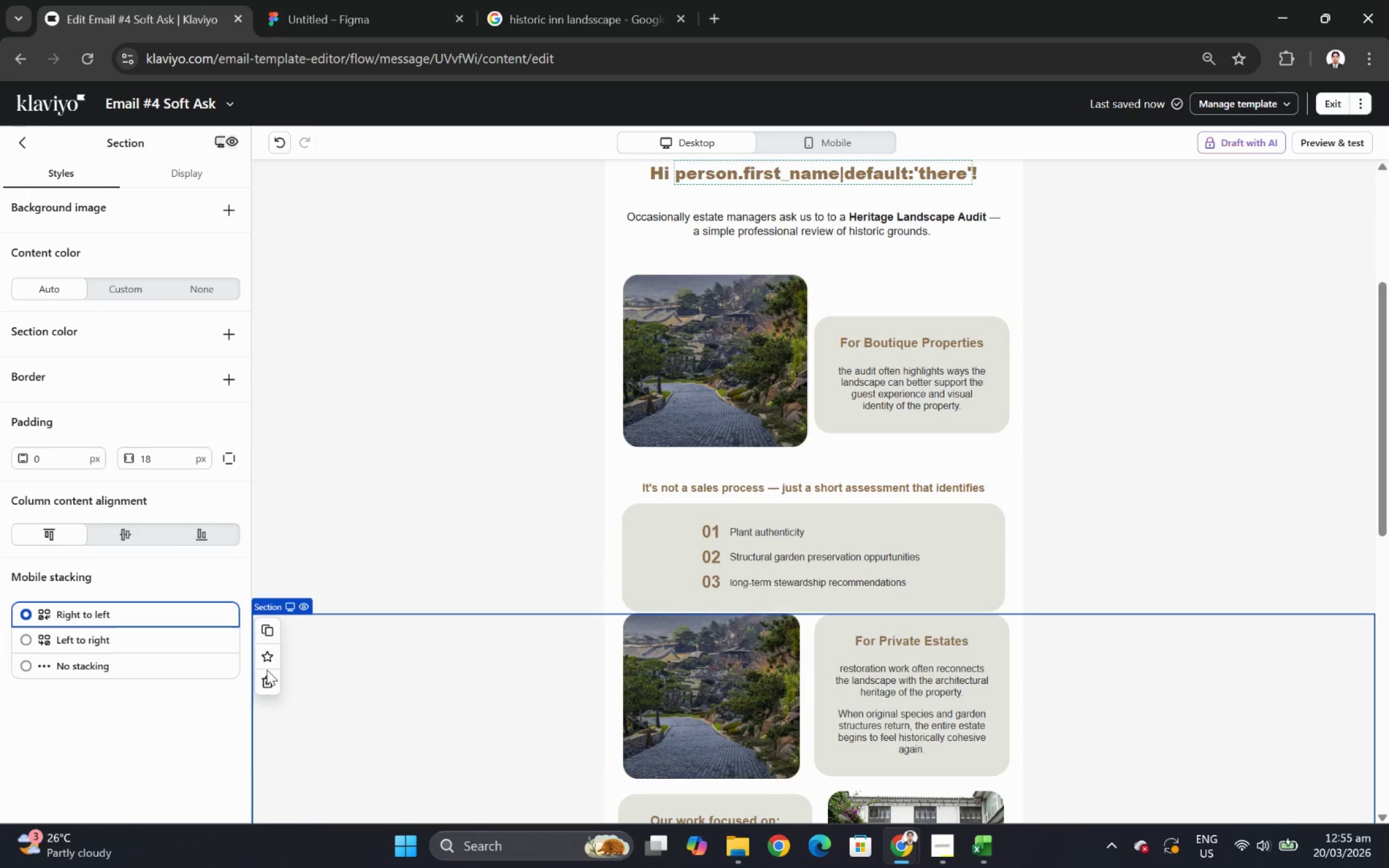 
left_click([271, 681])
 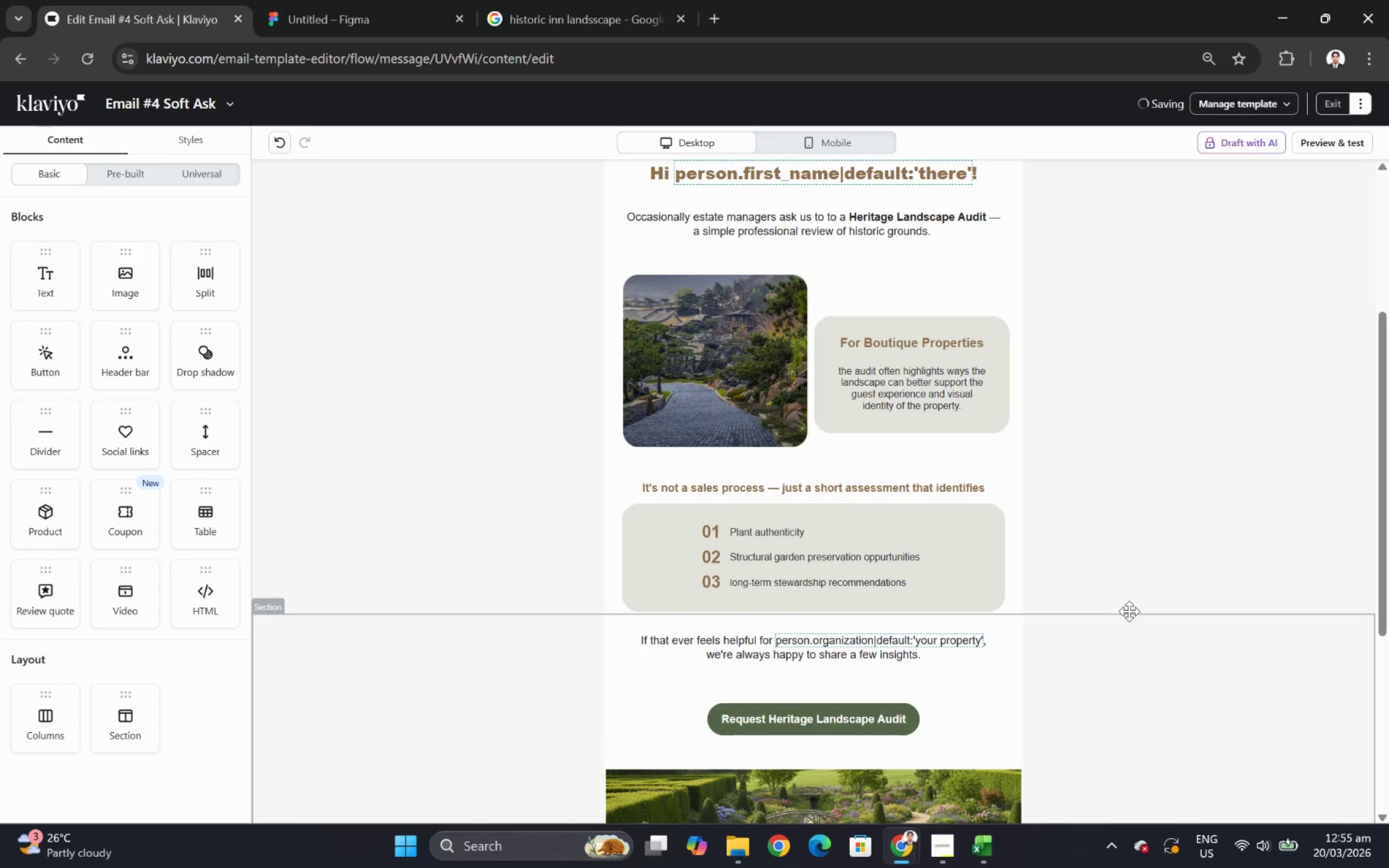 
scroll: coordinate [1235, 550], scroll_direction: up, amount: 1.0
 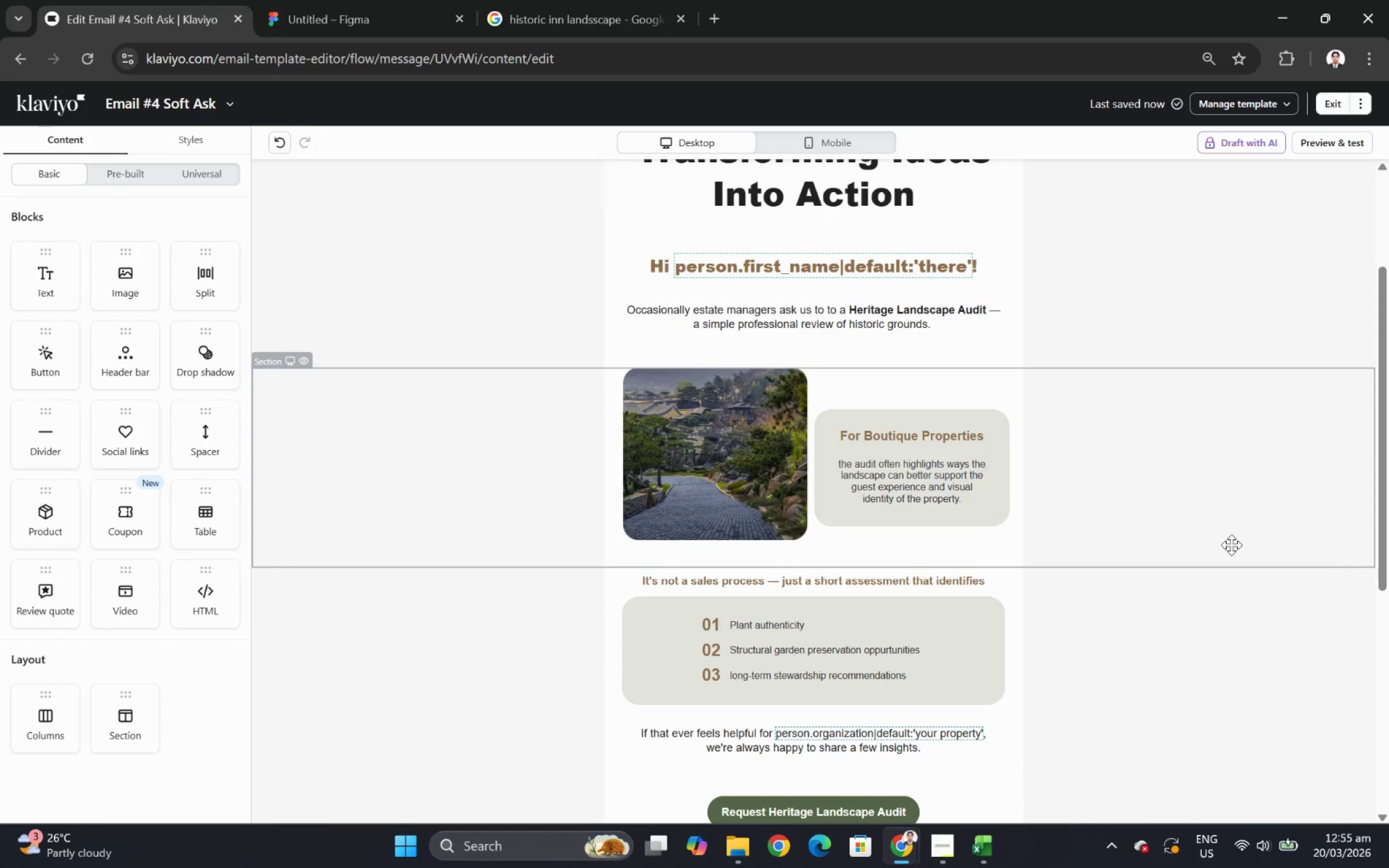 
wait(24.41)
 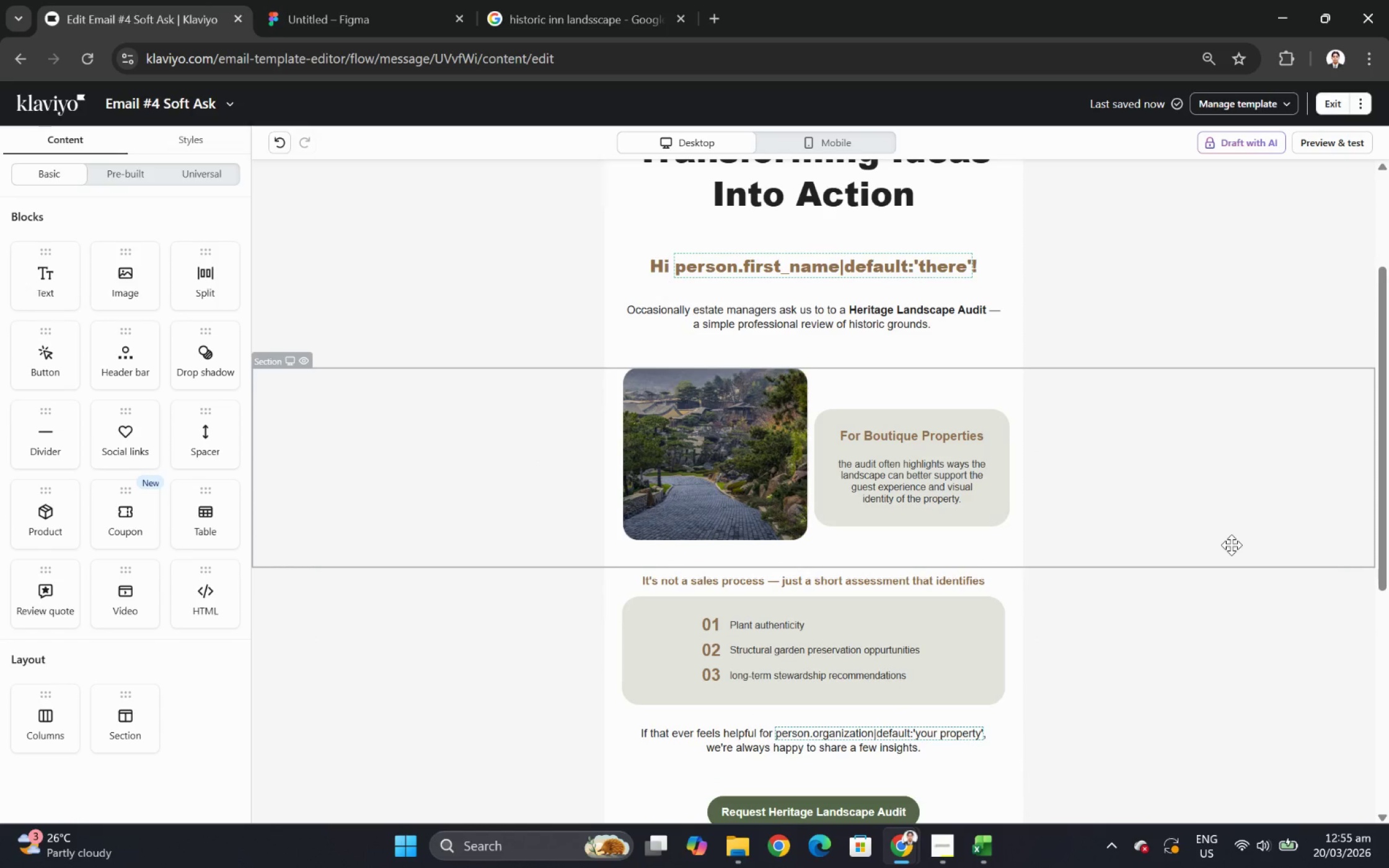 
left_click([888, 465])
 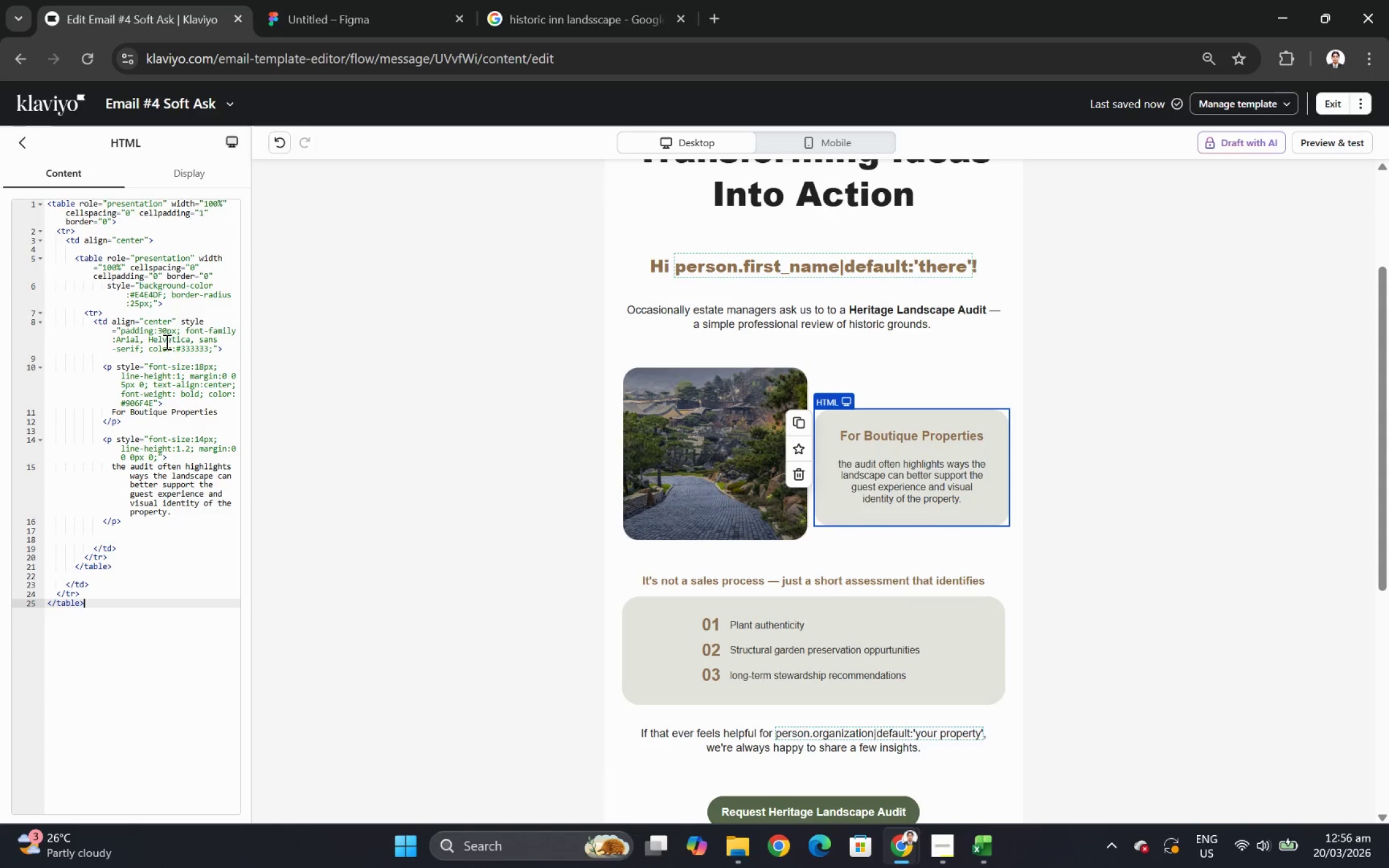 
wait(8.53)
 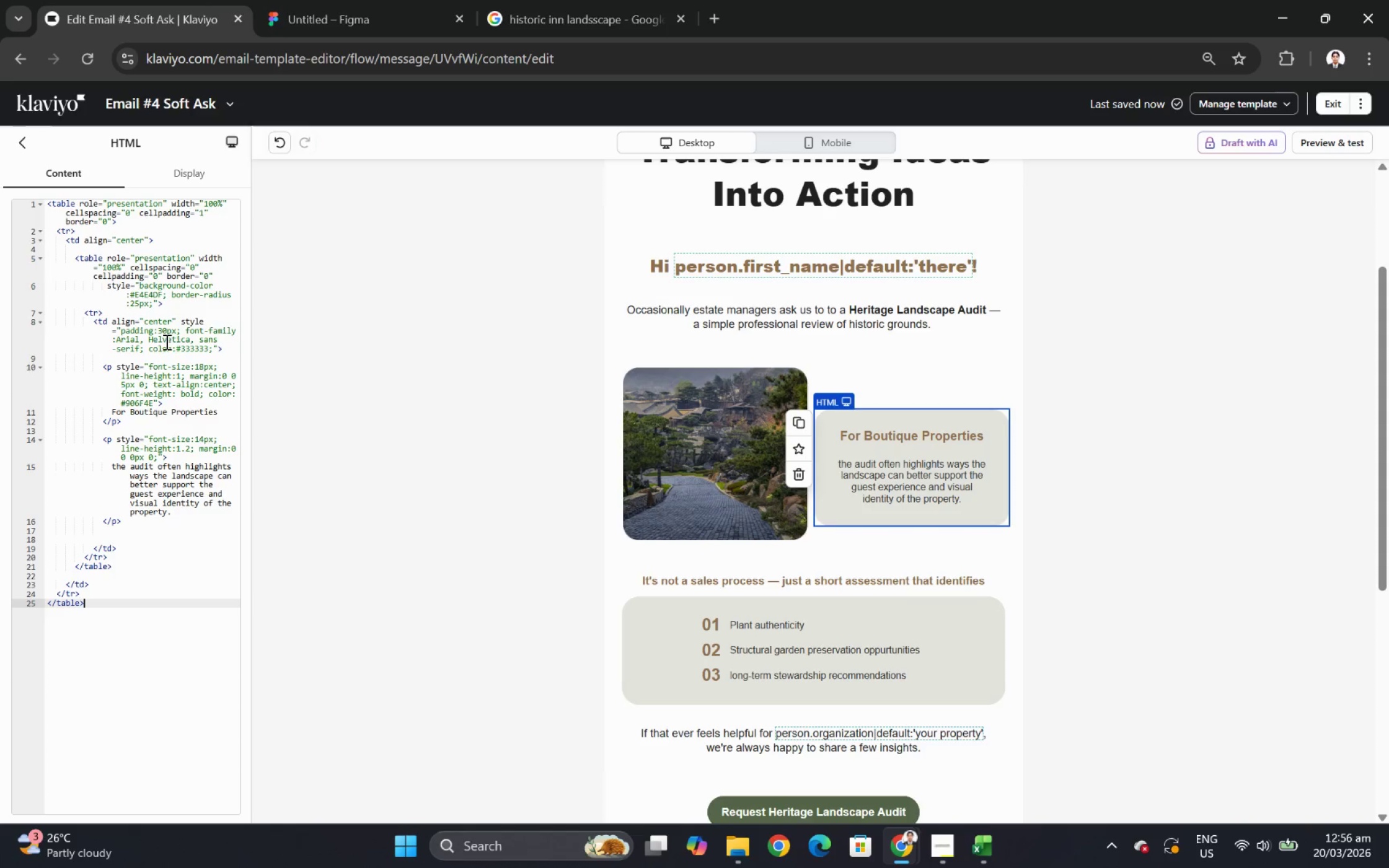 
left_click([190, 447])
 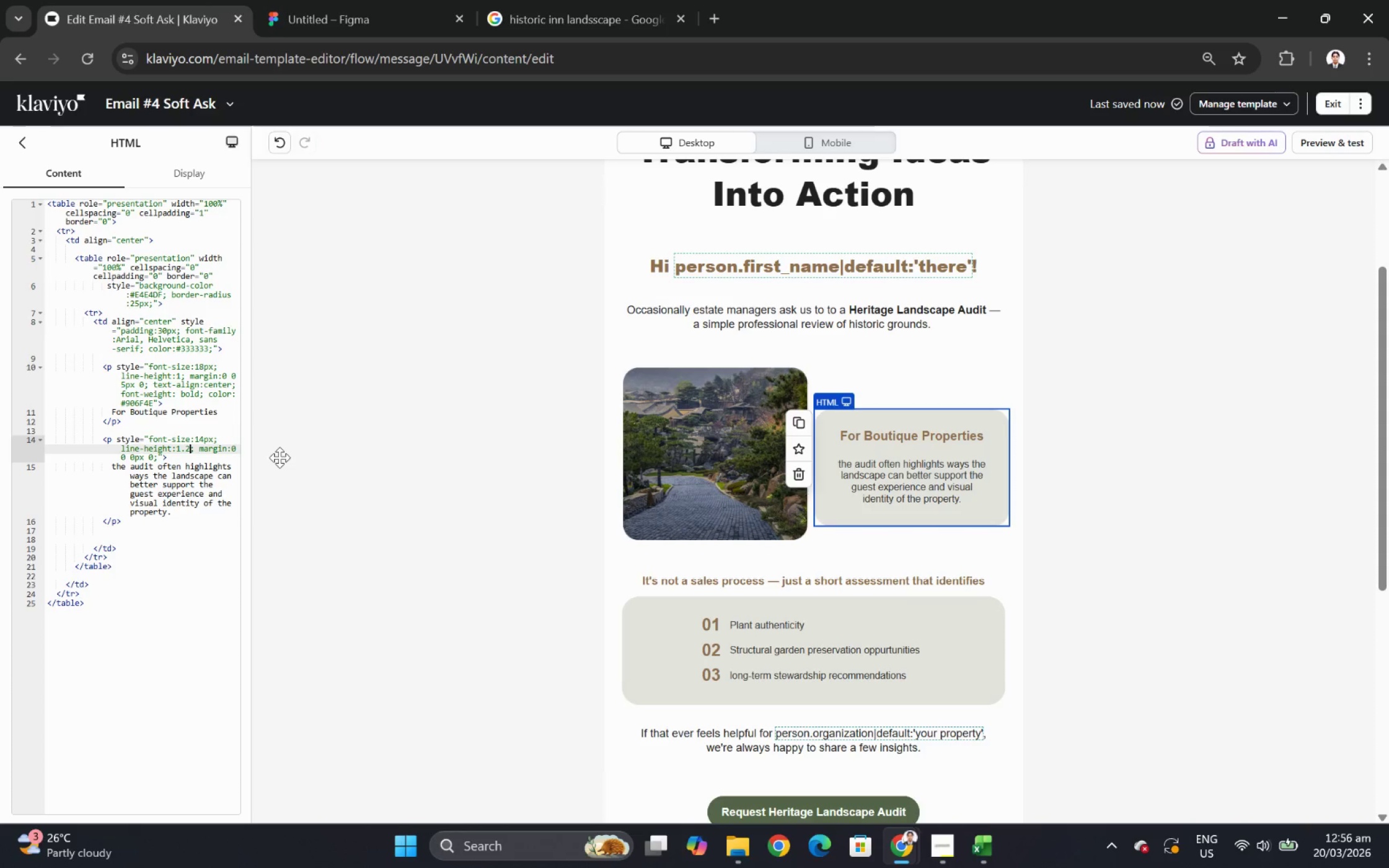 
key(Backspace)
 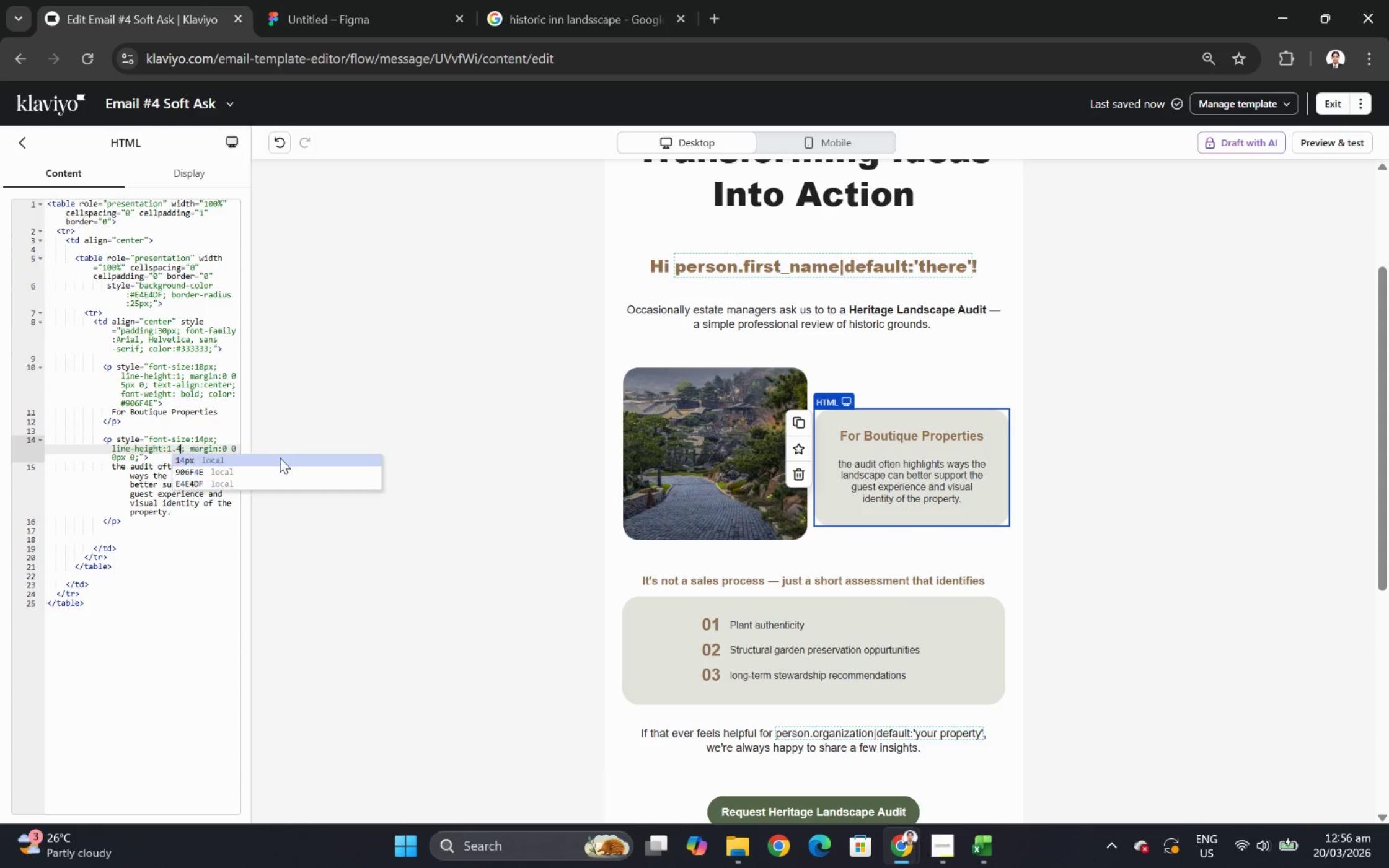 
key(4)
 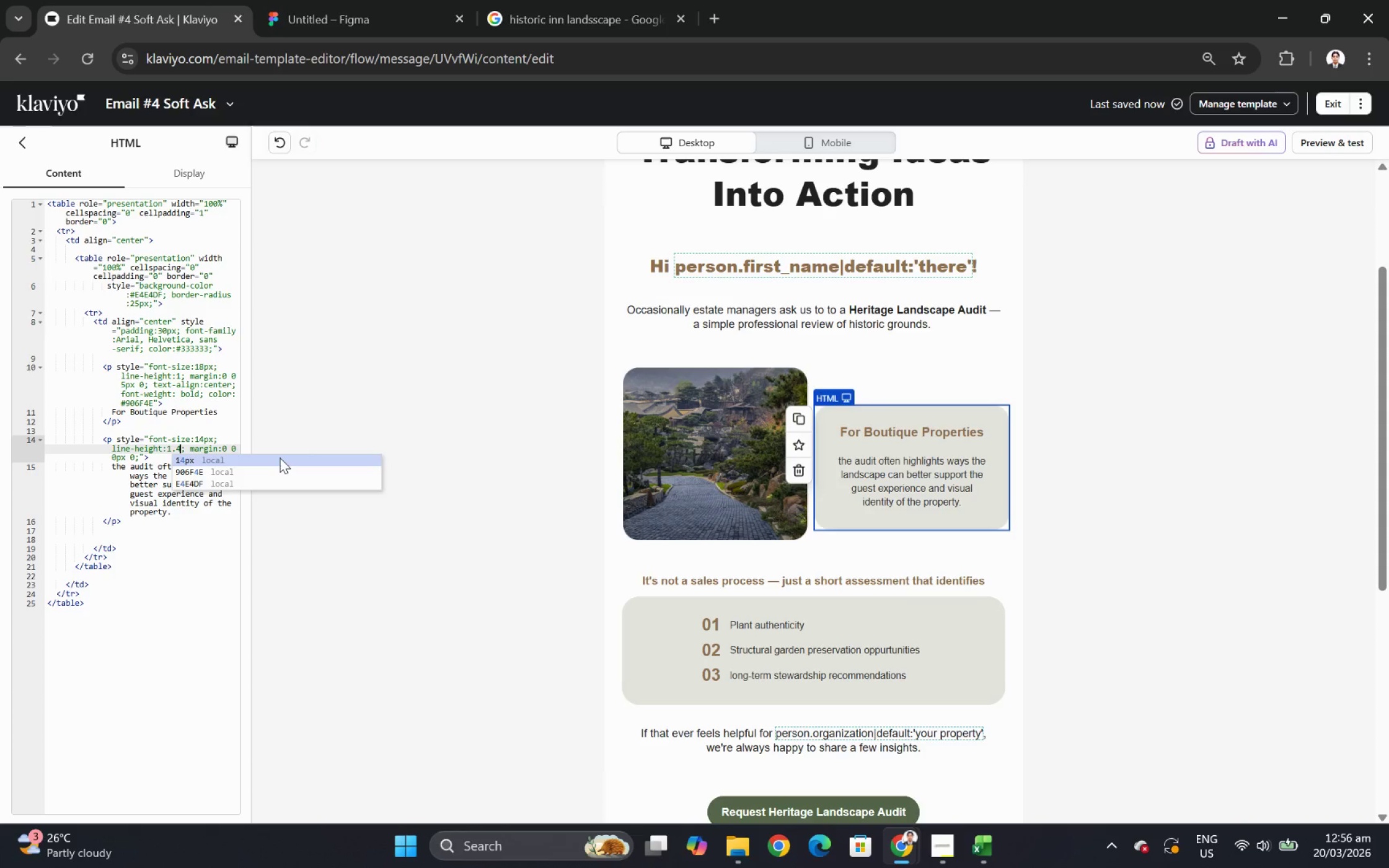 
key(Backspace)
 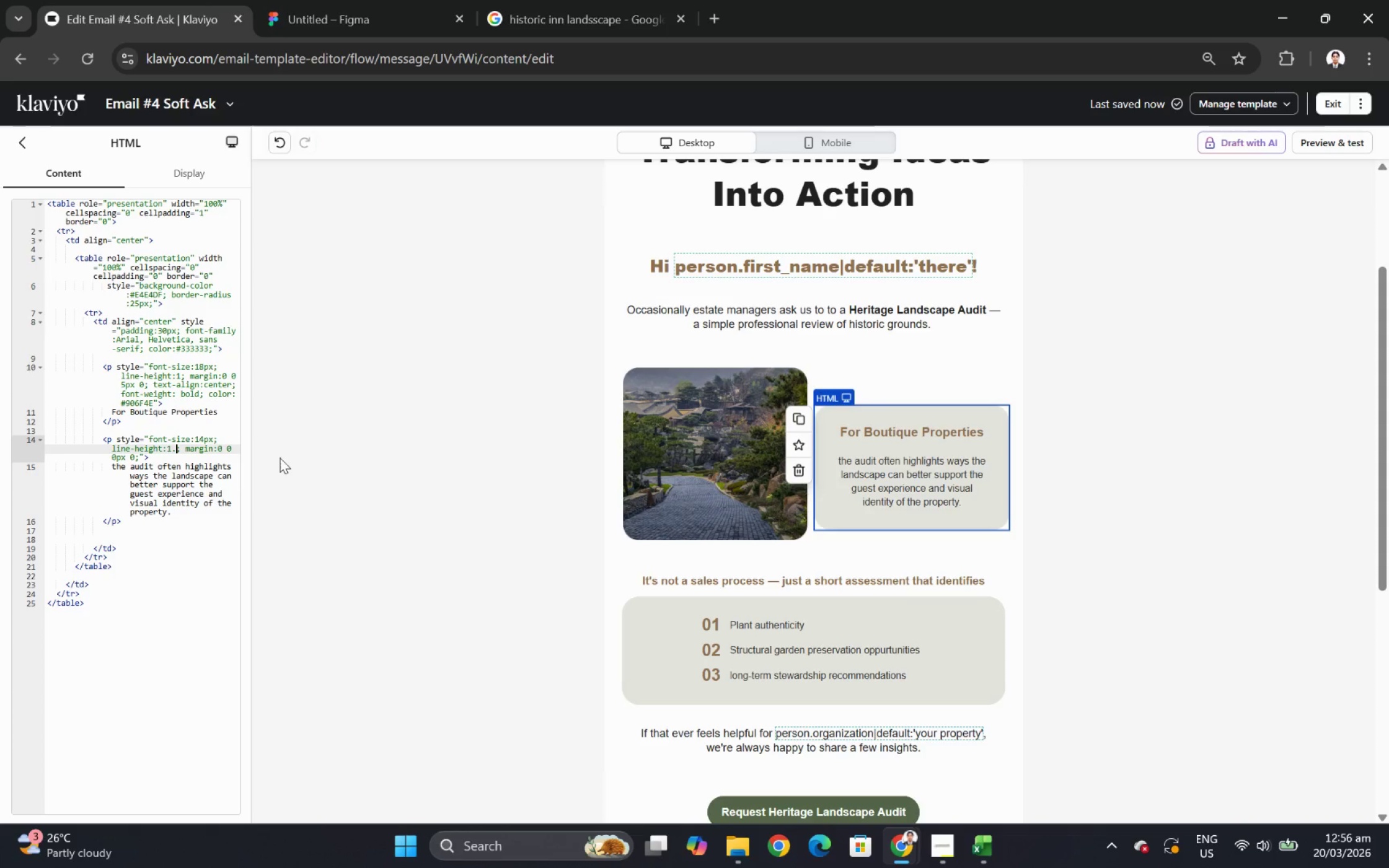 
key(5)
 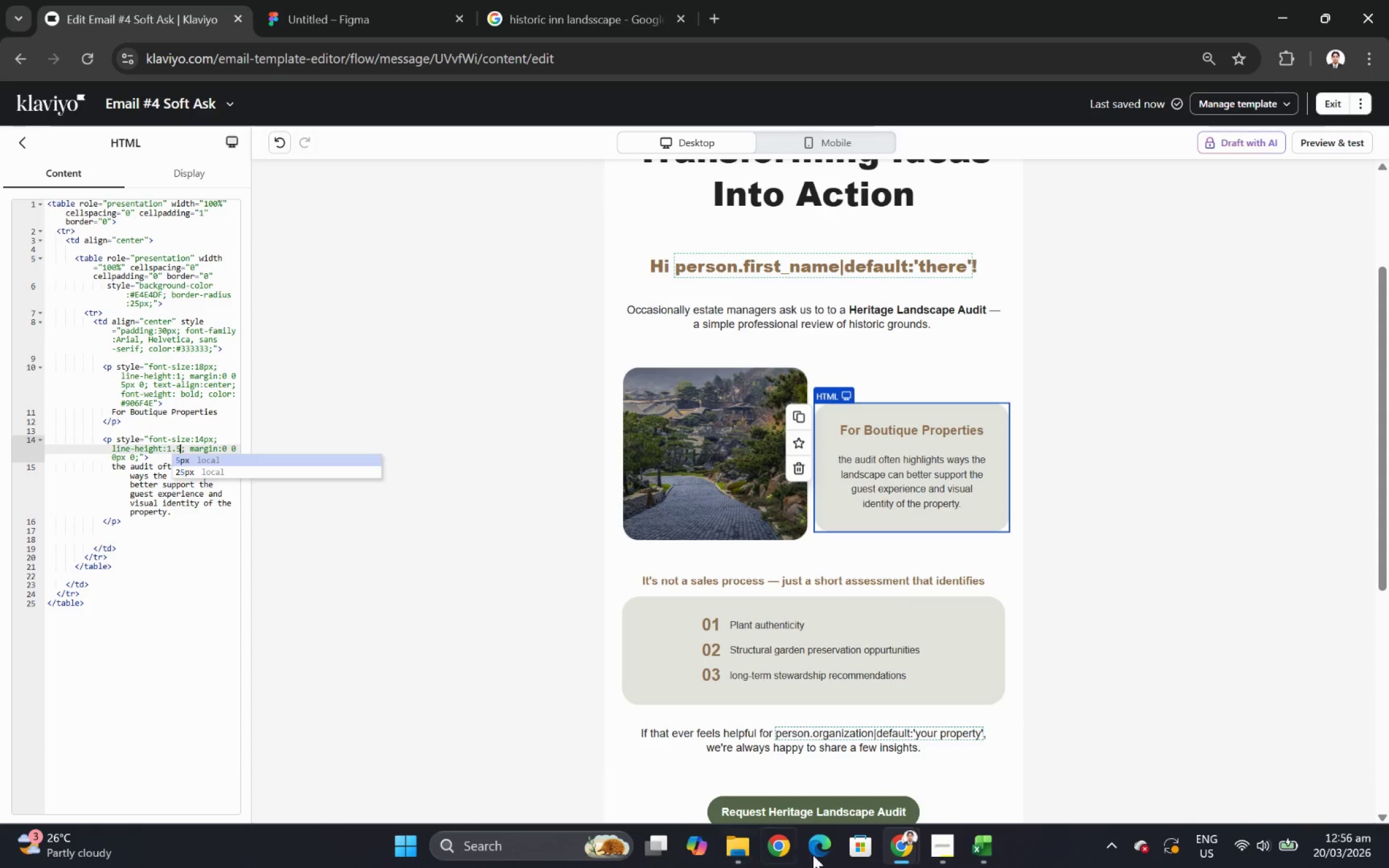 
left_click([1182, 738])
 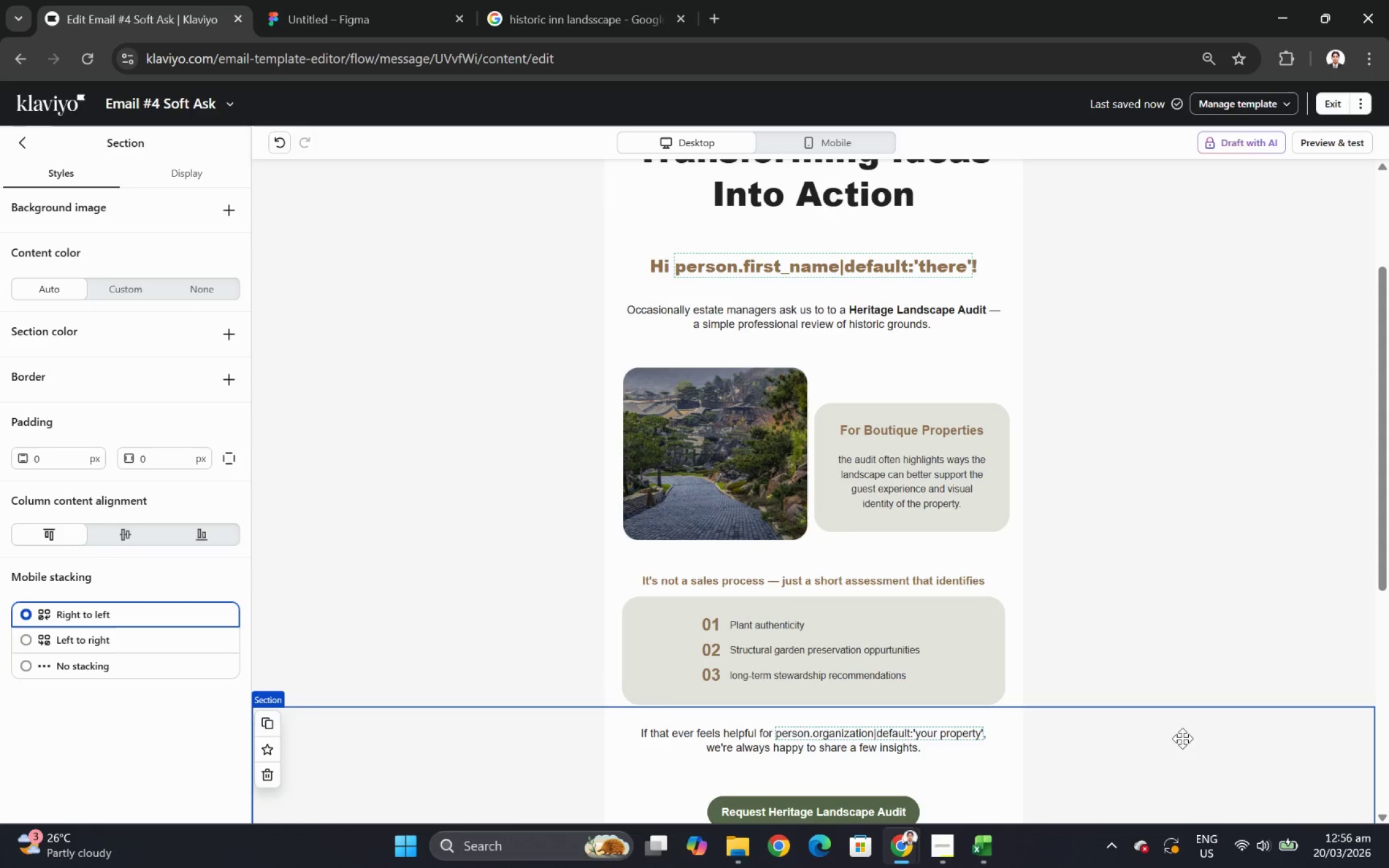 
left_click([804, 144])
 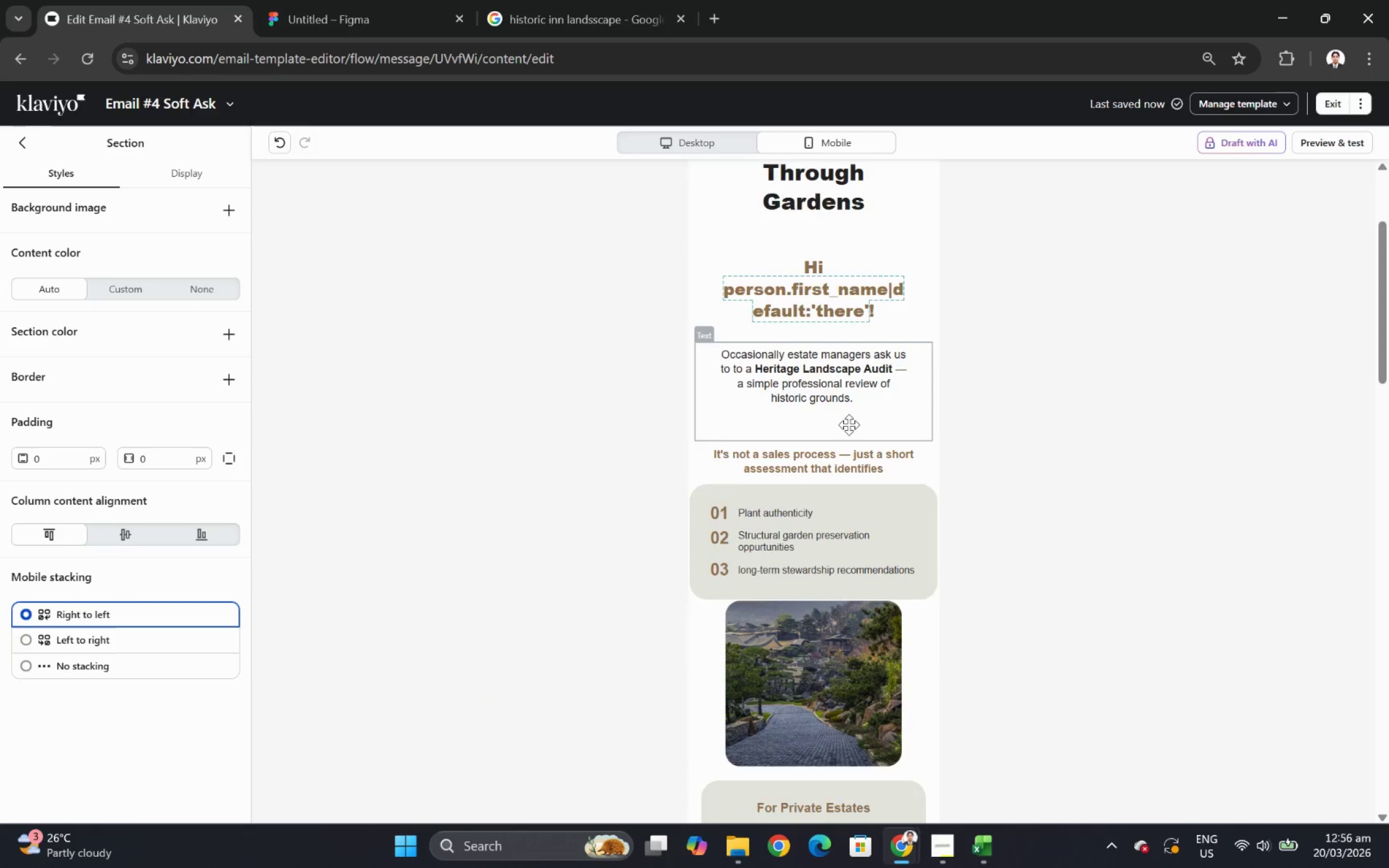 
scroll: coordinate [849, 424], scroll_direction: down, amount: 2.0
 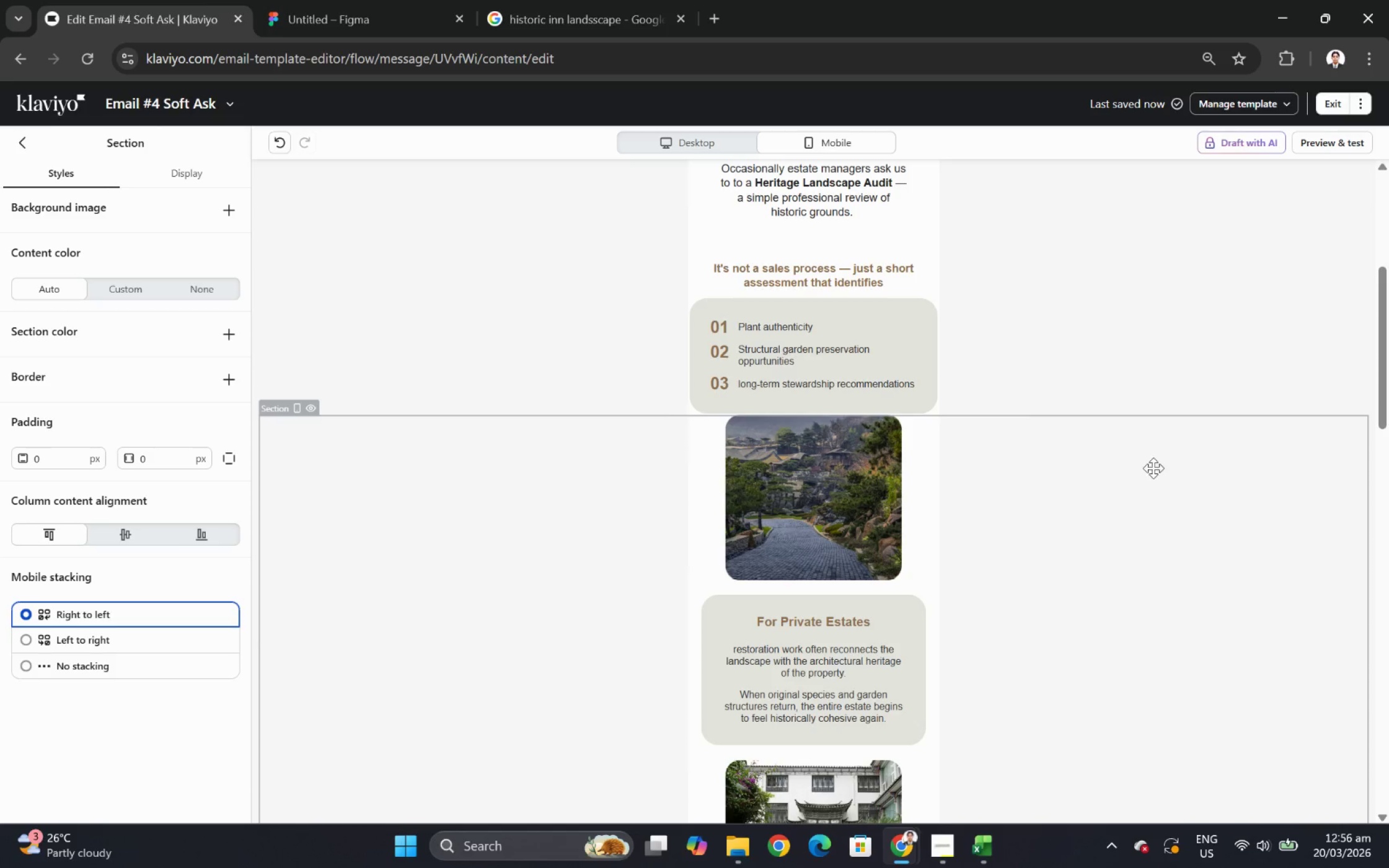 
scroll: coordinate [1152, 470], scroll_direction: up, amount: 1.0
 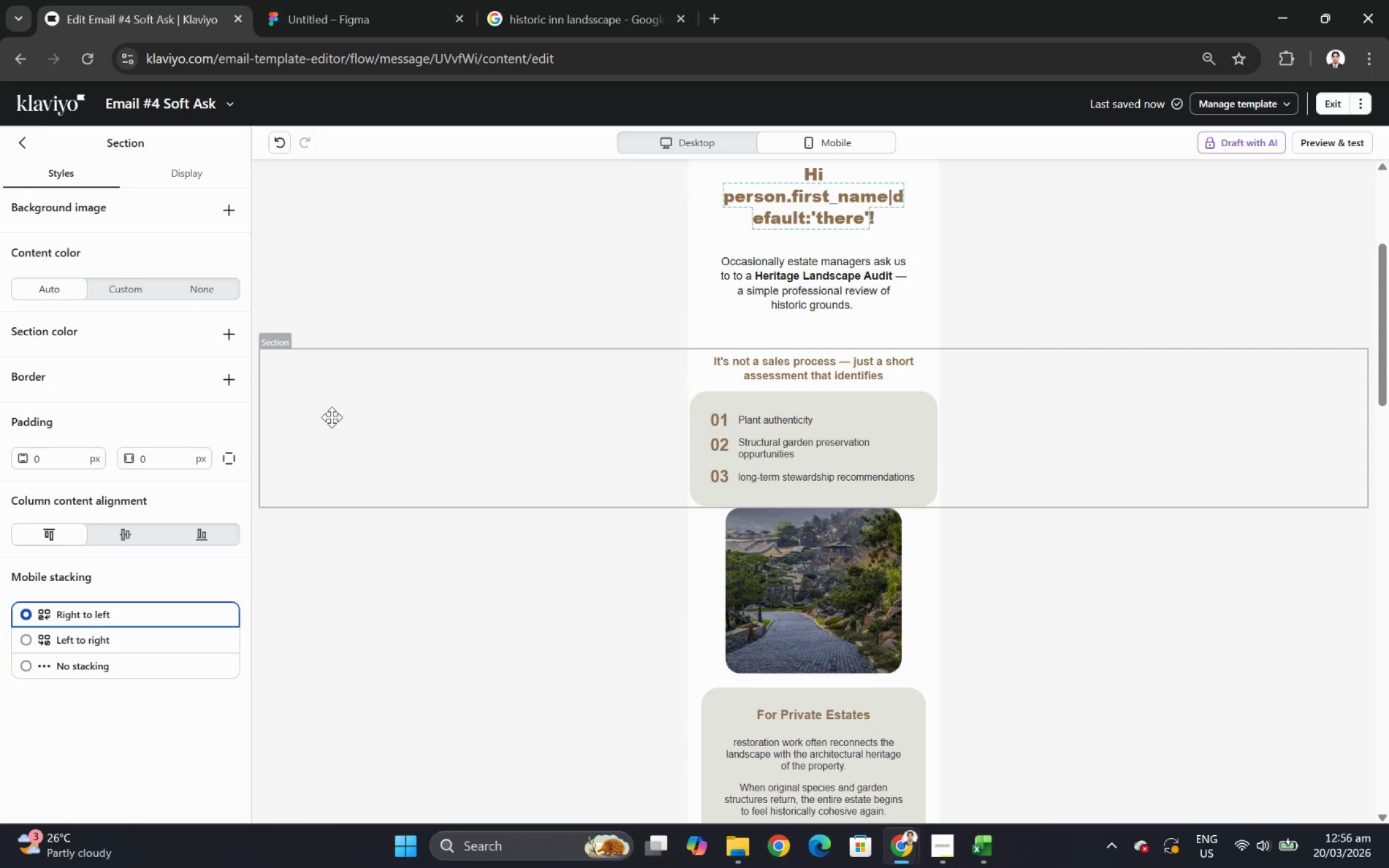 
scroll: coordinate [376, 426], scroll_direction: down, amount: 2.0
 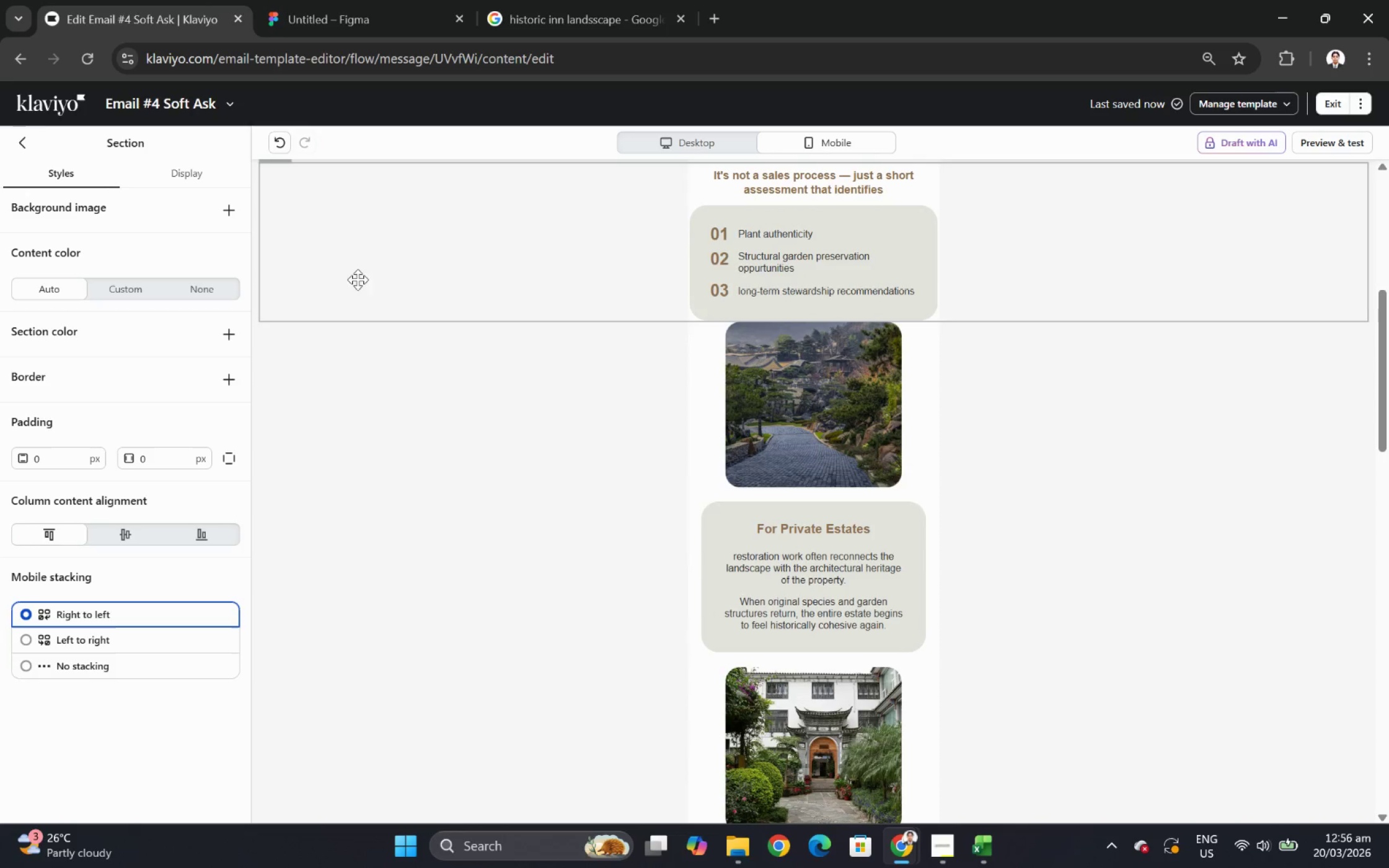 
scroll: coordinate [371, 297], scroll_direction: up, amount: 3.0
 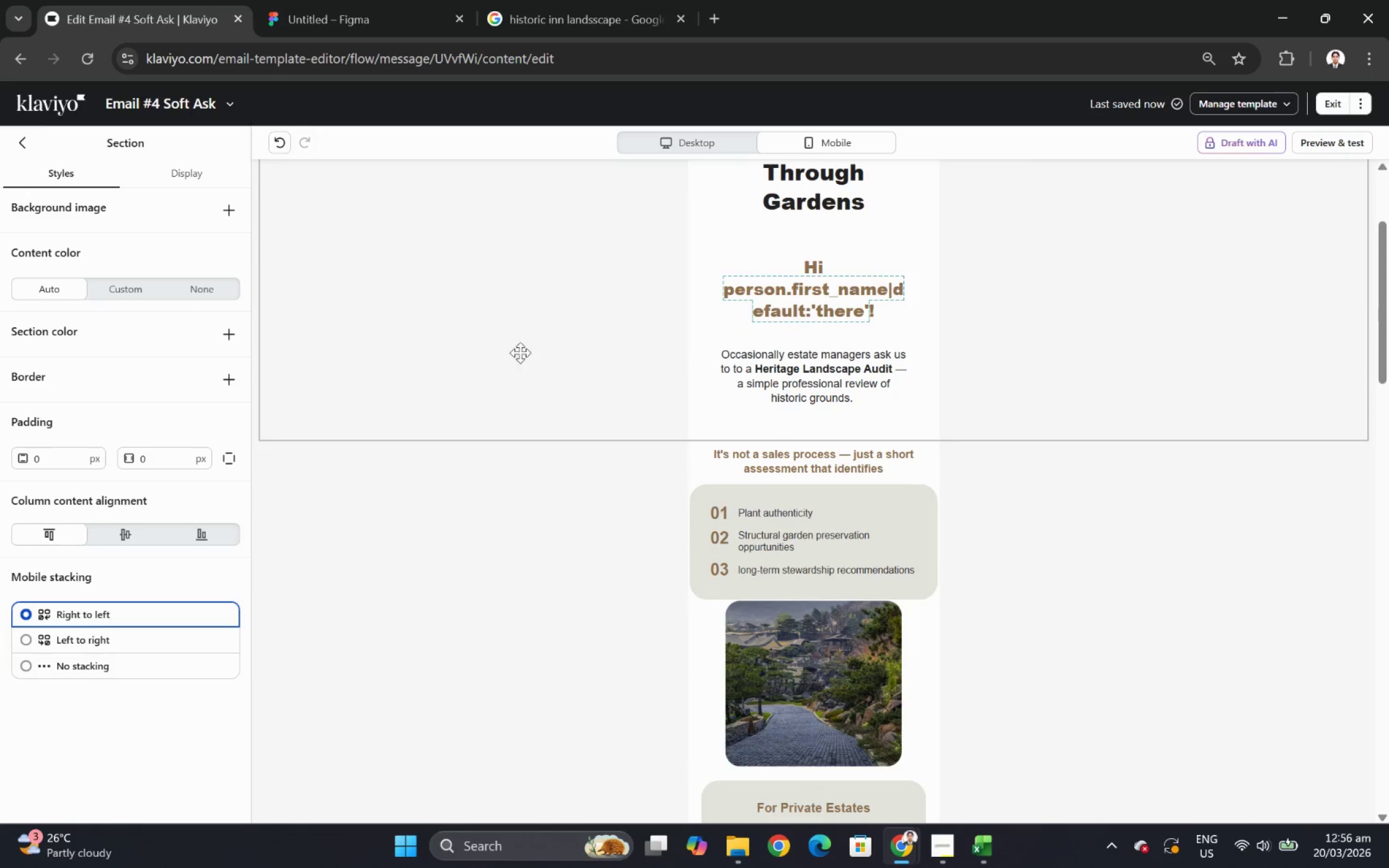 
scroll: coordinate [585, 426], scroll_direction: down, amount: 7.0
 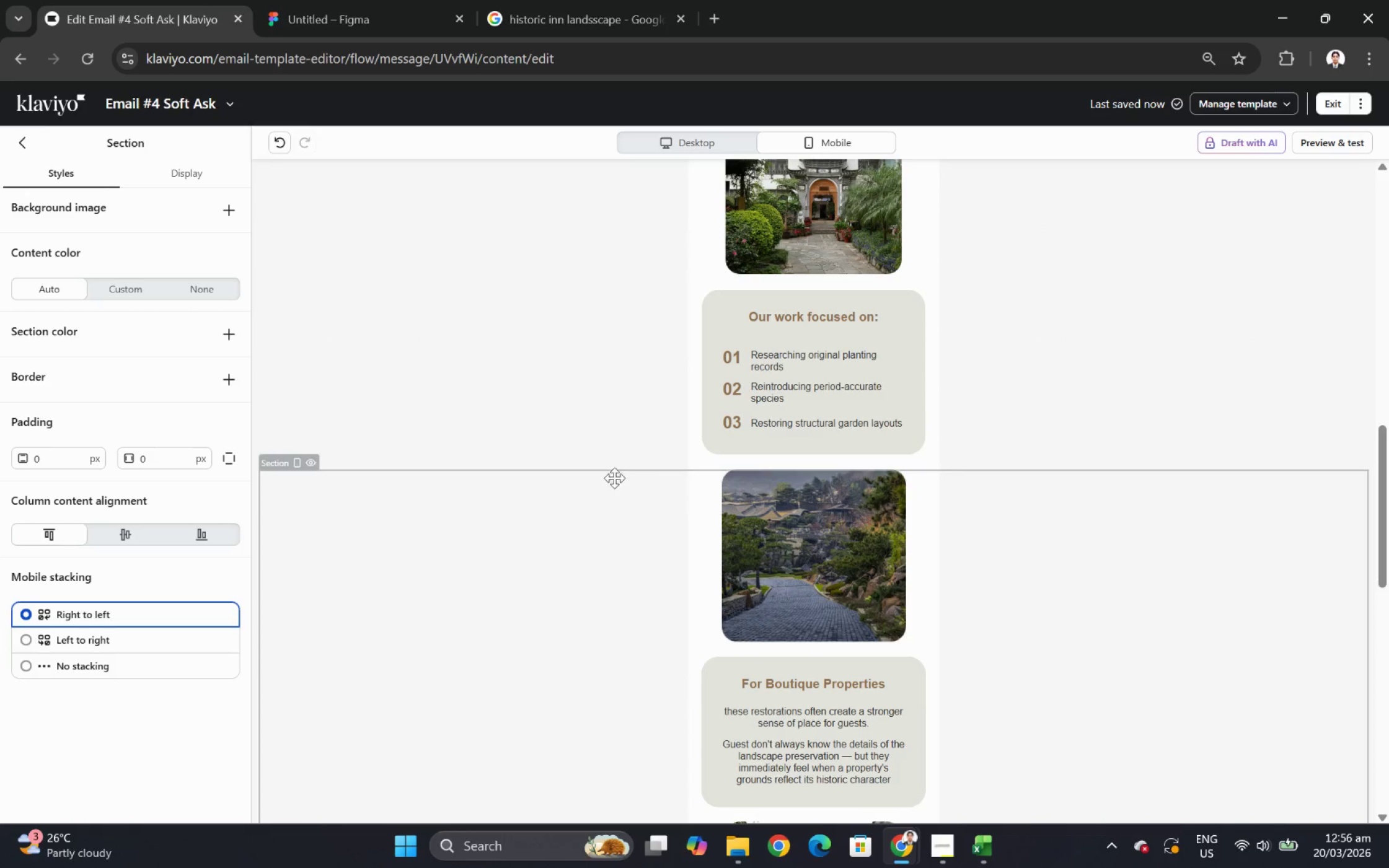 
scroll: coordinate [644, 512], scroll_direction: up, amount: 4.0
 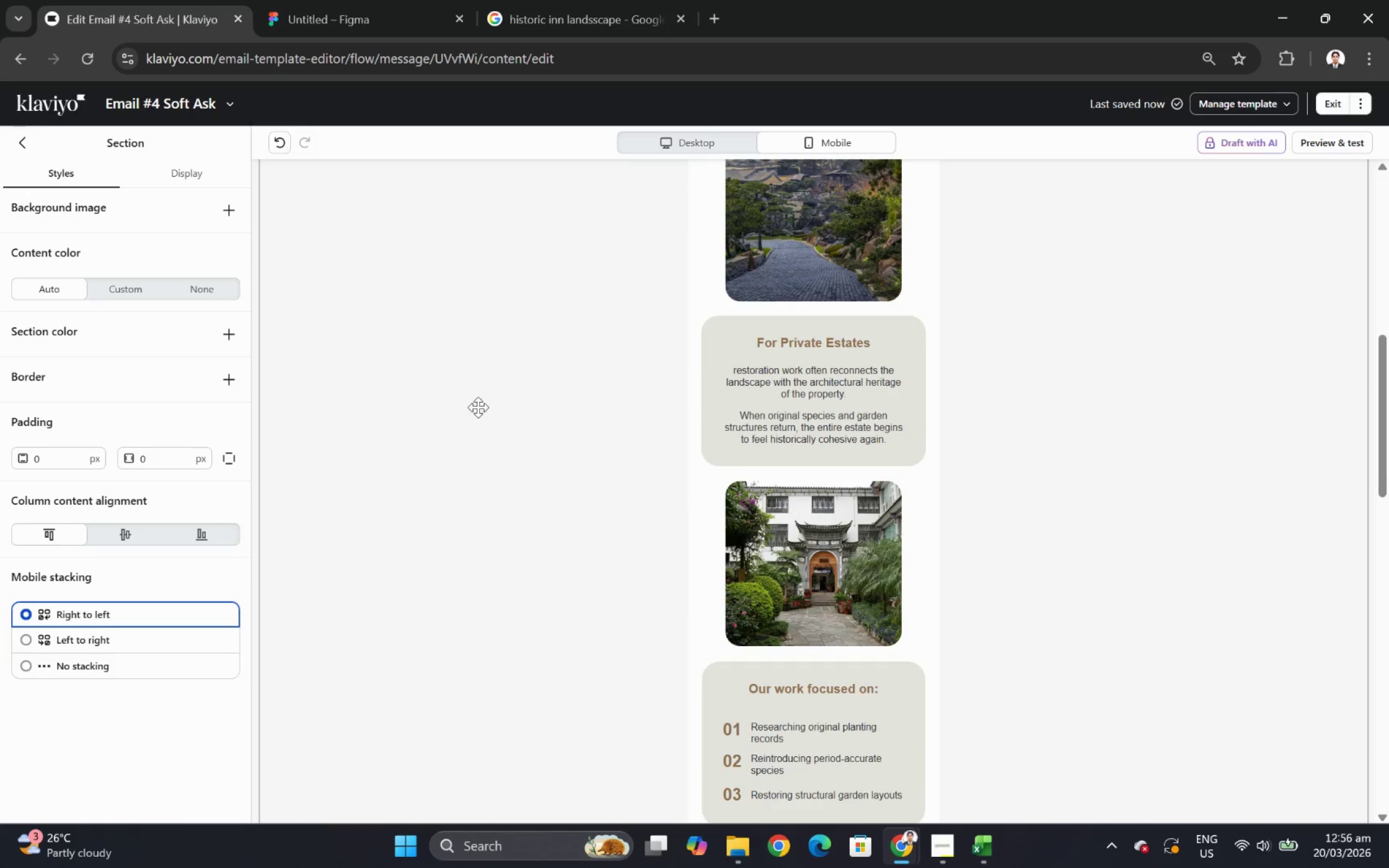 
scroll: coordinate [481, 405], scroll_direction: down, amount: 3.0
 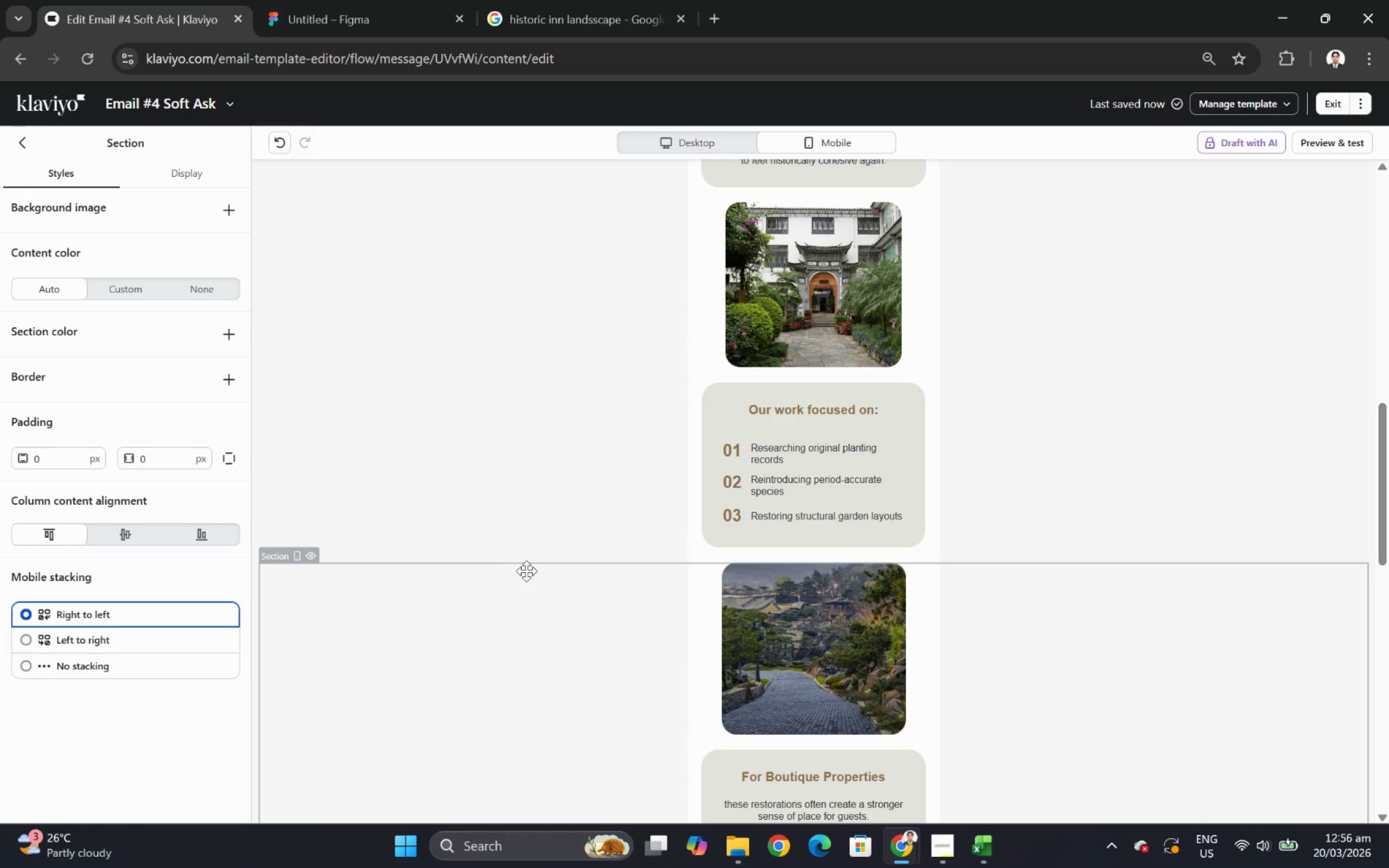 
scroll: coordinate [555, 550], scroll_direction: up, amount: 6.0
 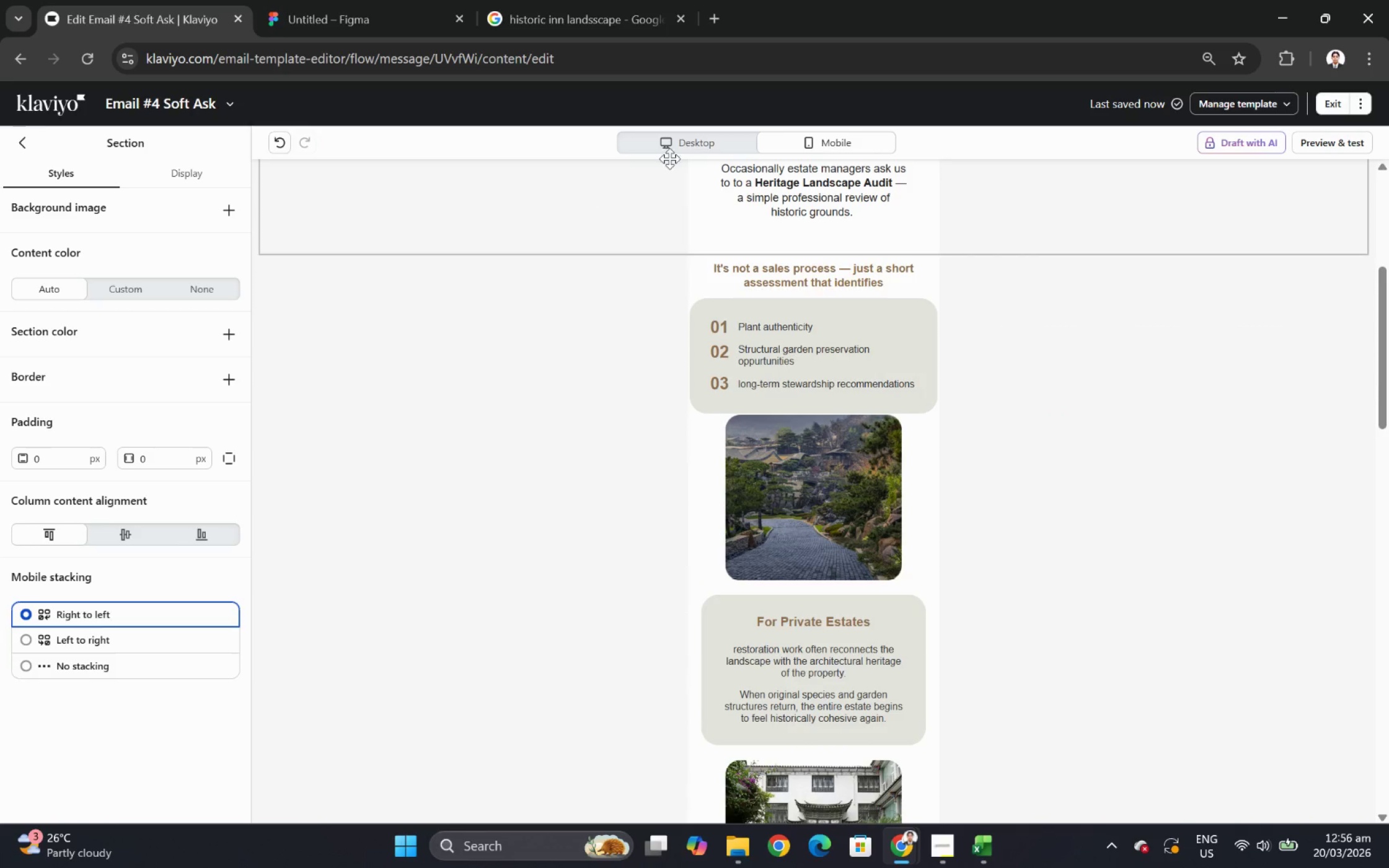 
left_click([721, 139])
 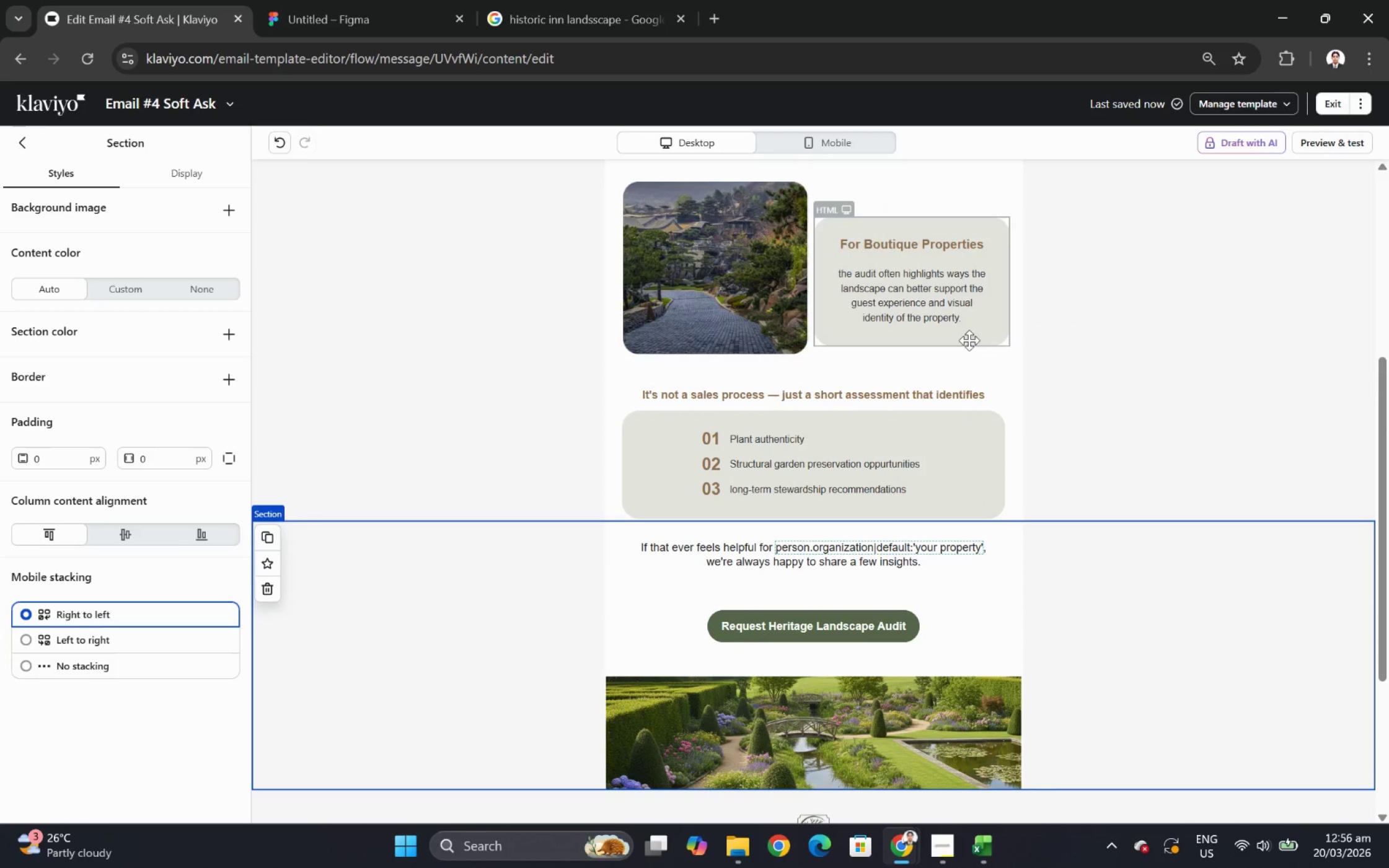 
scroll: coordinate [1018, 385], scroll_direction: up, amount: 4.0
 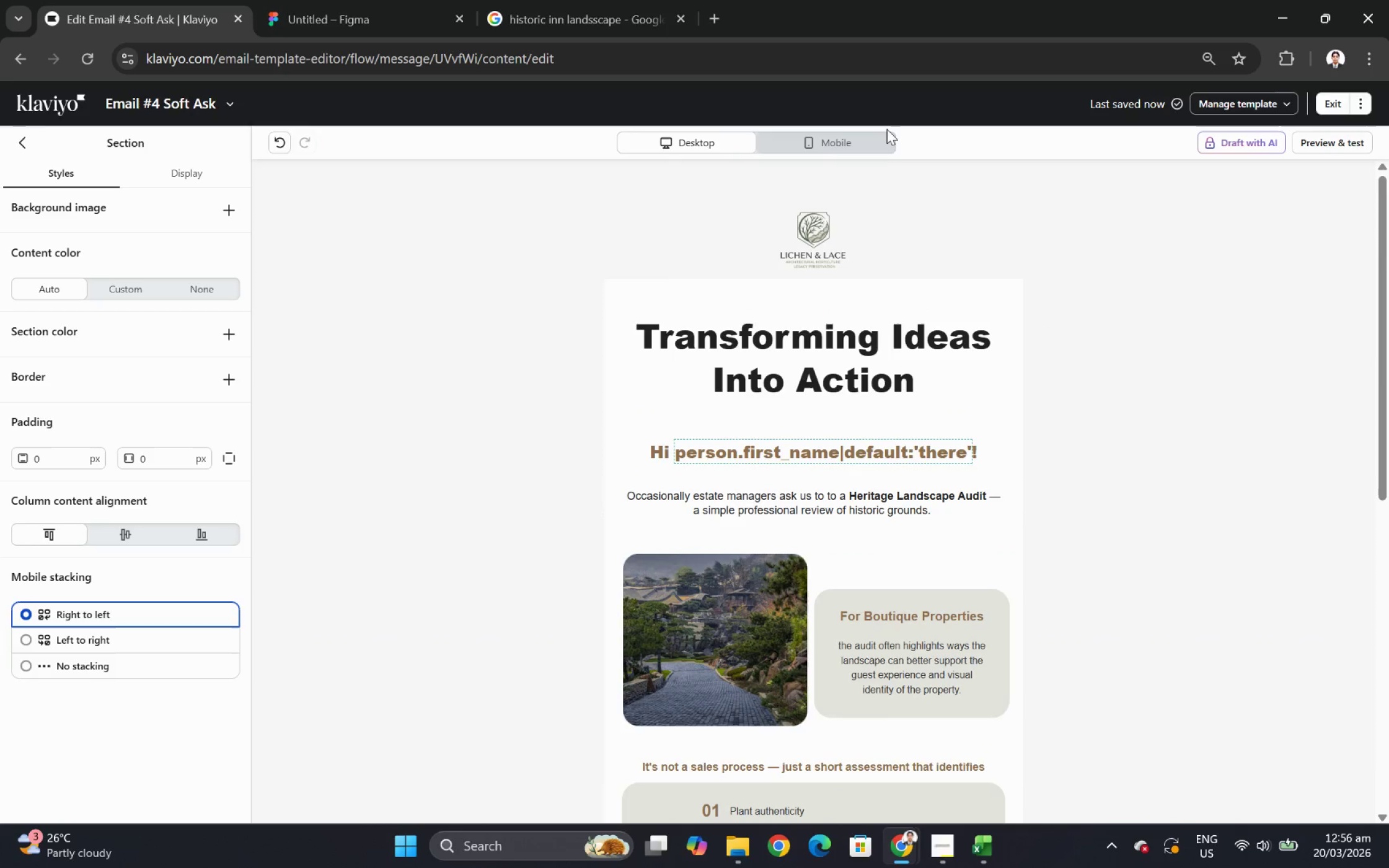 
left_click([873, 126])
 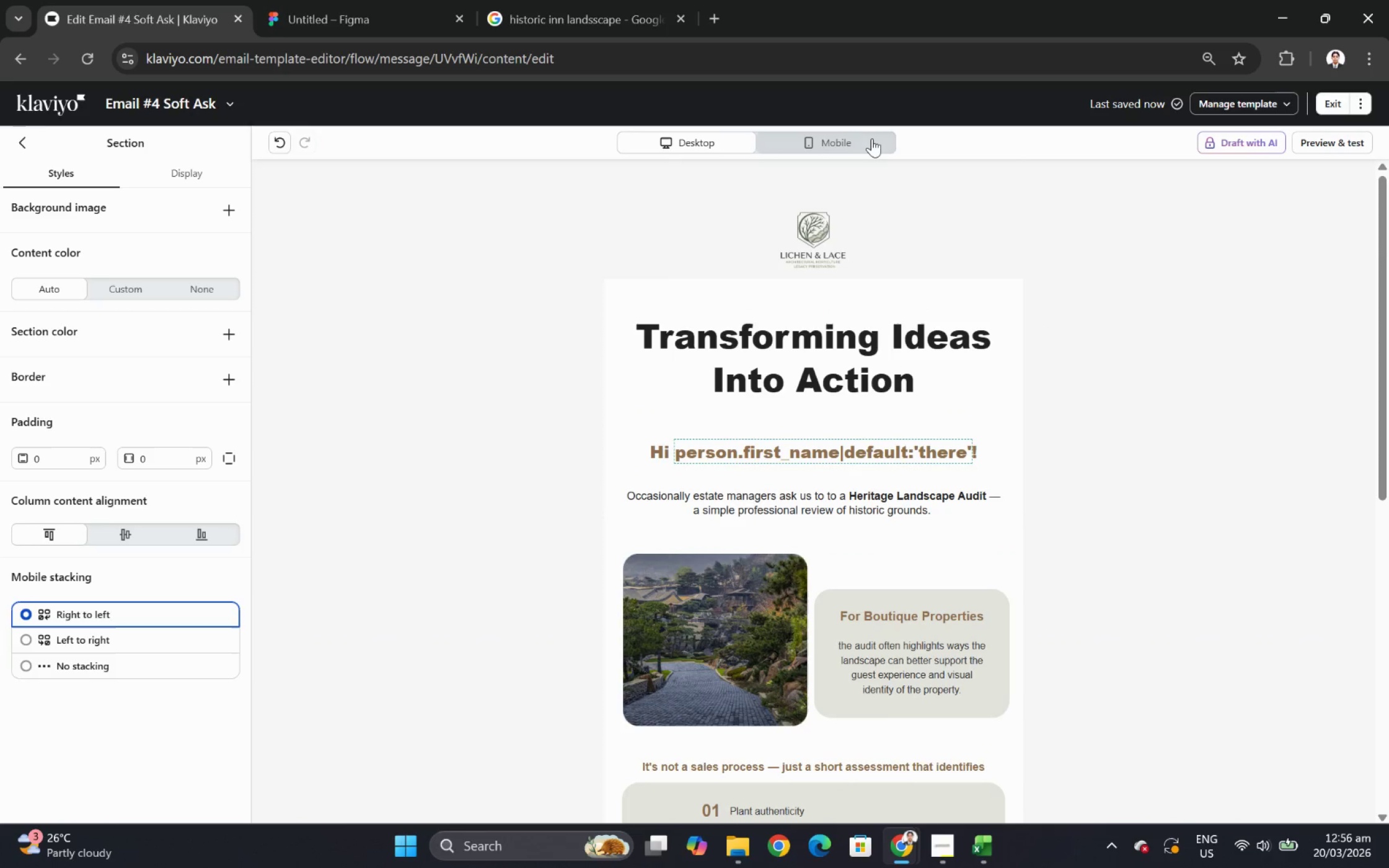 
left_click([871, 138])
 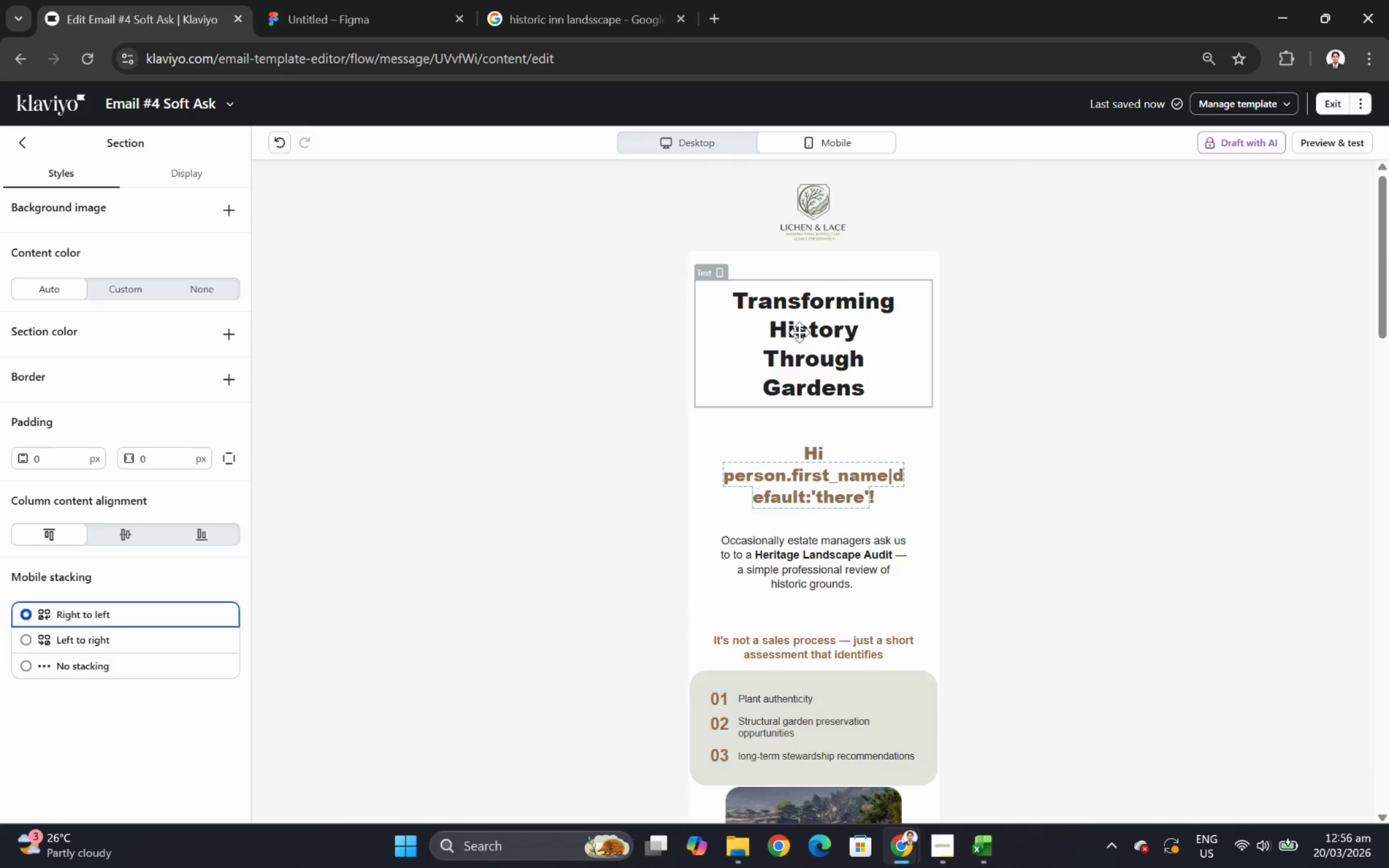 
double_click([799, 332])
 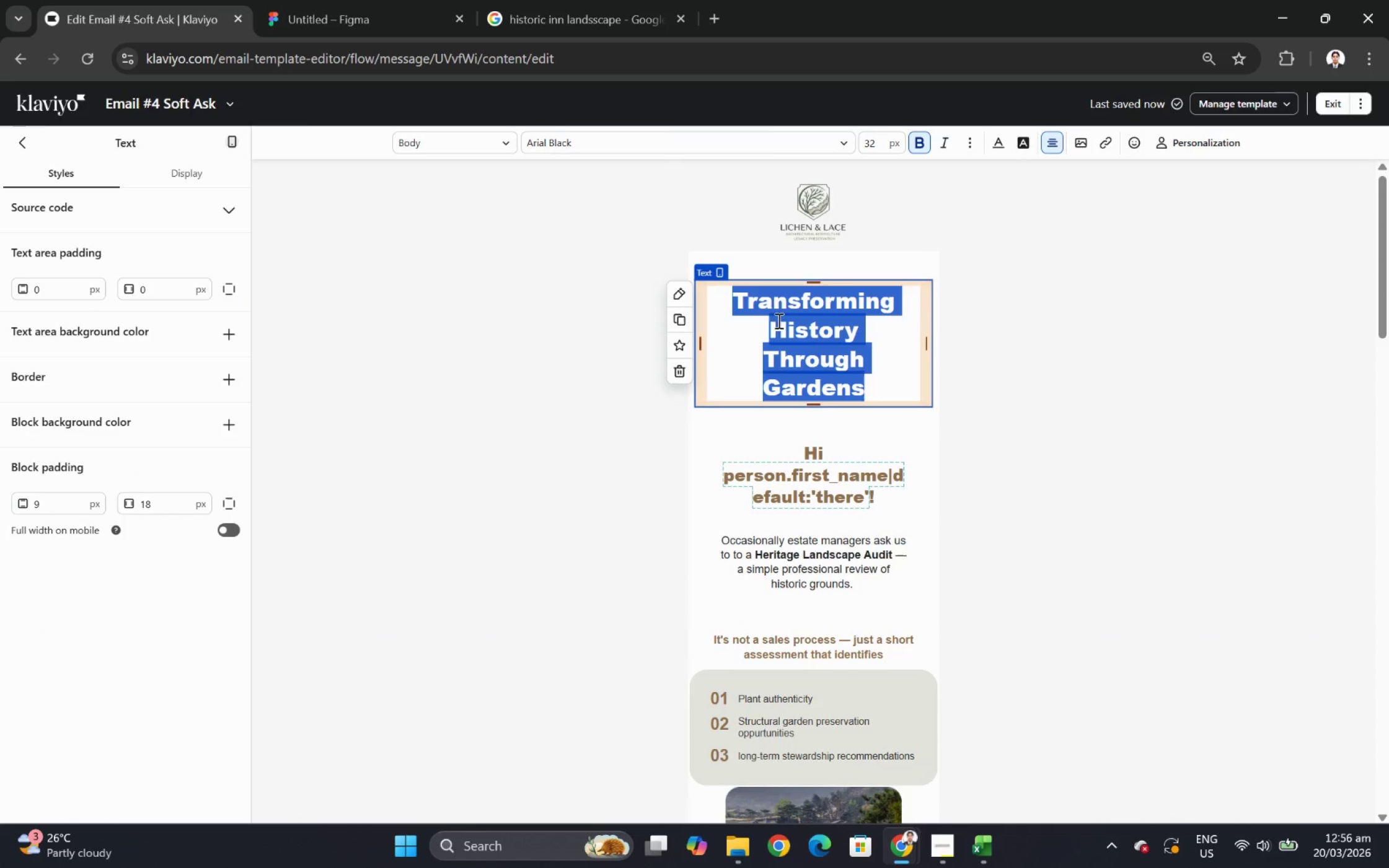 
left_click([859, 336])
 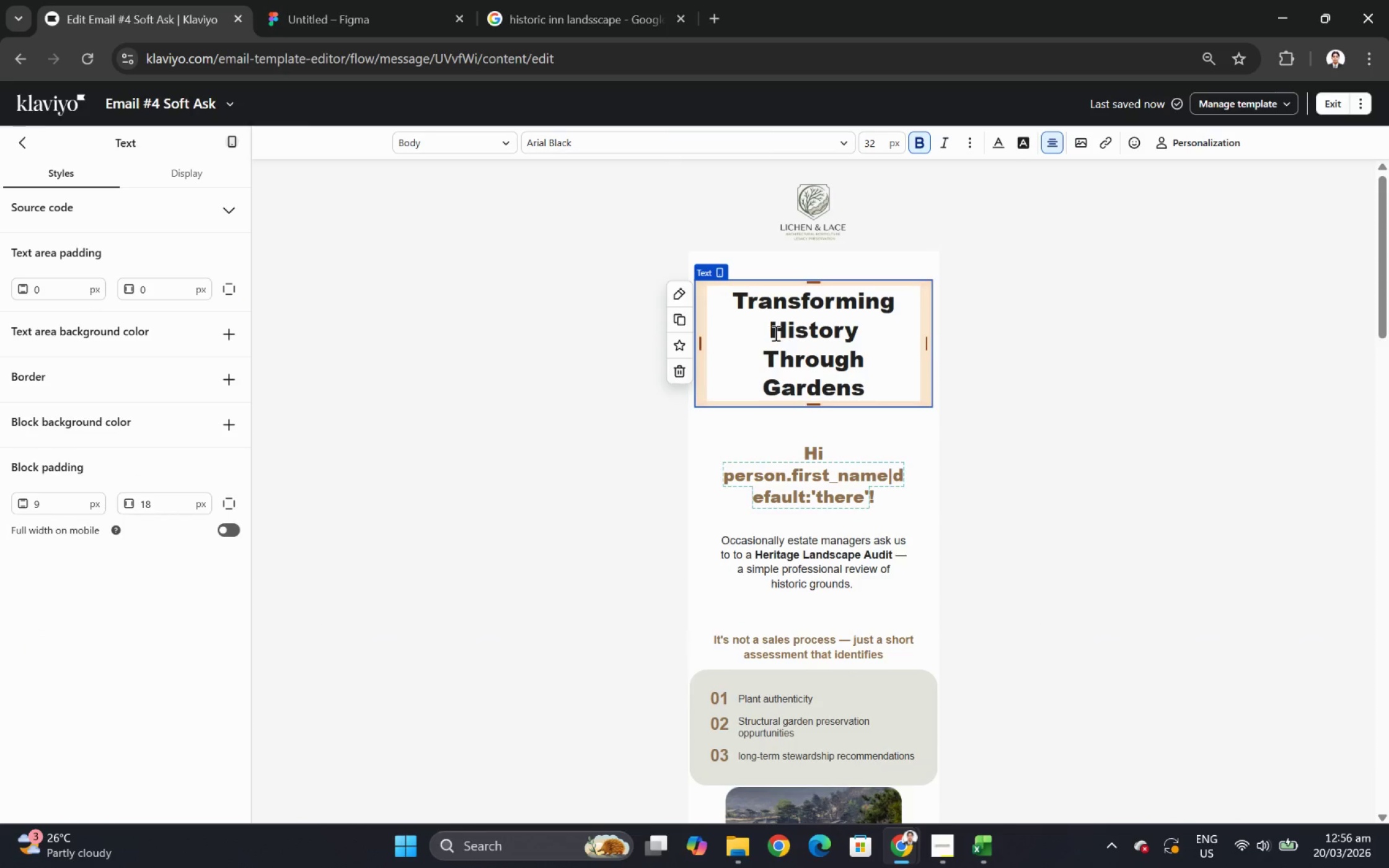 
left_click_drag(start_coordinate=[772, 331], to_coordinate=[875, 390])
 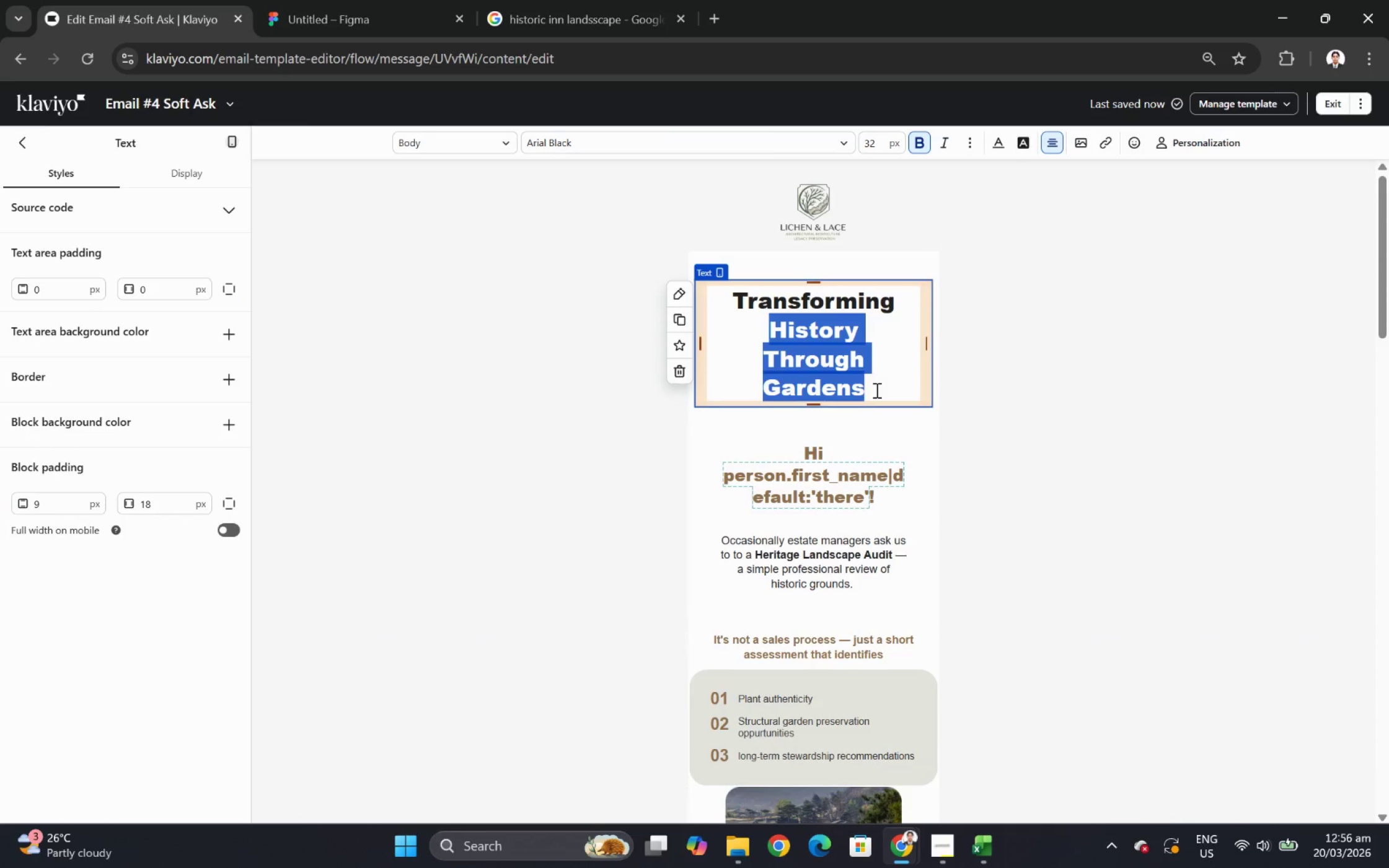 
type(Ideas into A)
key(Backspace)
key(Backspace)
key(Backspace)
key(Backspace)
key(Backspace)
key(Backspace)
type(Into Action)
 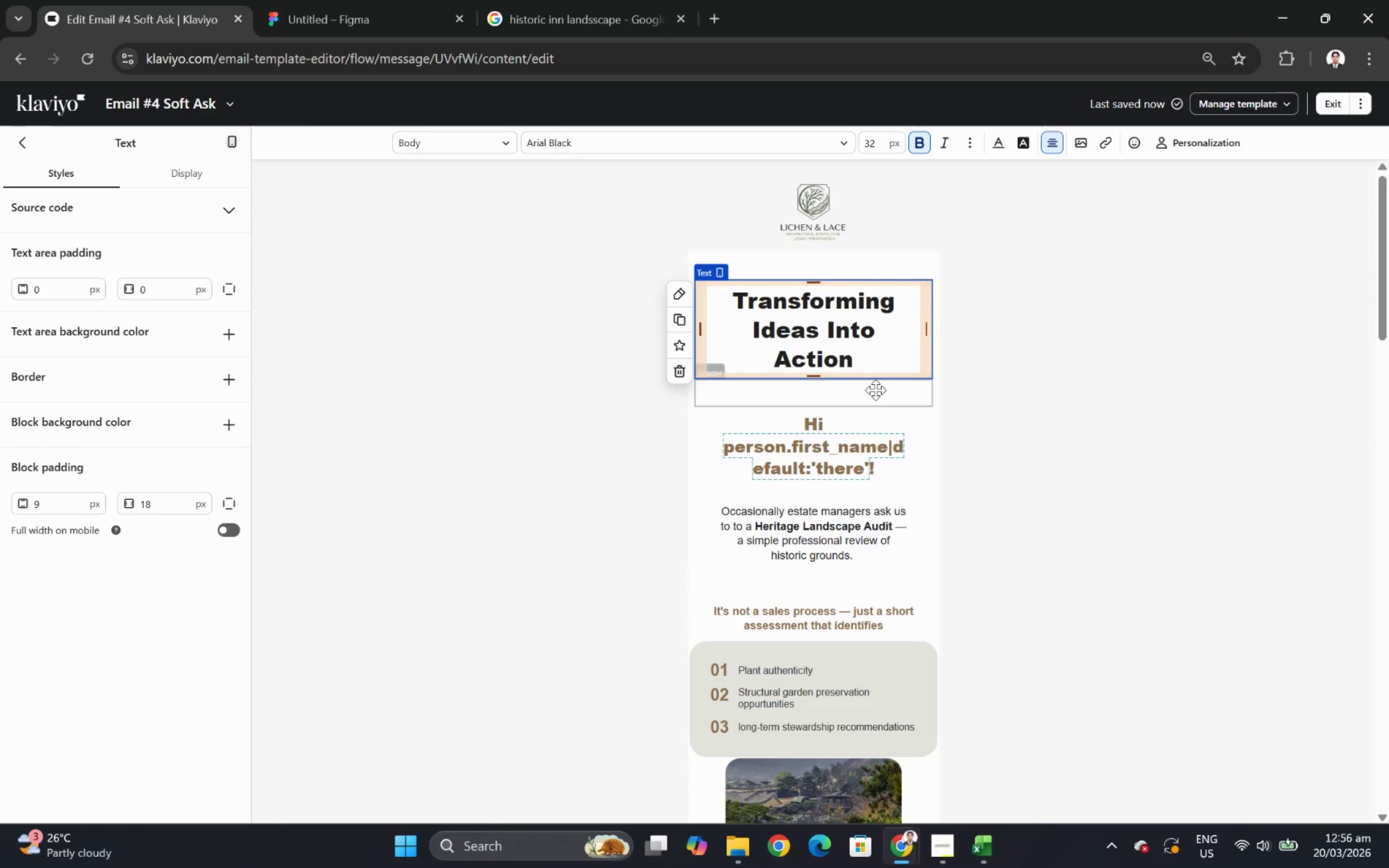 
left_click([1012, 512])
 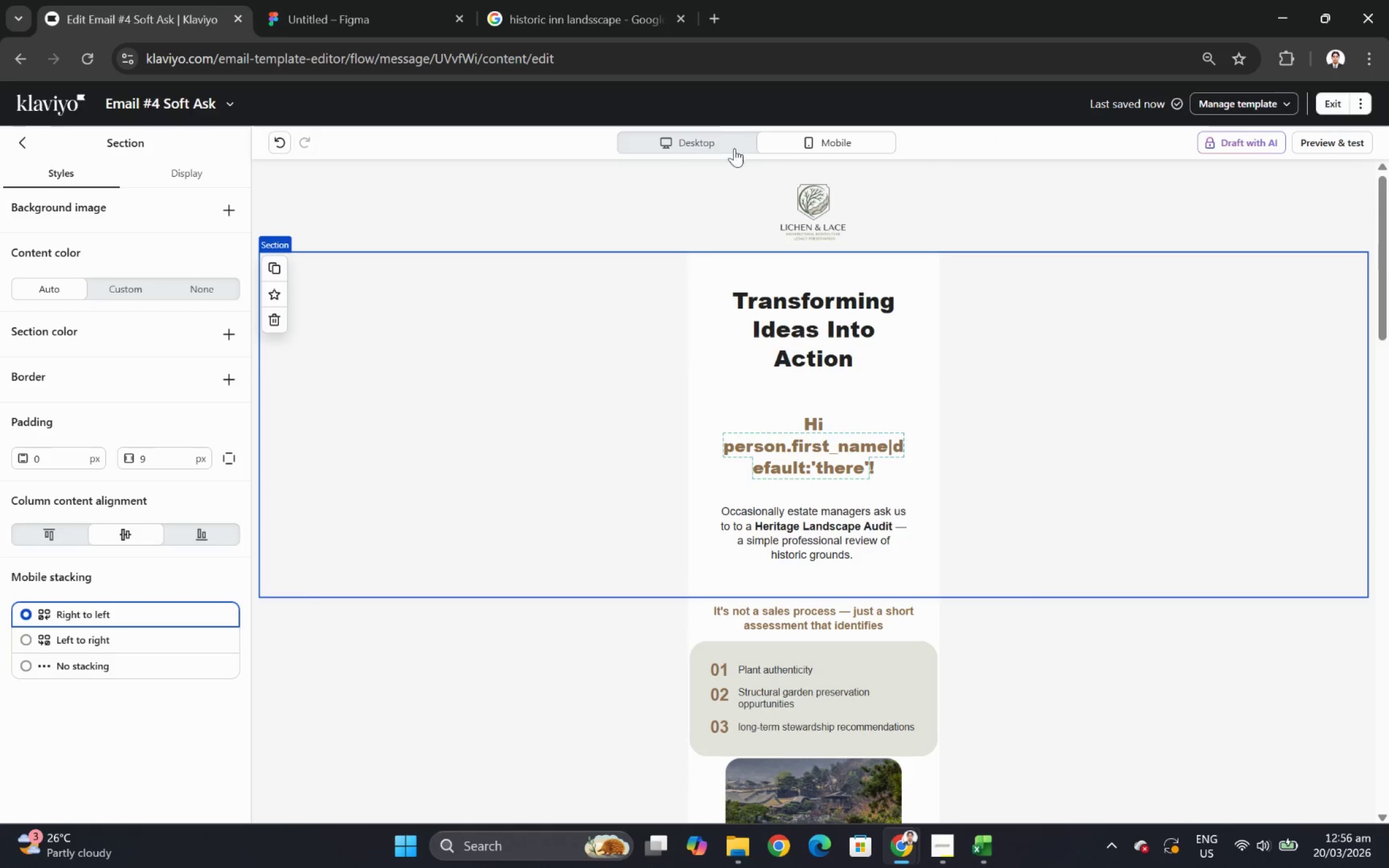 
left_click([719, 139])
 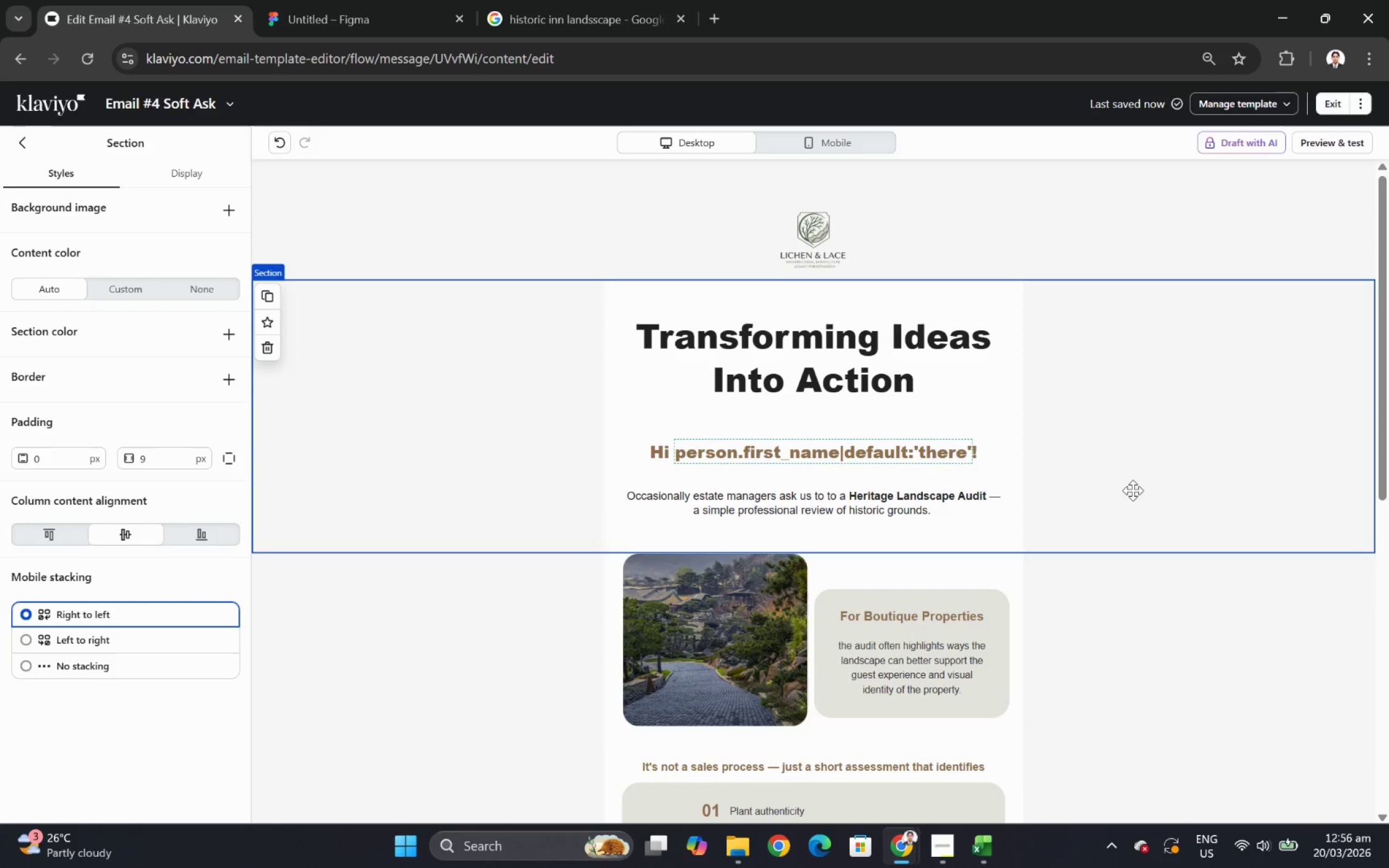 
scroll: coordinate [1141, 499], scroll_direction: down, amount: 2.0
 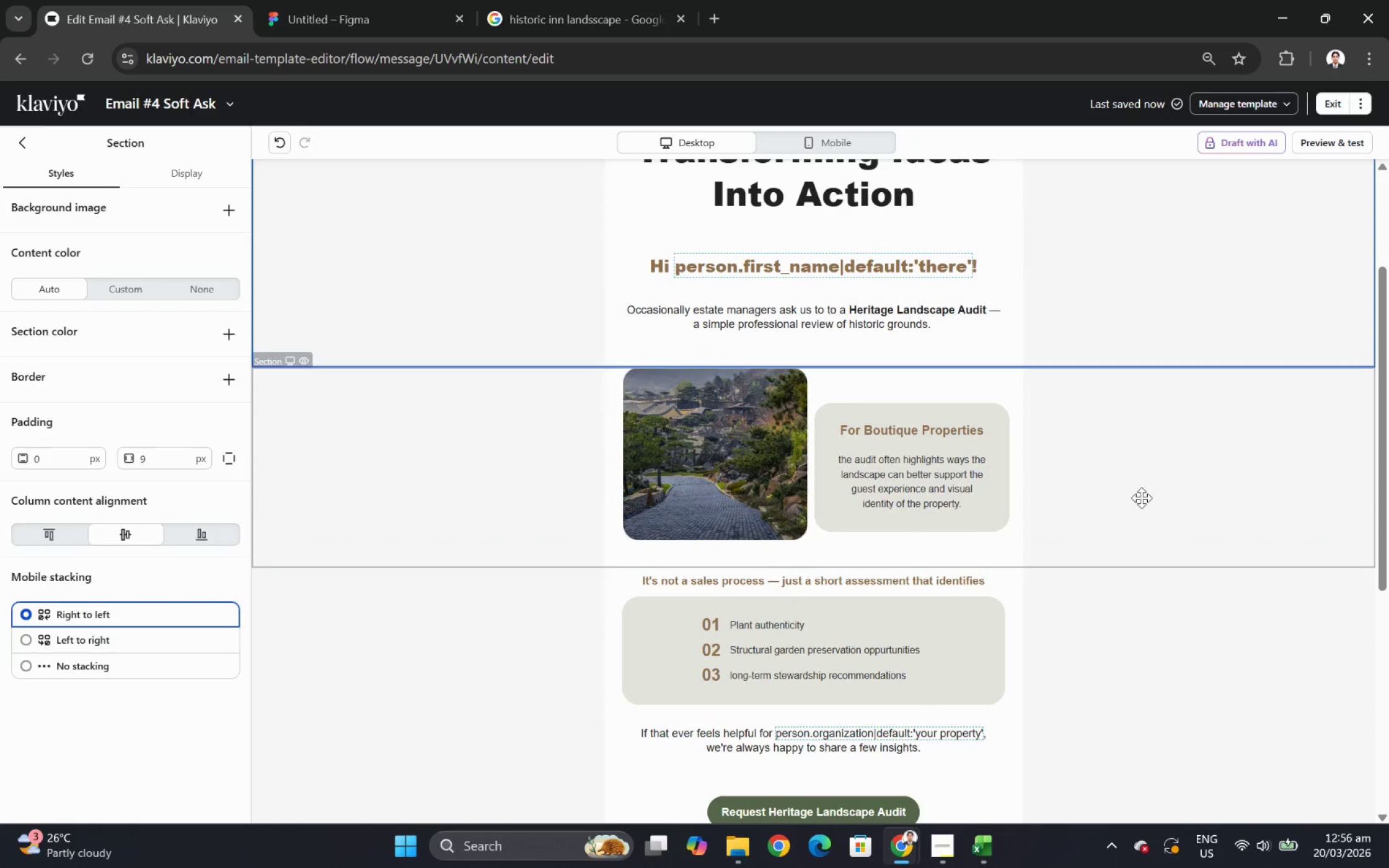 
scroll: coordinate [1141, 498], scroll_direction: up, amount: 2.0
 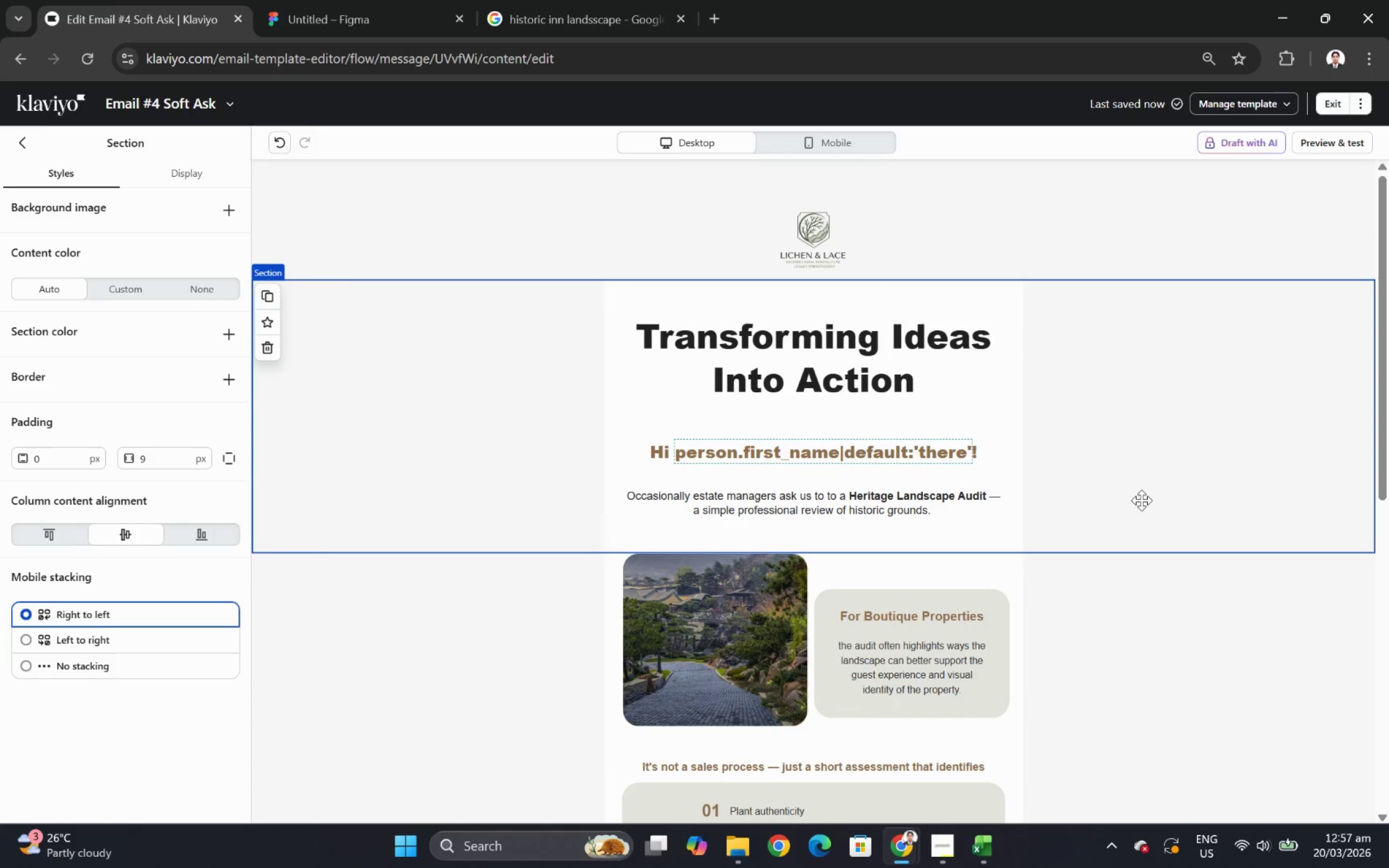 
scroll: coordinate [1141, 501], scroll_direction: down, amount: 3.0
 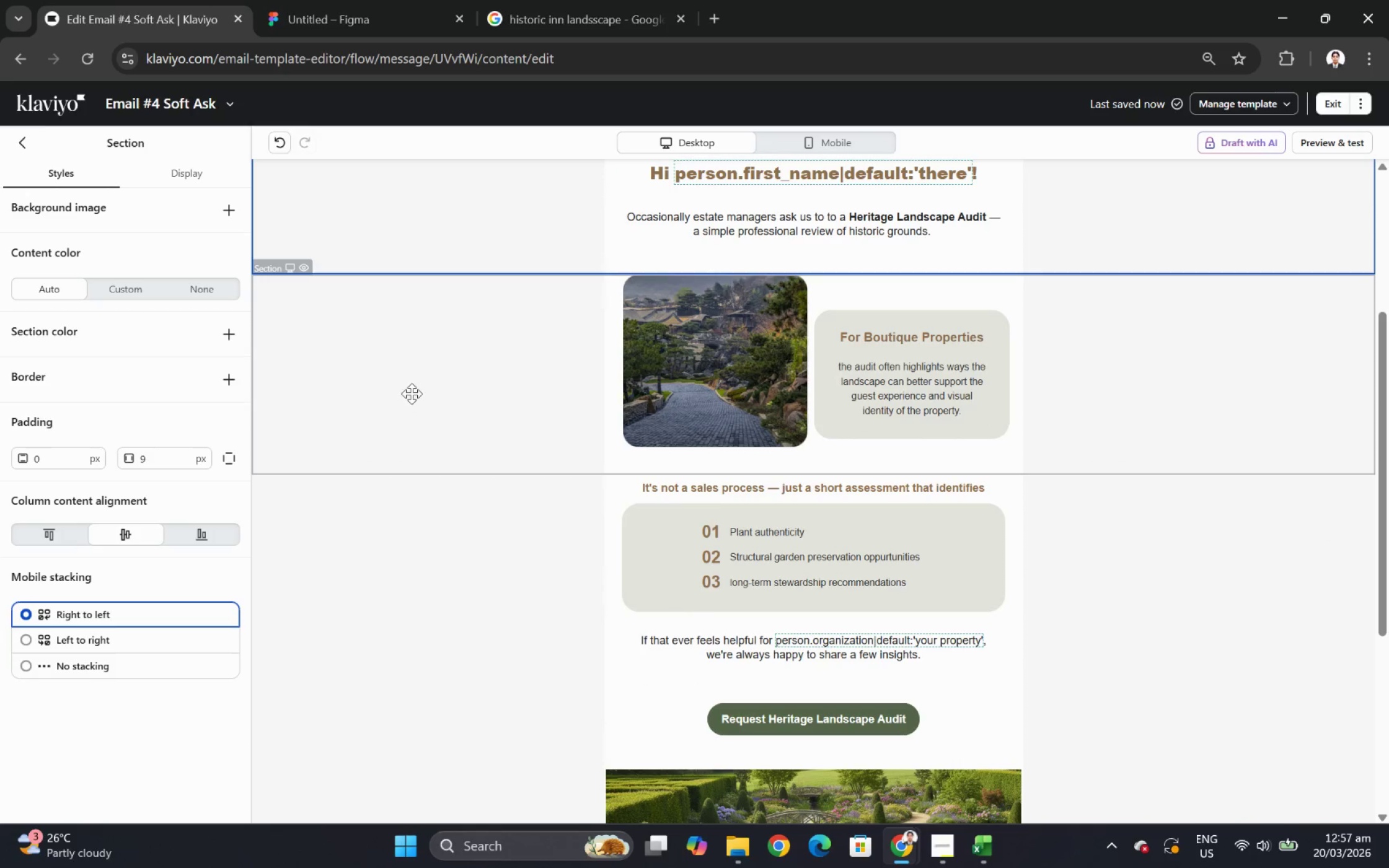 
left_click([390, 340])
 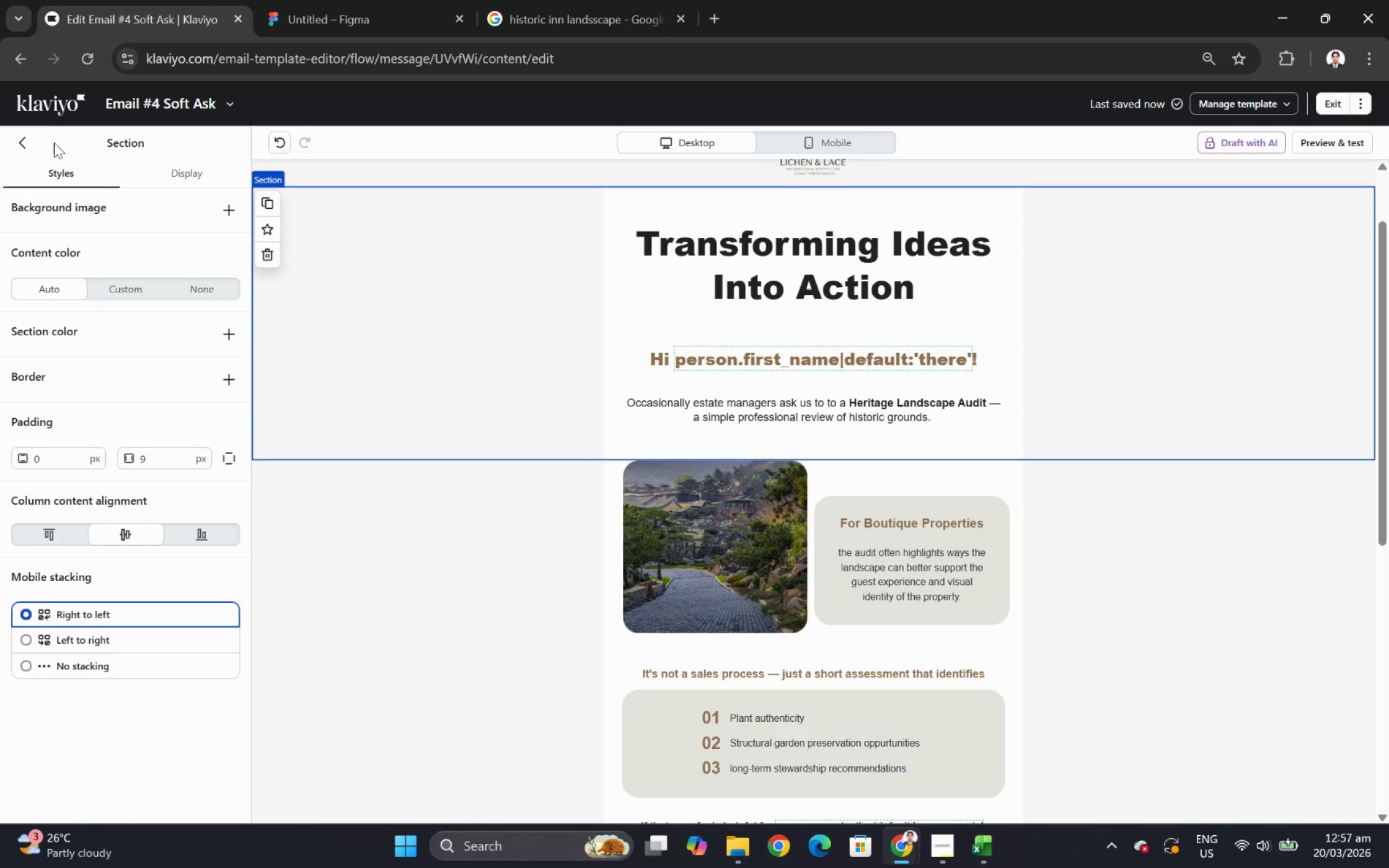 
scroll: coordinate [415, 392], scroll_direction: up, amount: 2.0
 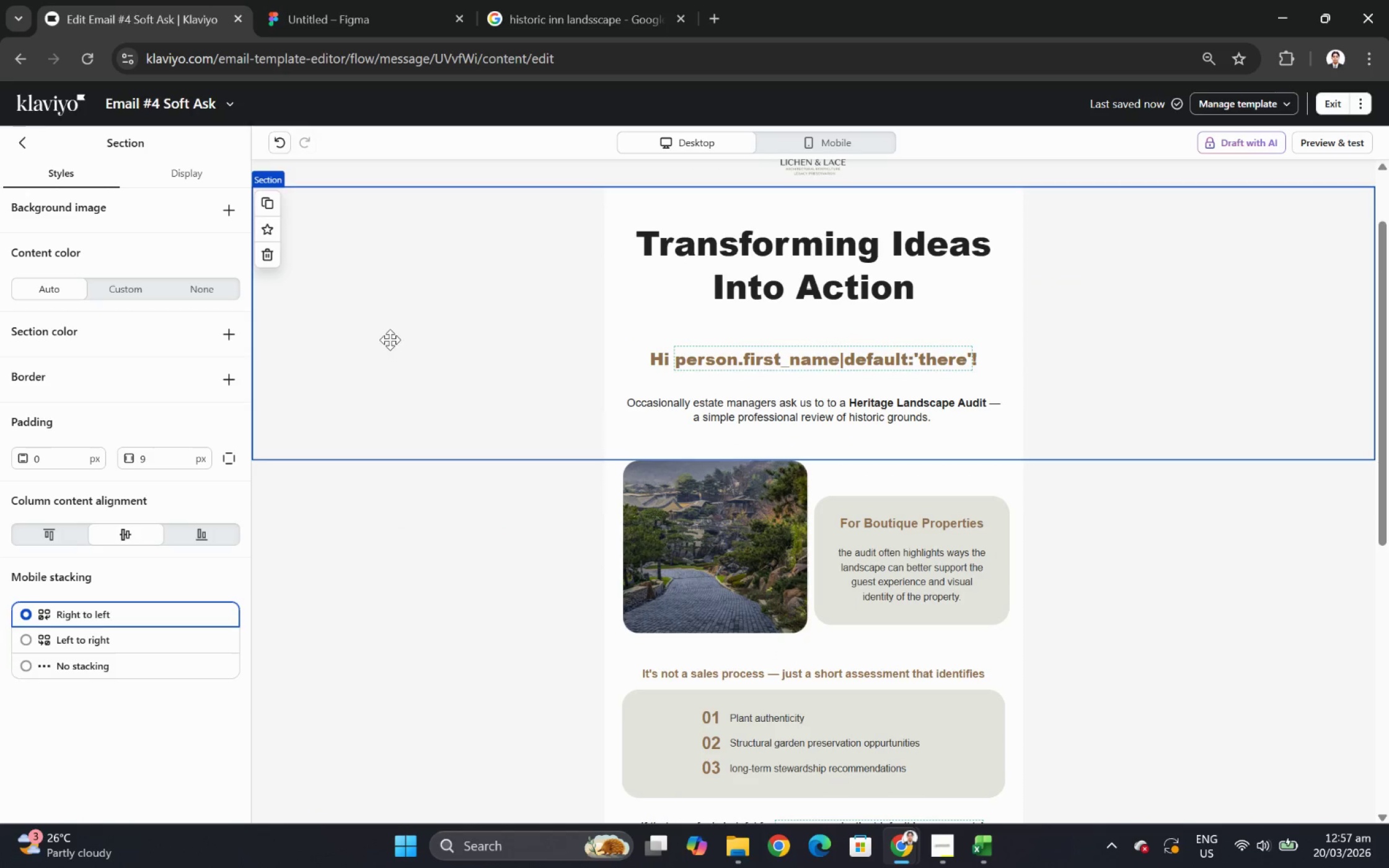 
left_click([26, 142])
 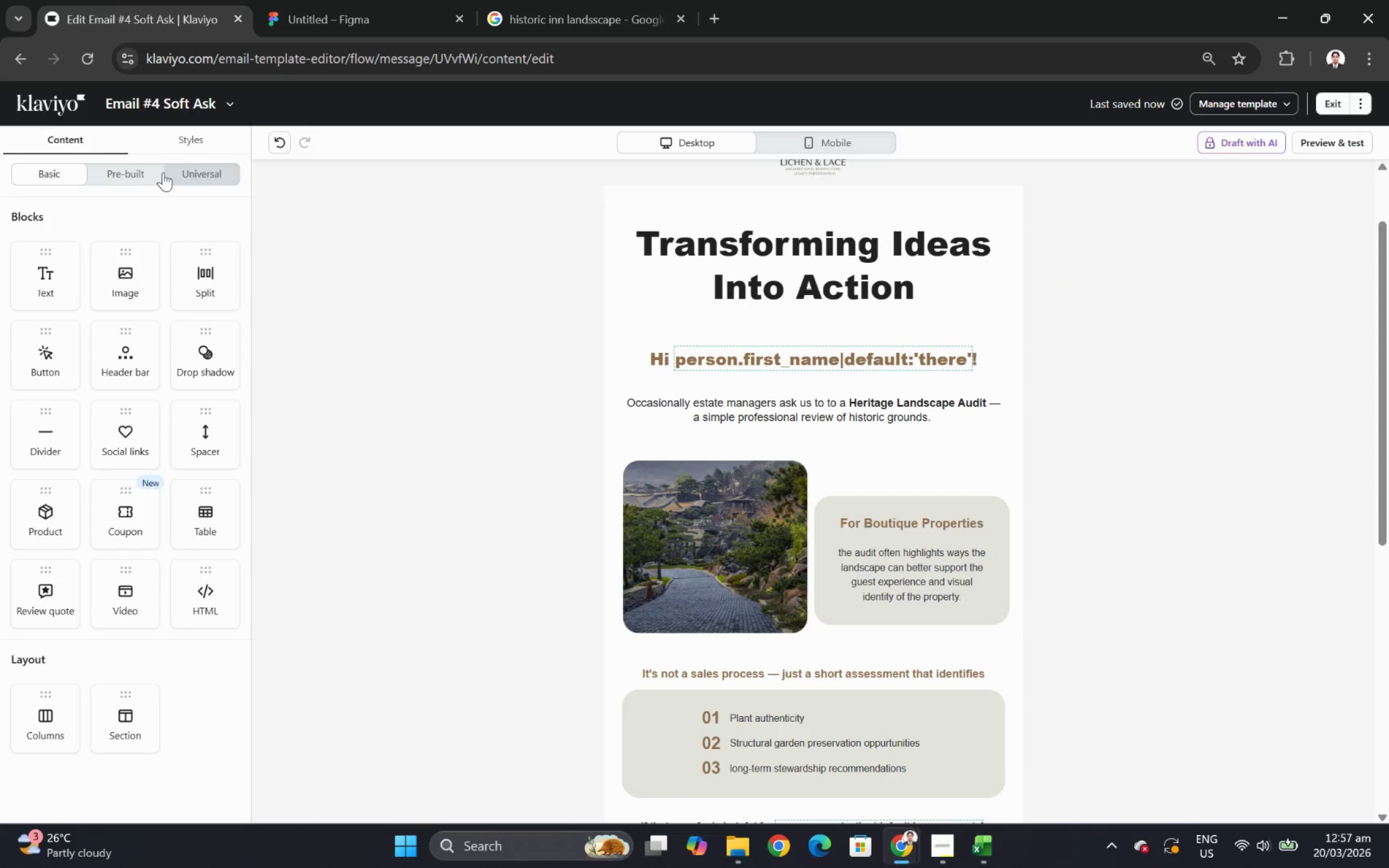 
left_click([175, 151])
 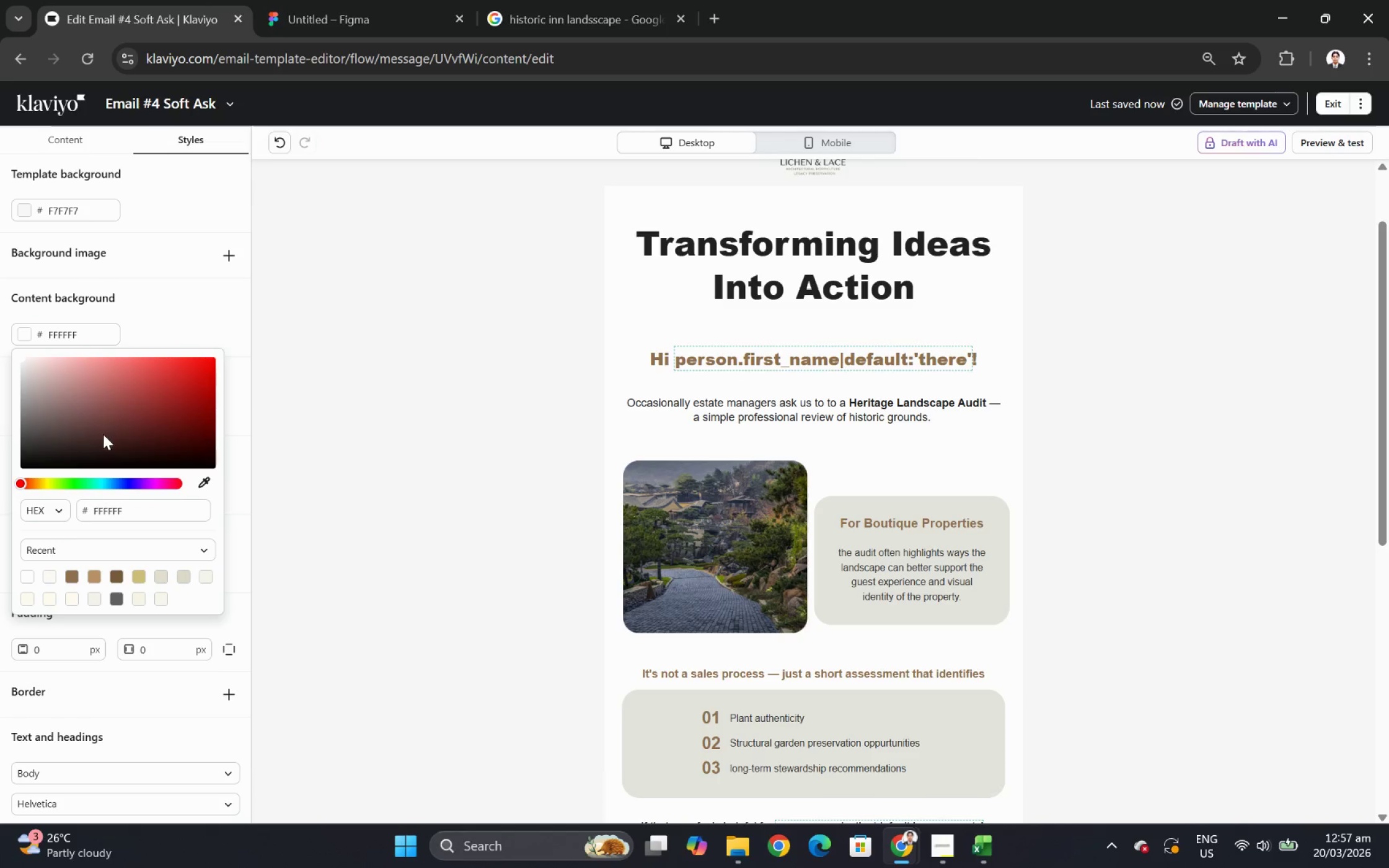 
left_click([69, 573])
 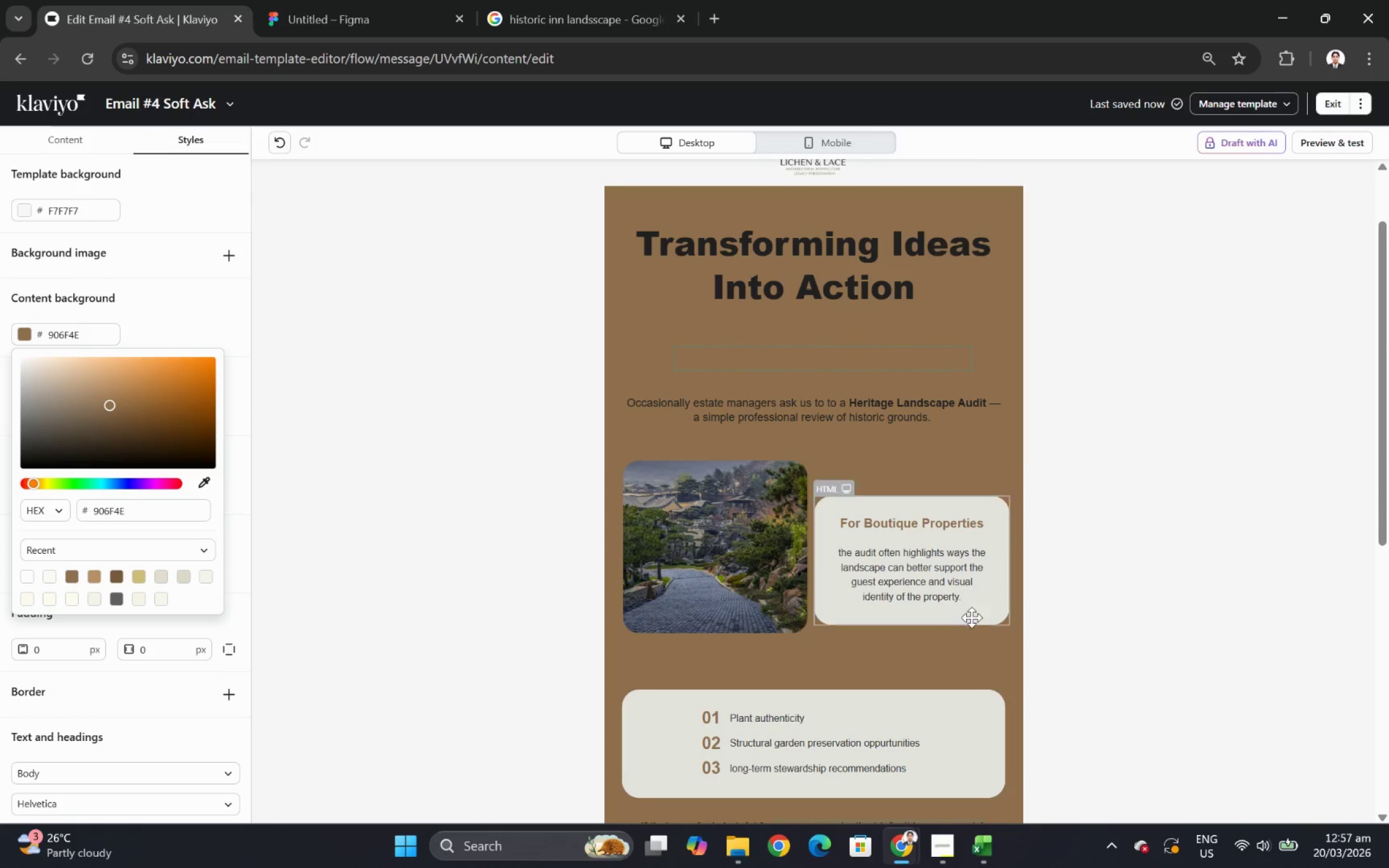 
scroll: coordinate [1160, 584], scroll_direction: down, amount: 4.0
 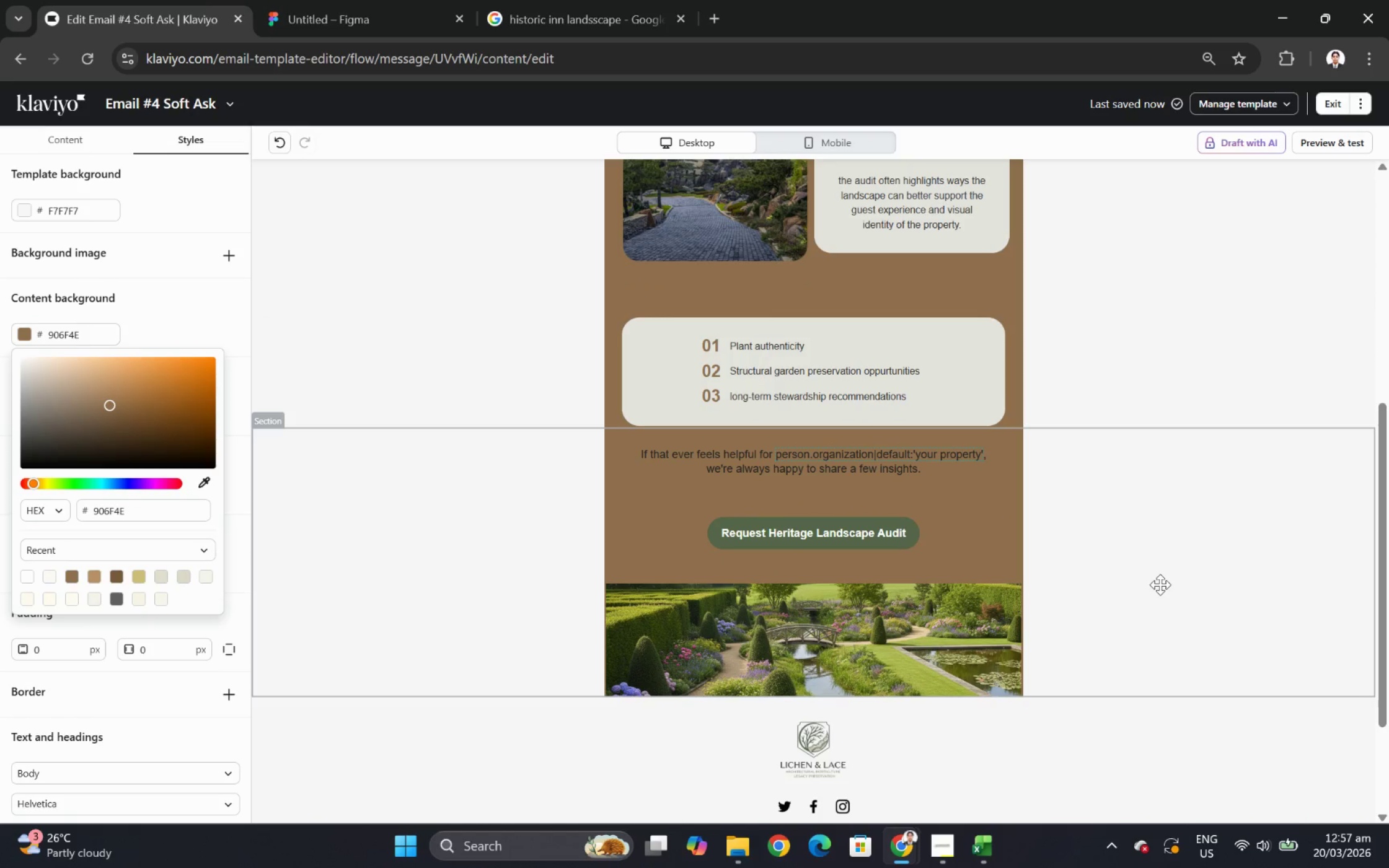 
scroll: coordinate [1164, 584], scroll_direction: up, amount: 4.0
 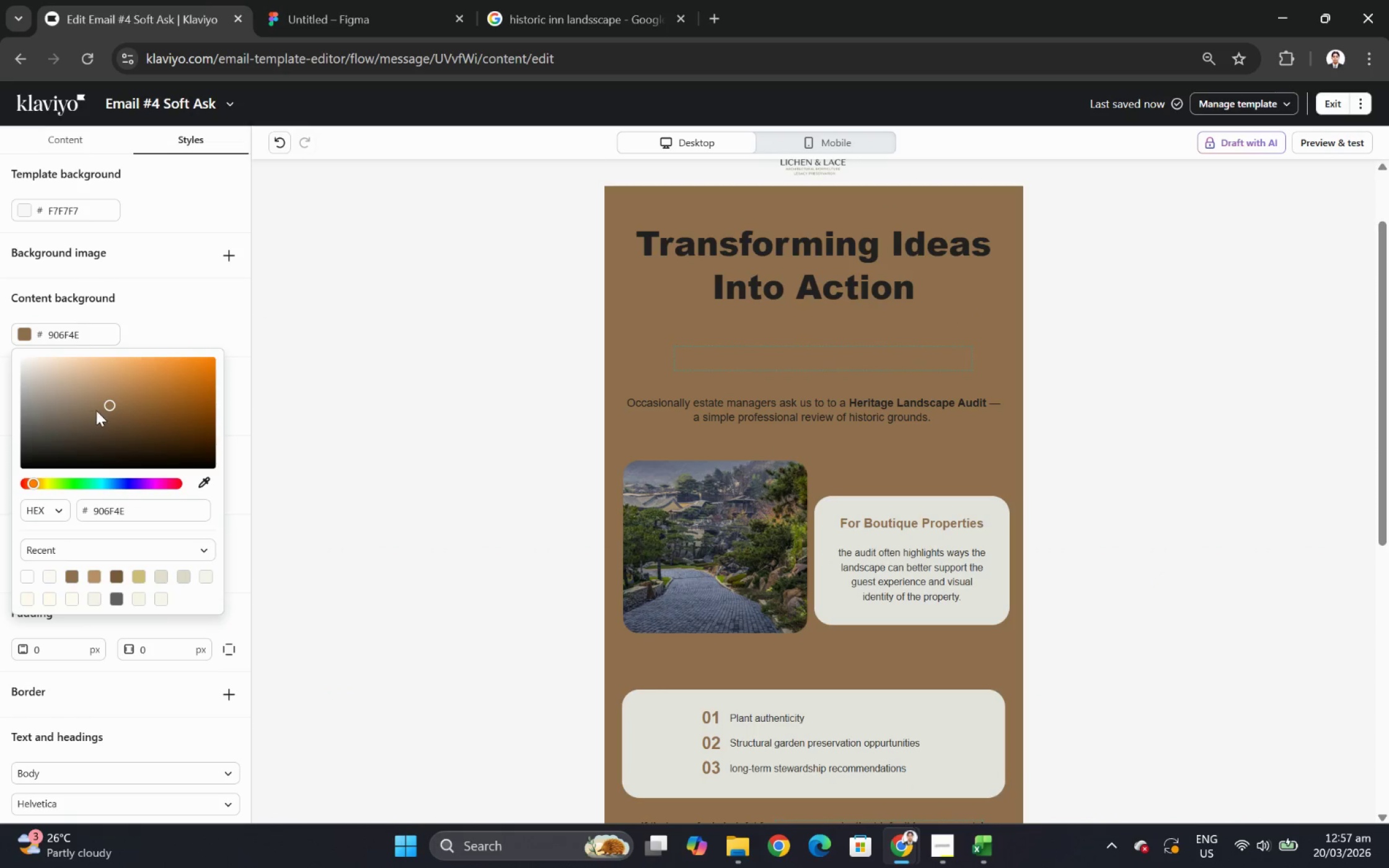 
left_click_drag(start_coordinate=[107, 406], to_coordinate=[97, 434])
 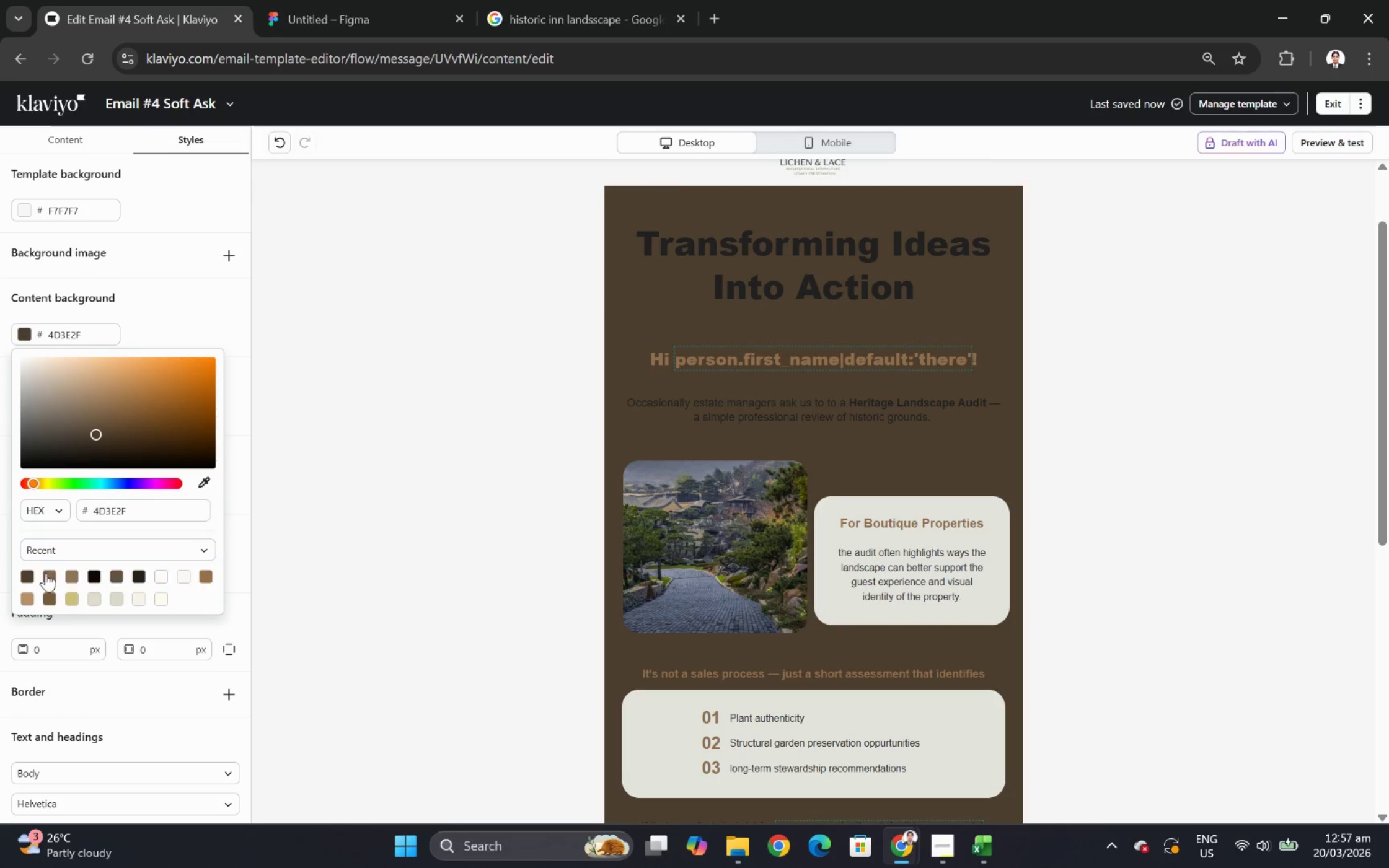 
left_click([51, 574])
 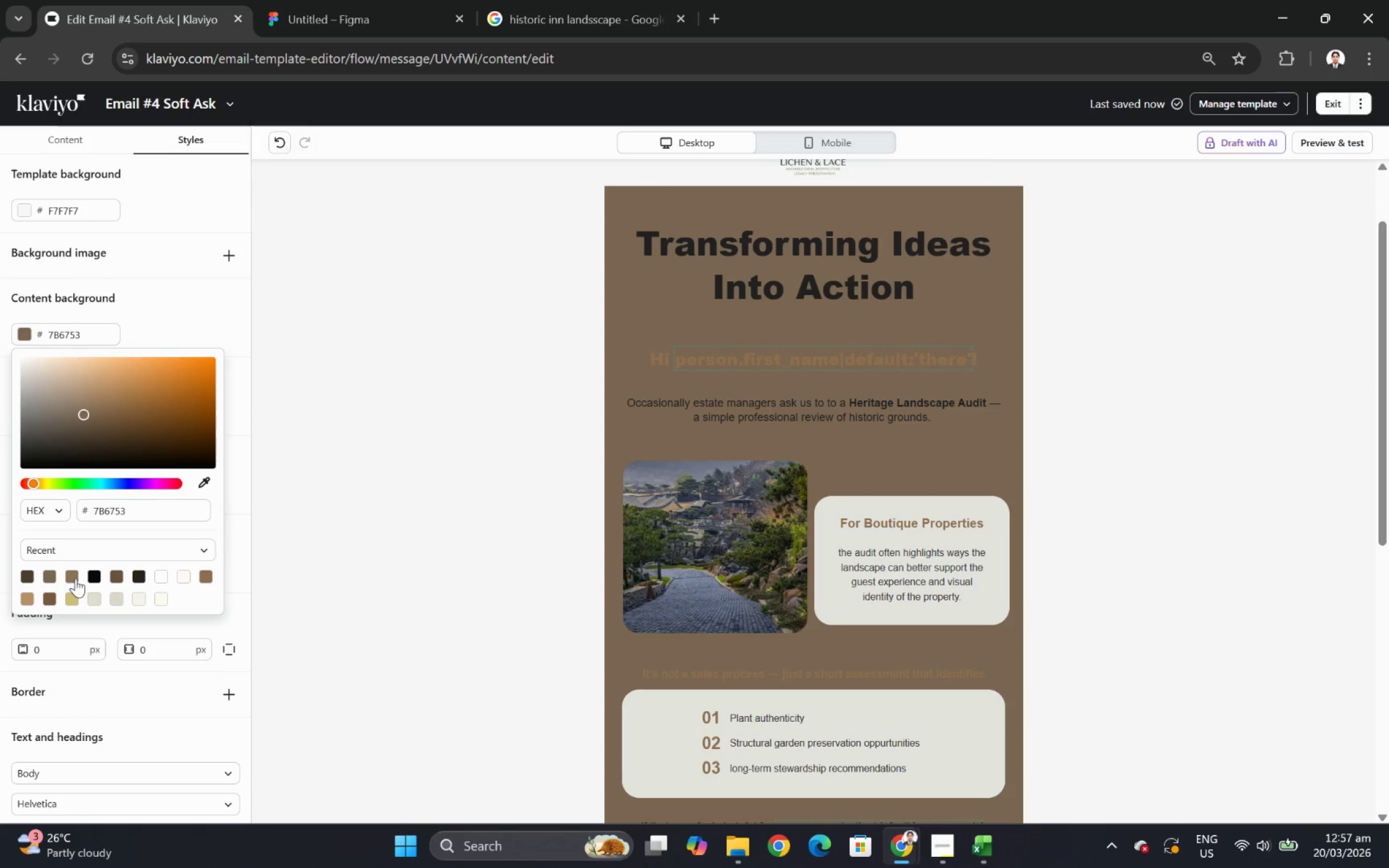 
left_click([73, 577])
 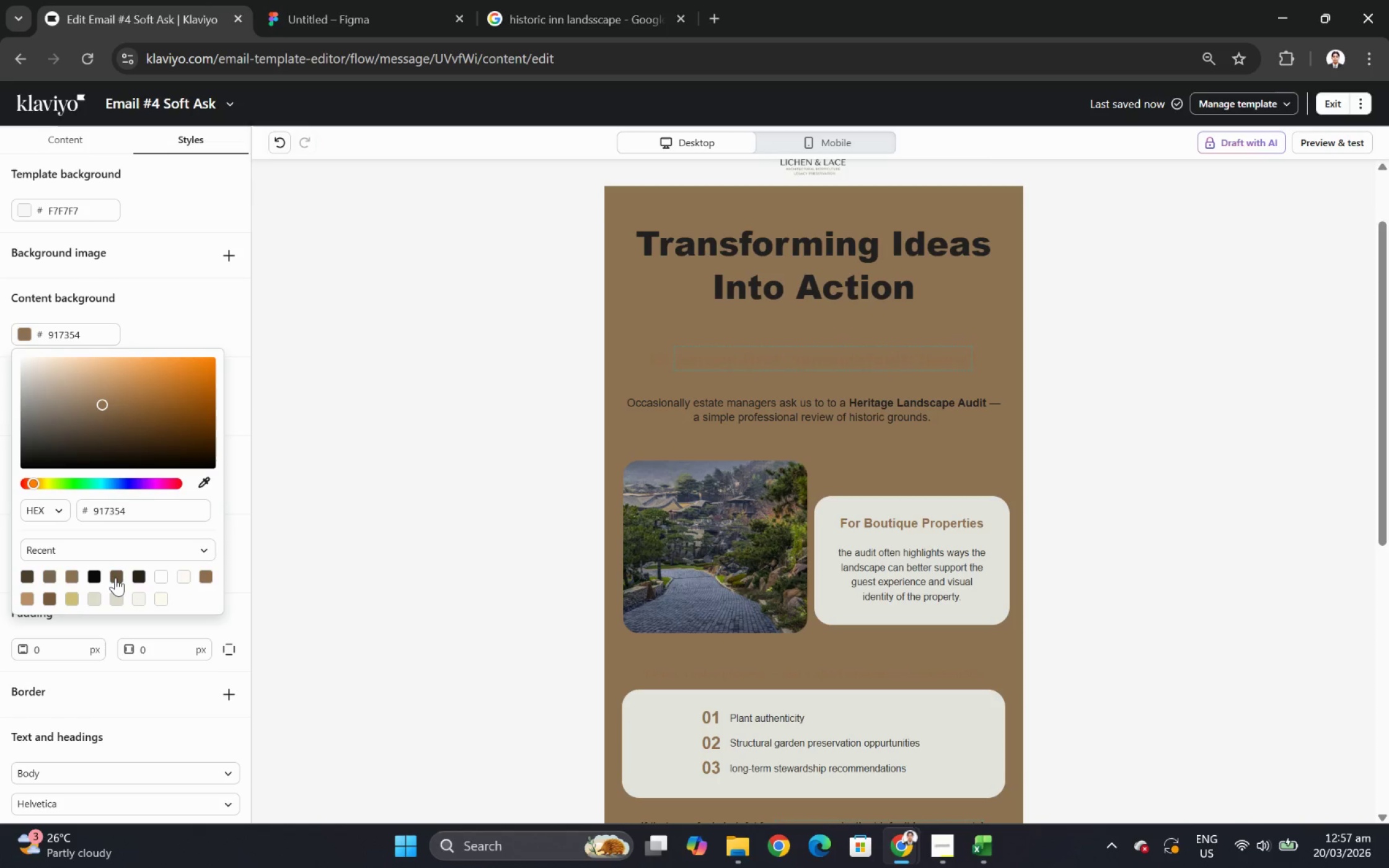 
left_click([117, 577])
 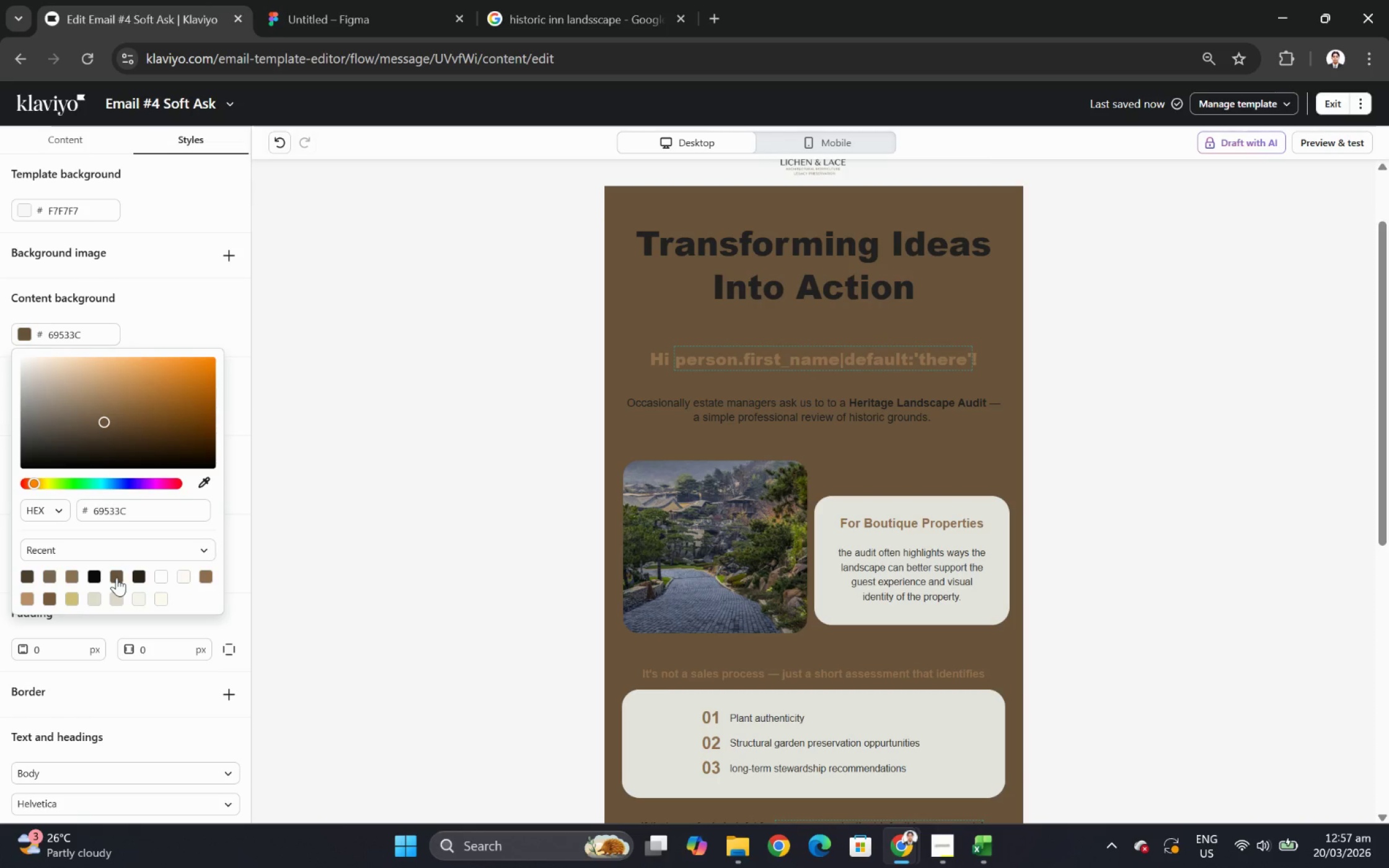 
scroll: coordinate [847, 500], scroll_direction: down, amount: 4.0
 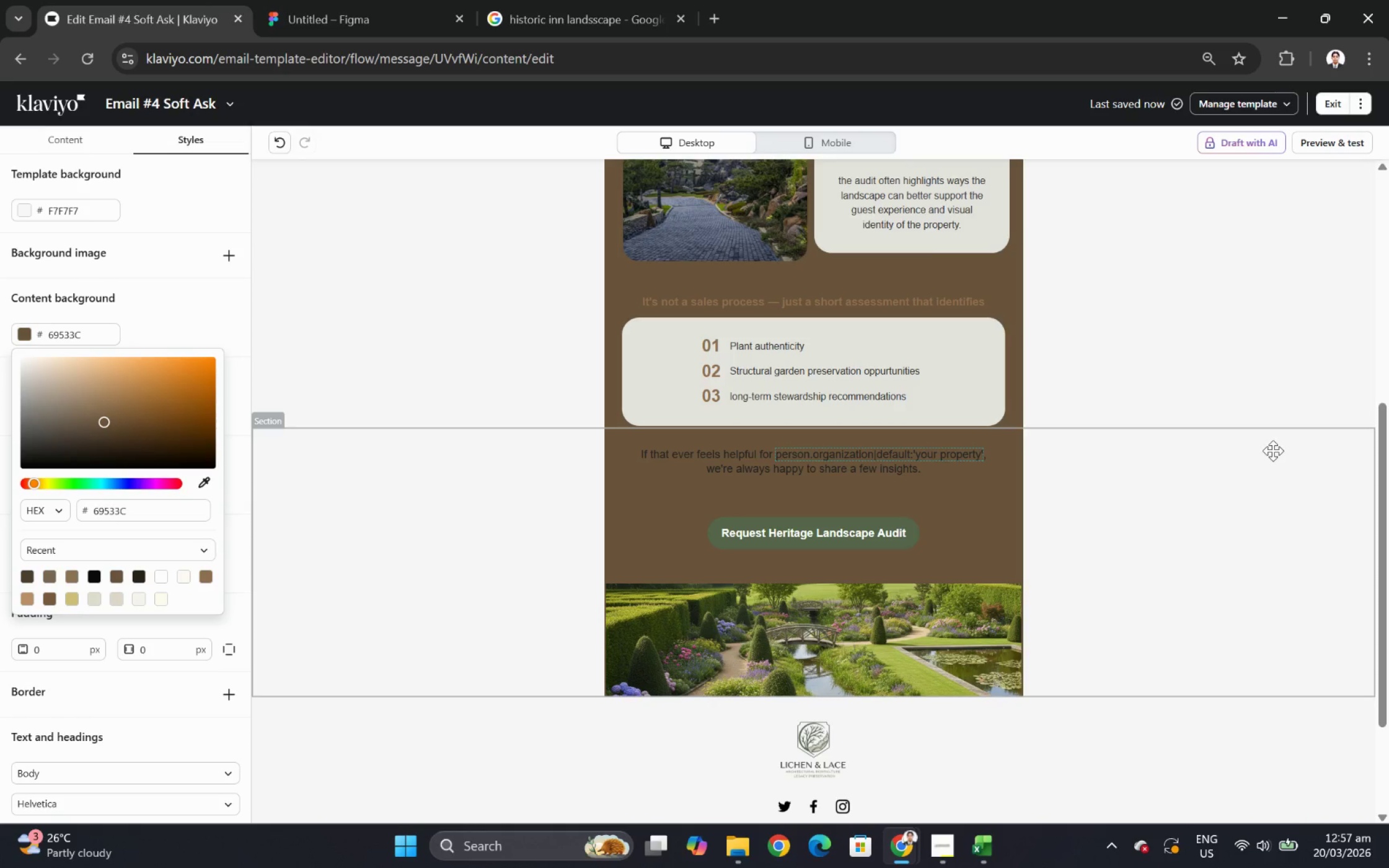 
scroll: coordinate [1274, 463], scroll_direction: up, amount: 4.0
 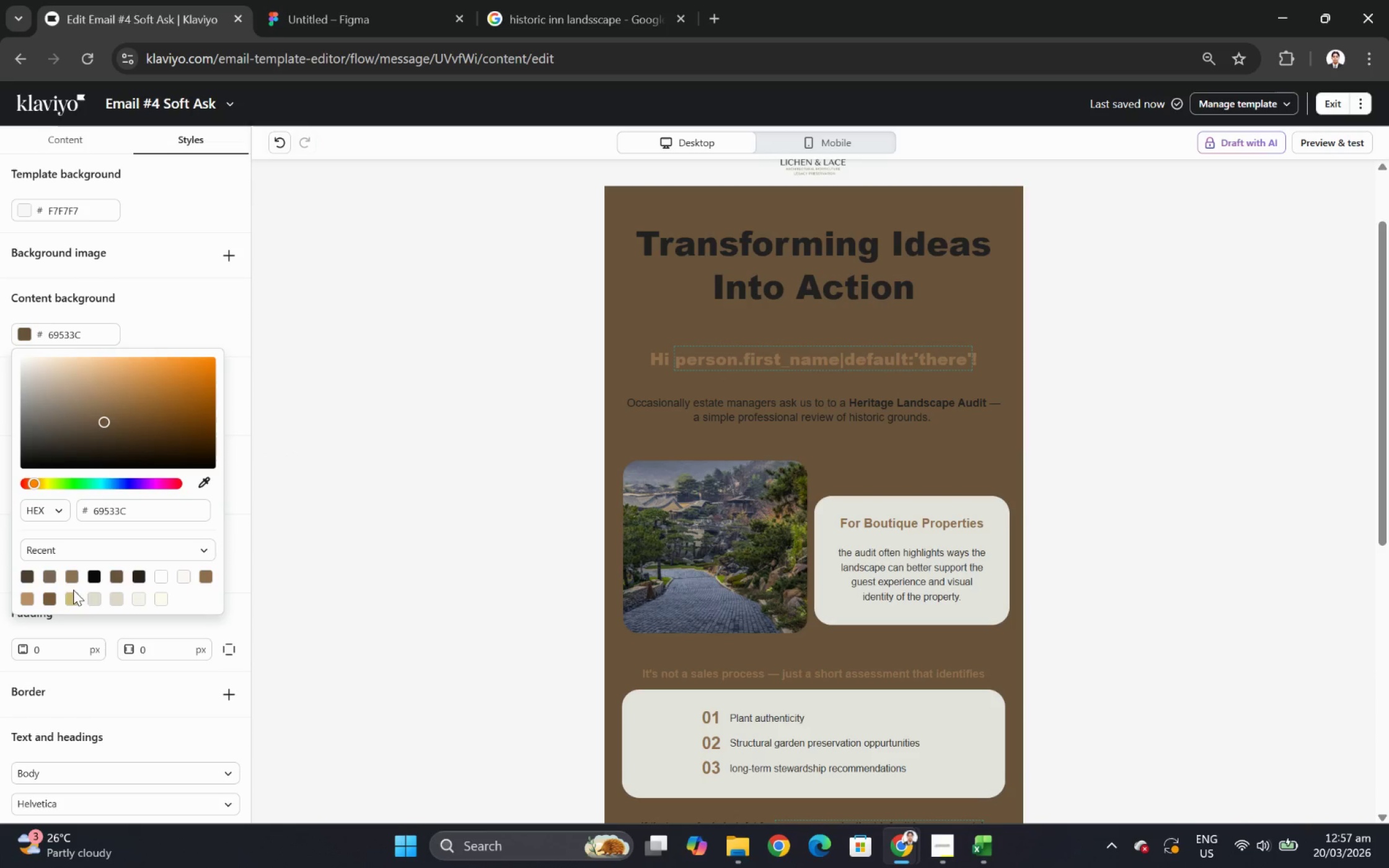 
left_click([116, 577])
 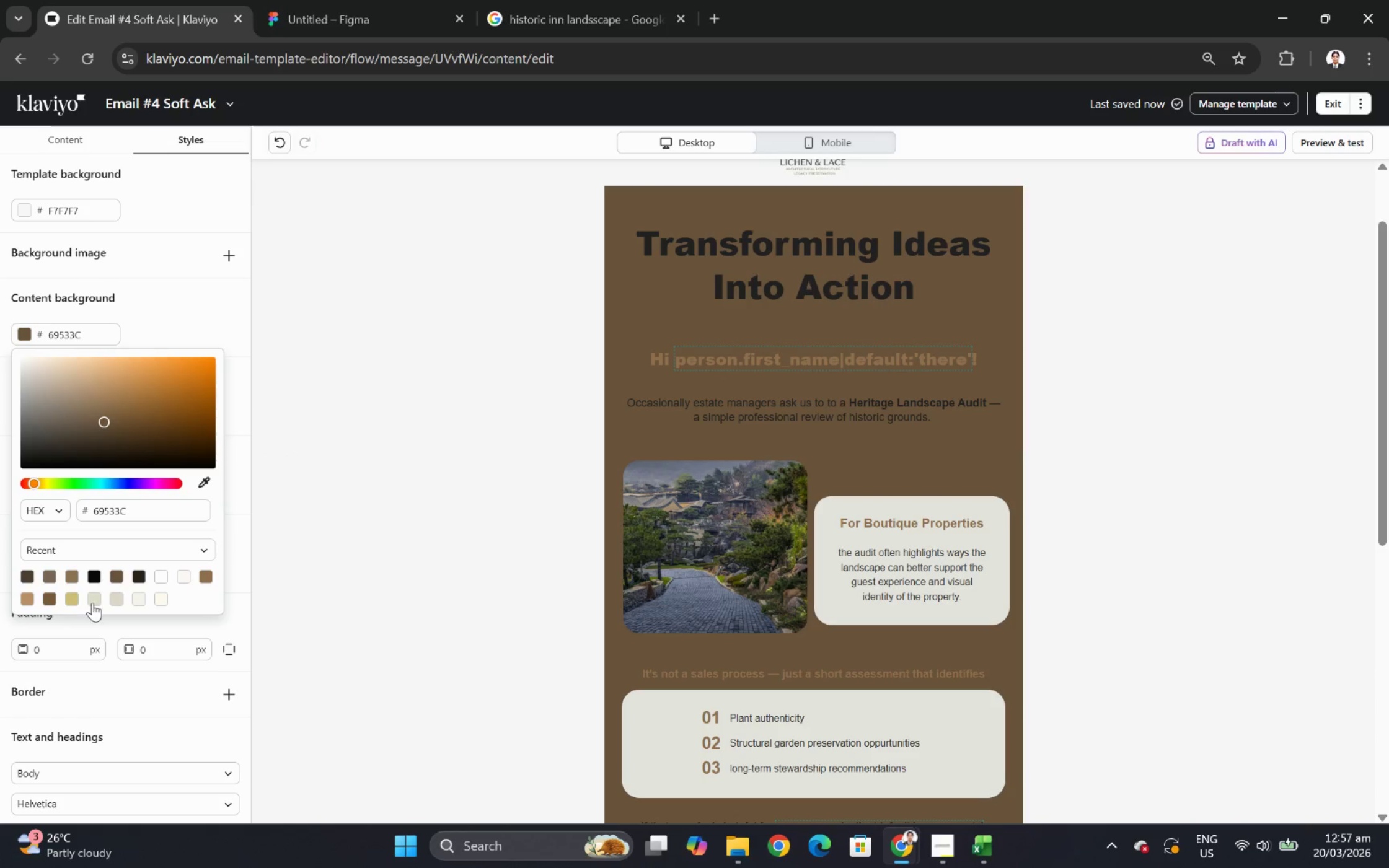 
left_click([210, 573])
 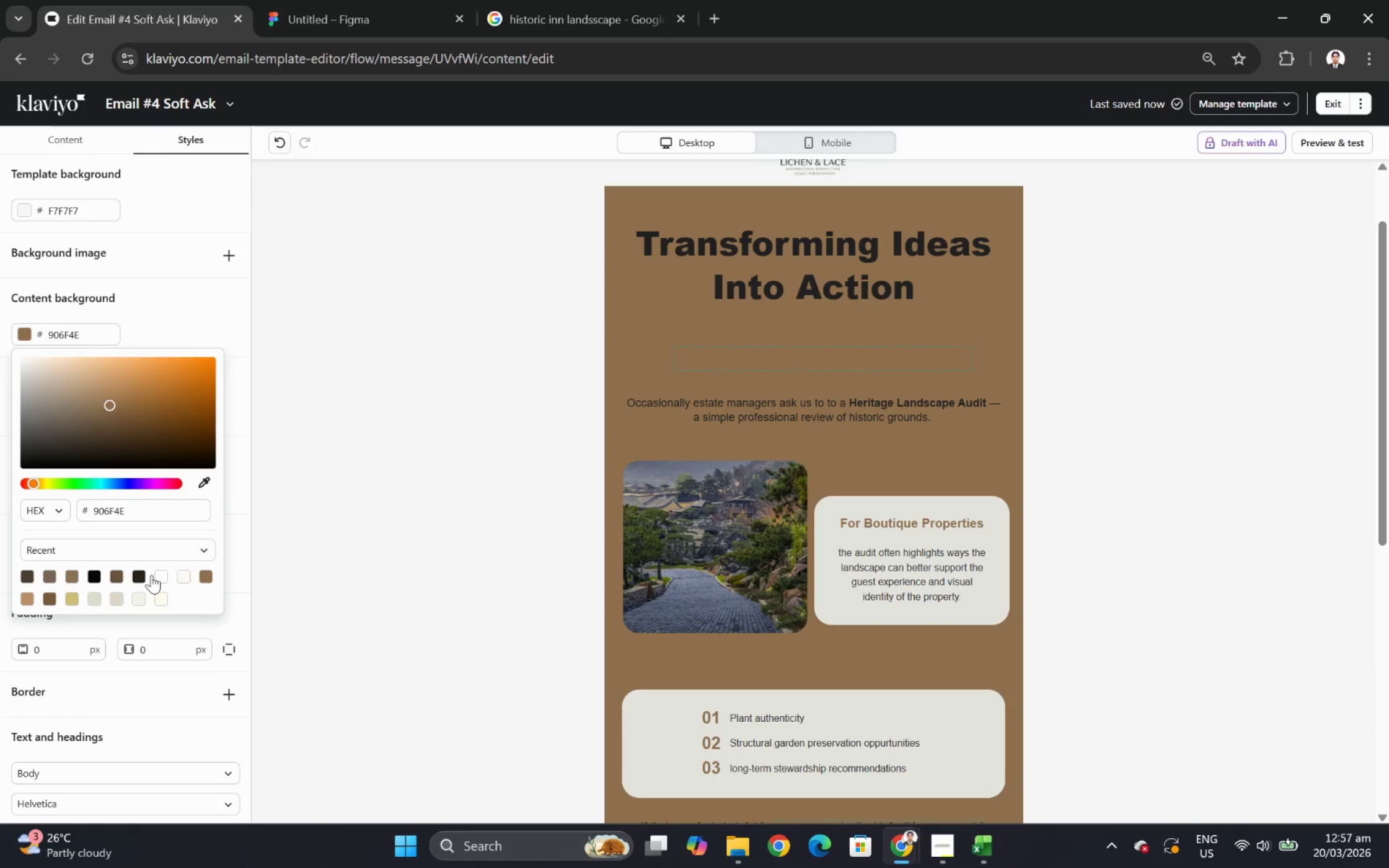 
left_click([114, 574])
 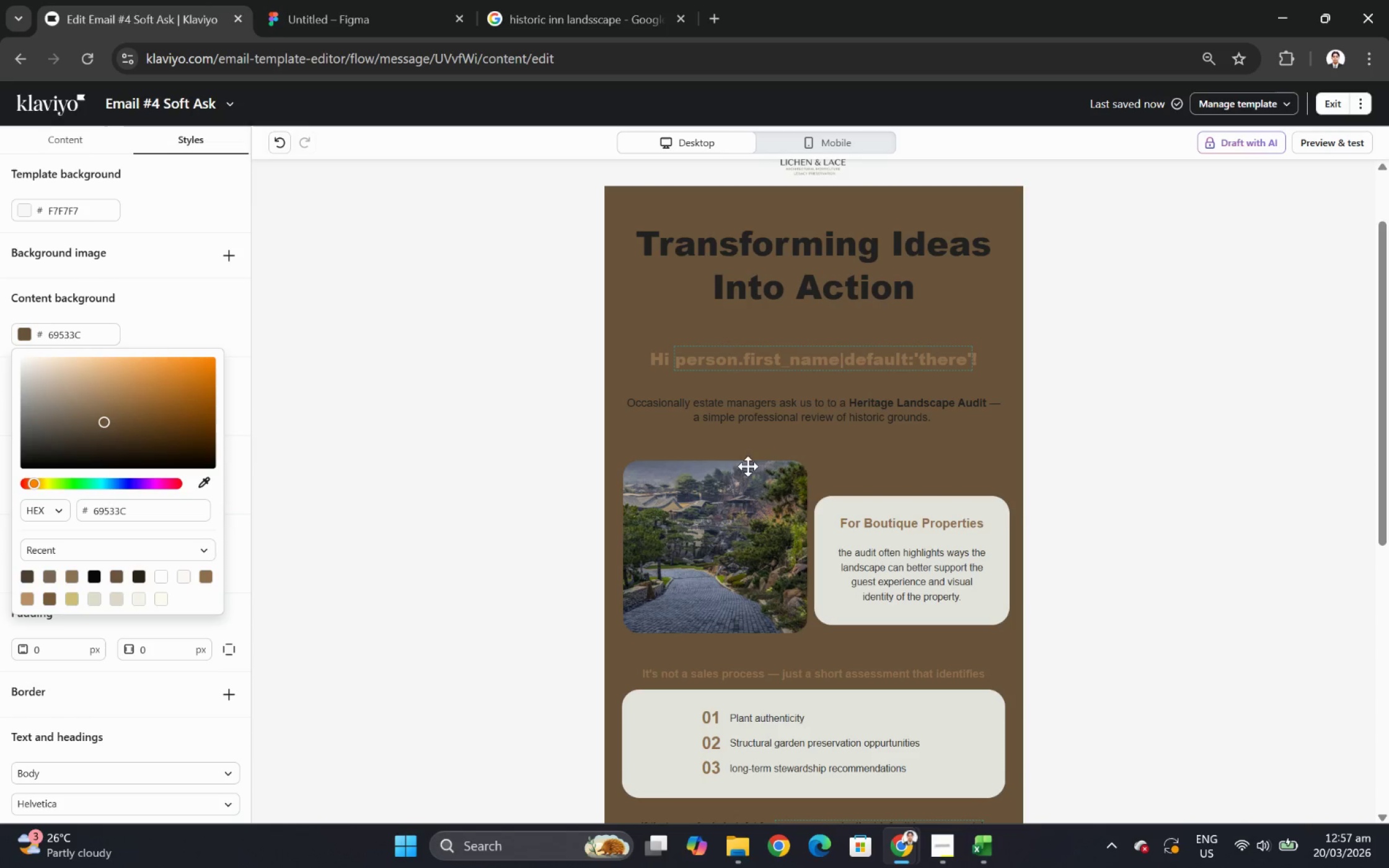 
scroll: coordinate [1072, 438], scroll_direction: down, amount: 5.0
 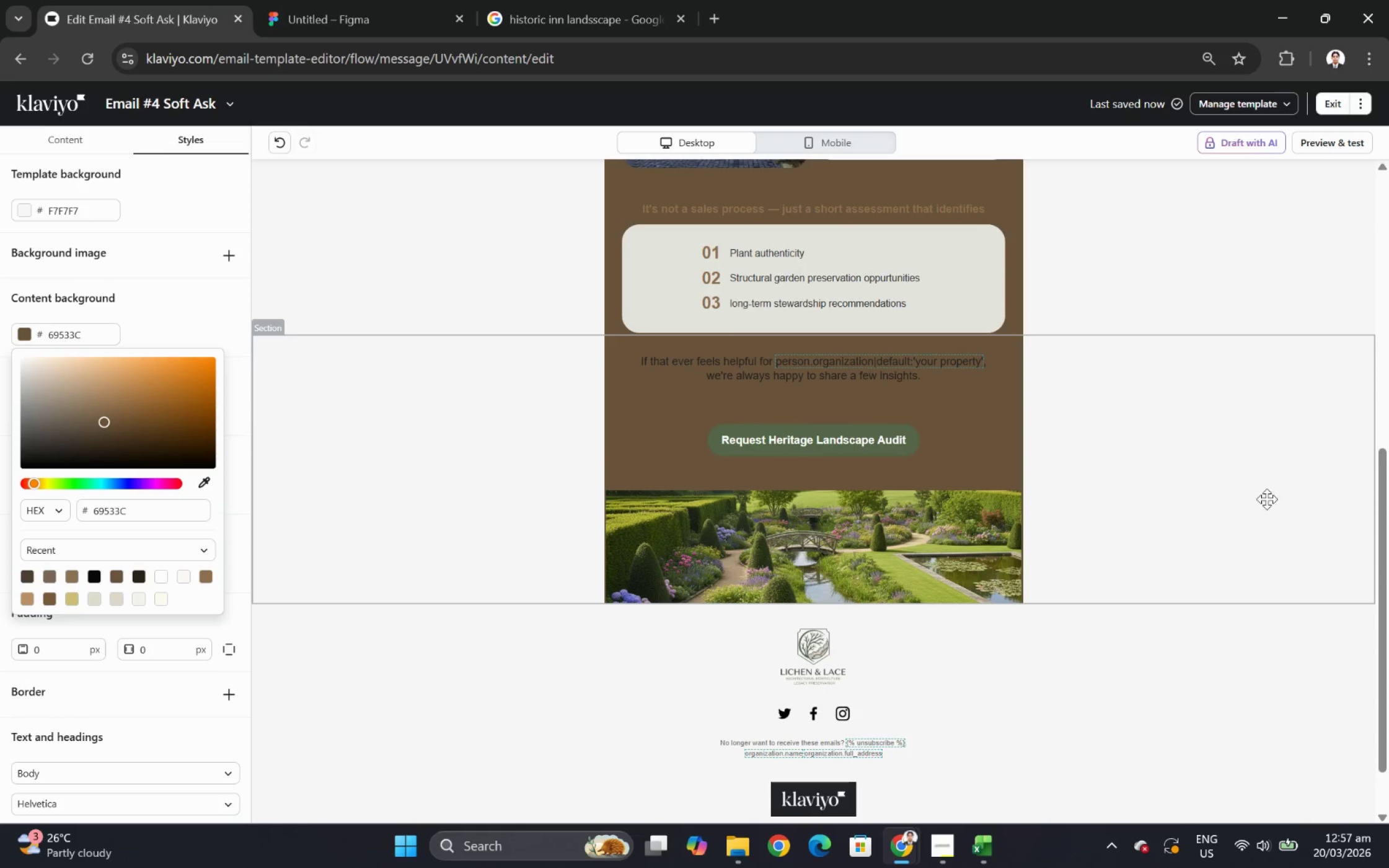 
left_click([1267, 511])
 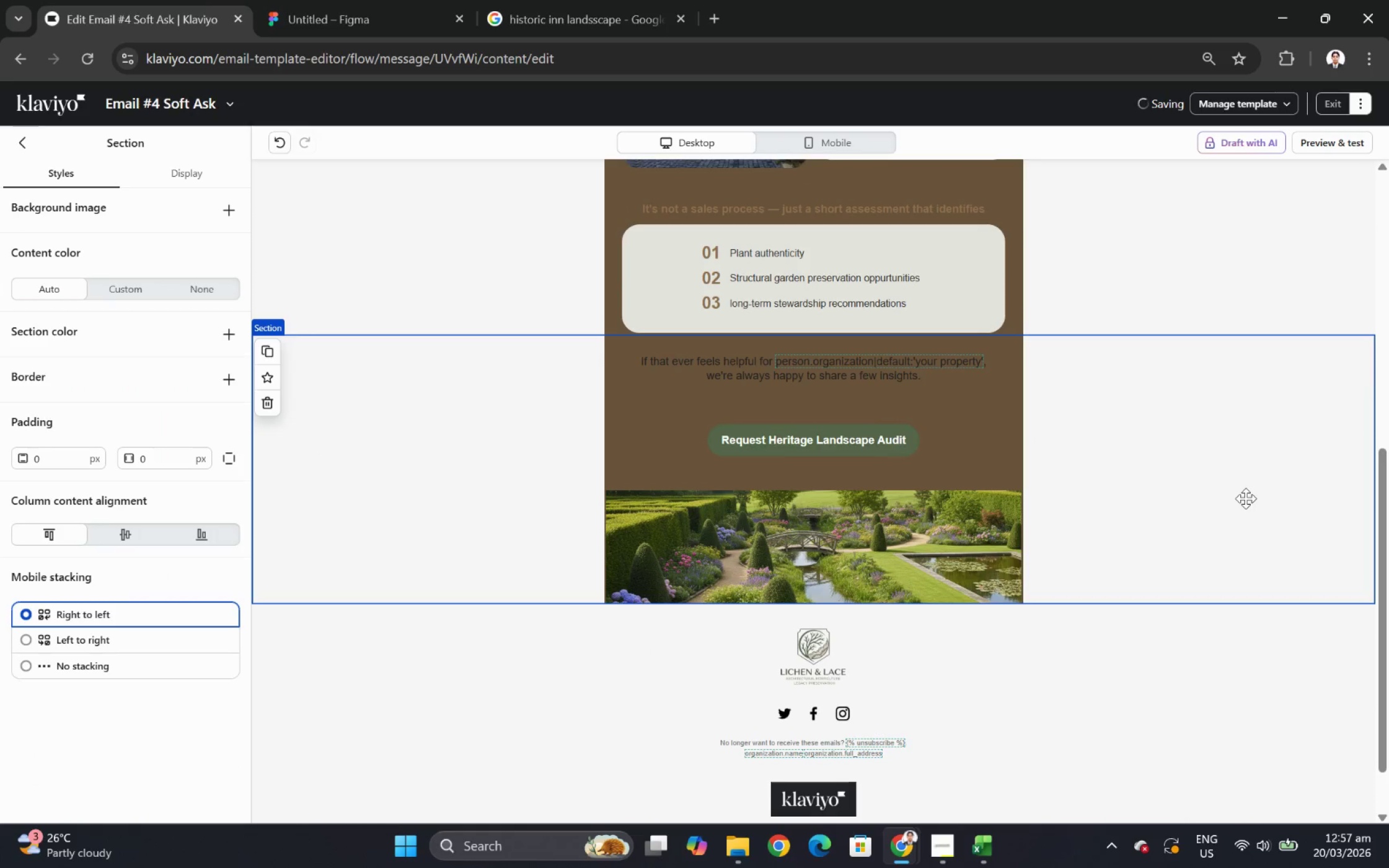 
scroll: coordinate [1248, 499], scroll_direction: up, amount: 5.0
 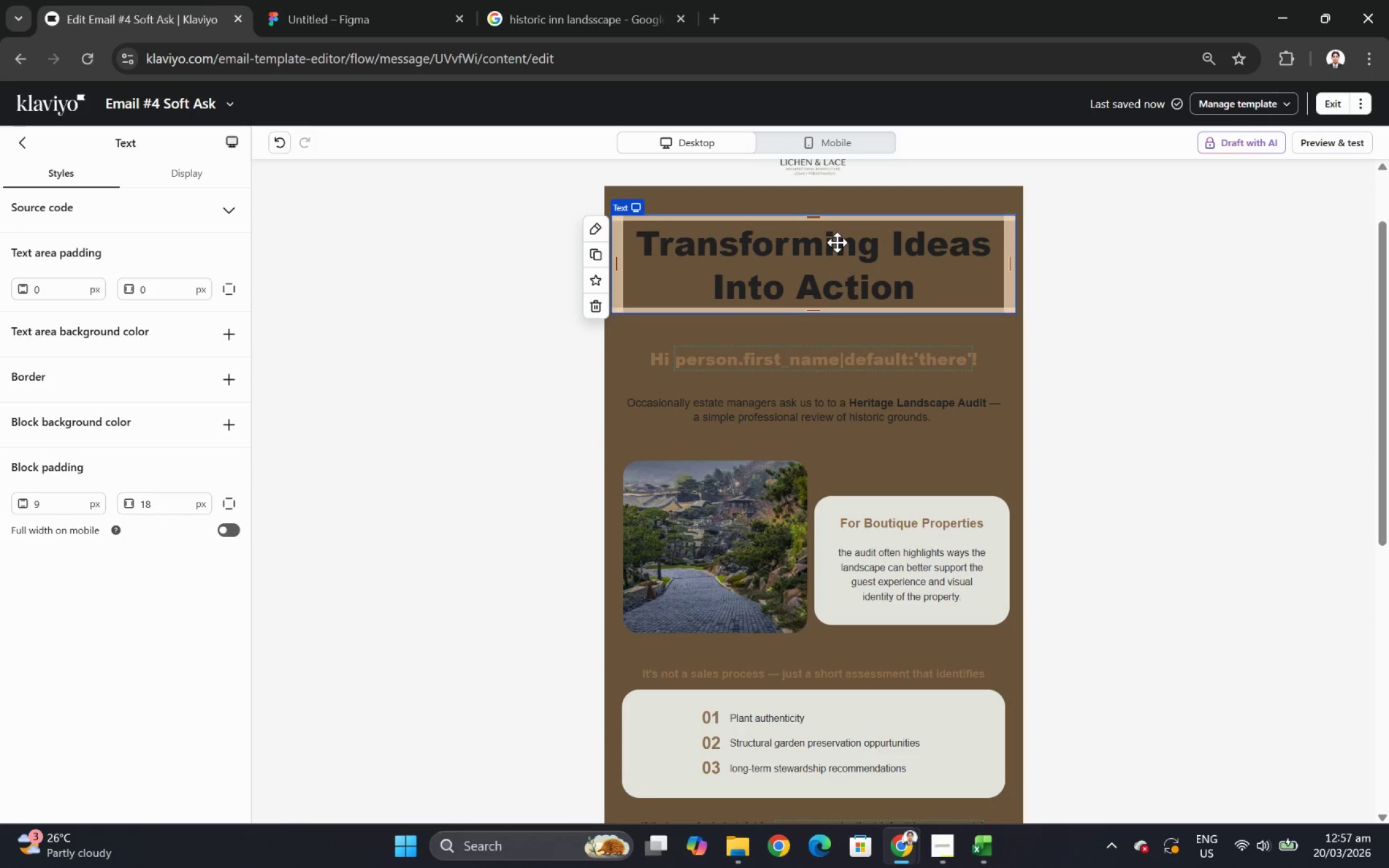 
double_click([797, 273])
 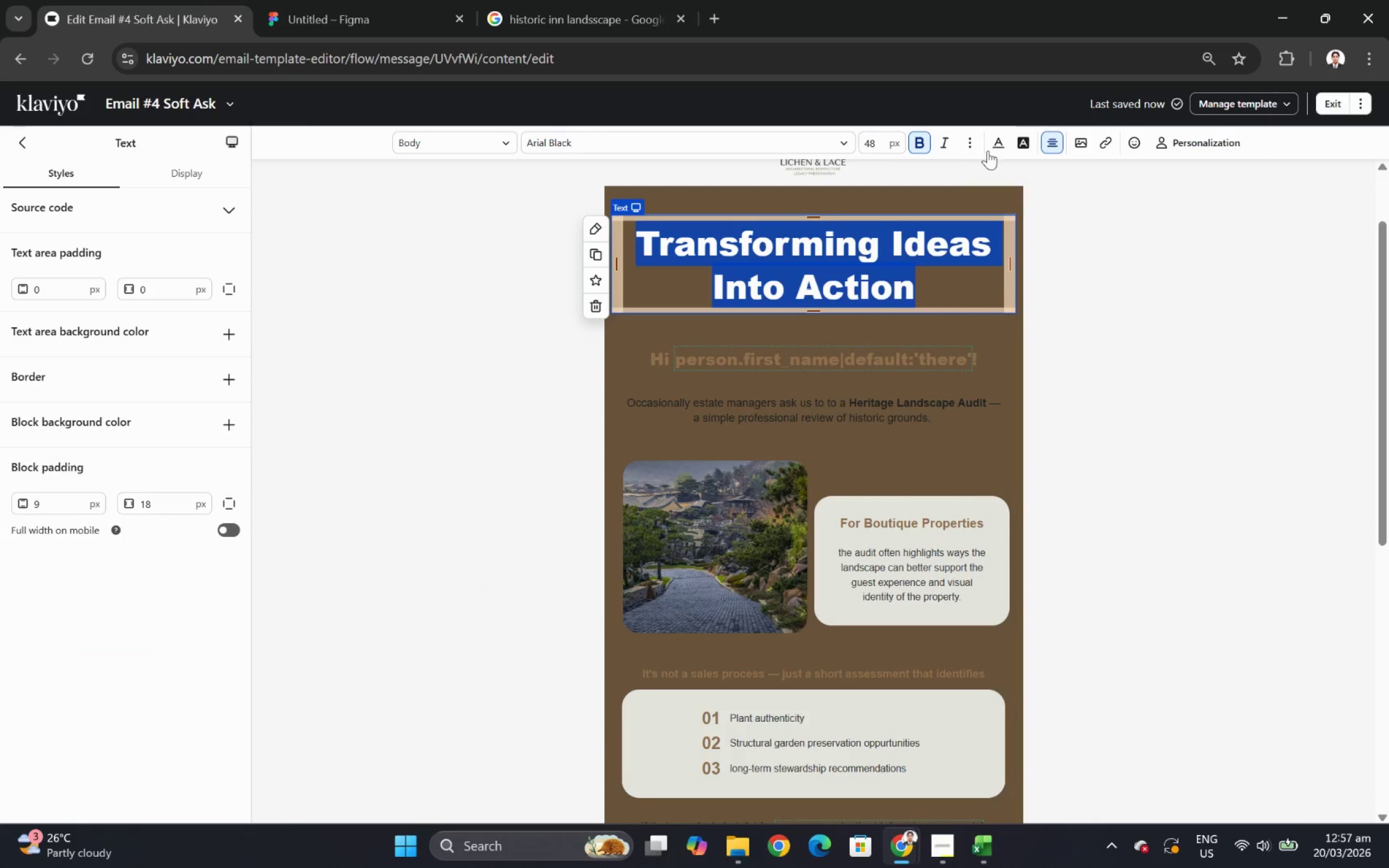 
left_click([995, 148])
 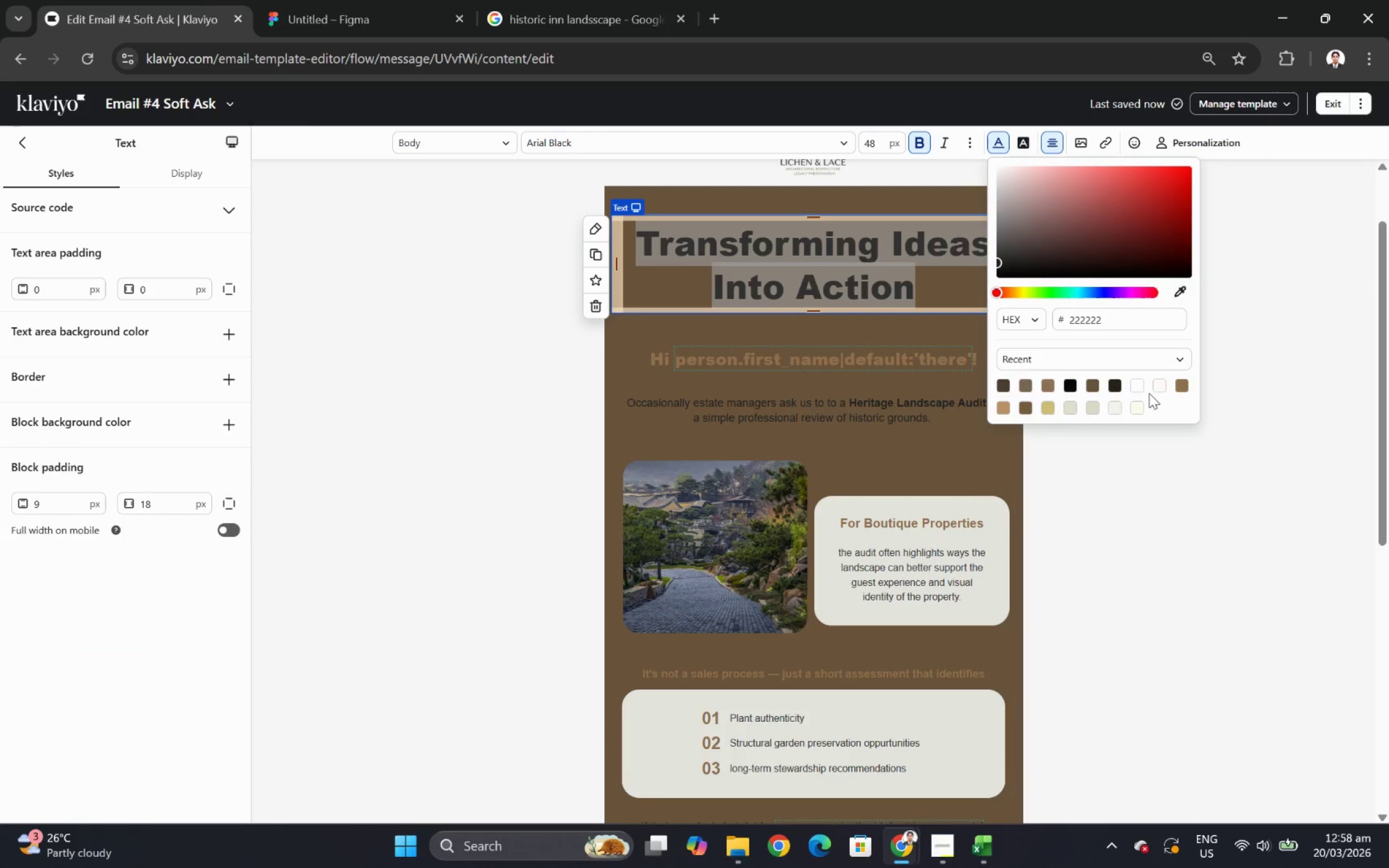 
left_click([1137, 383])
 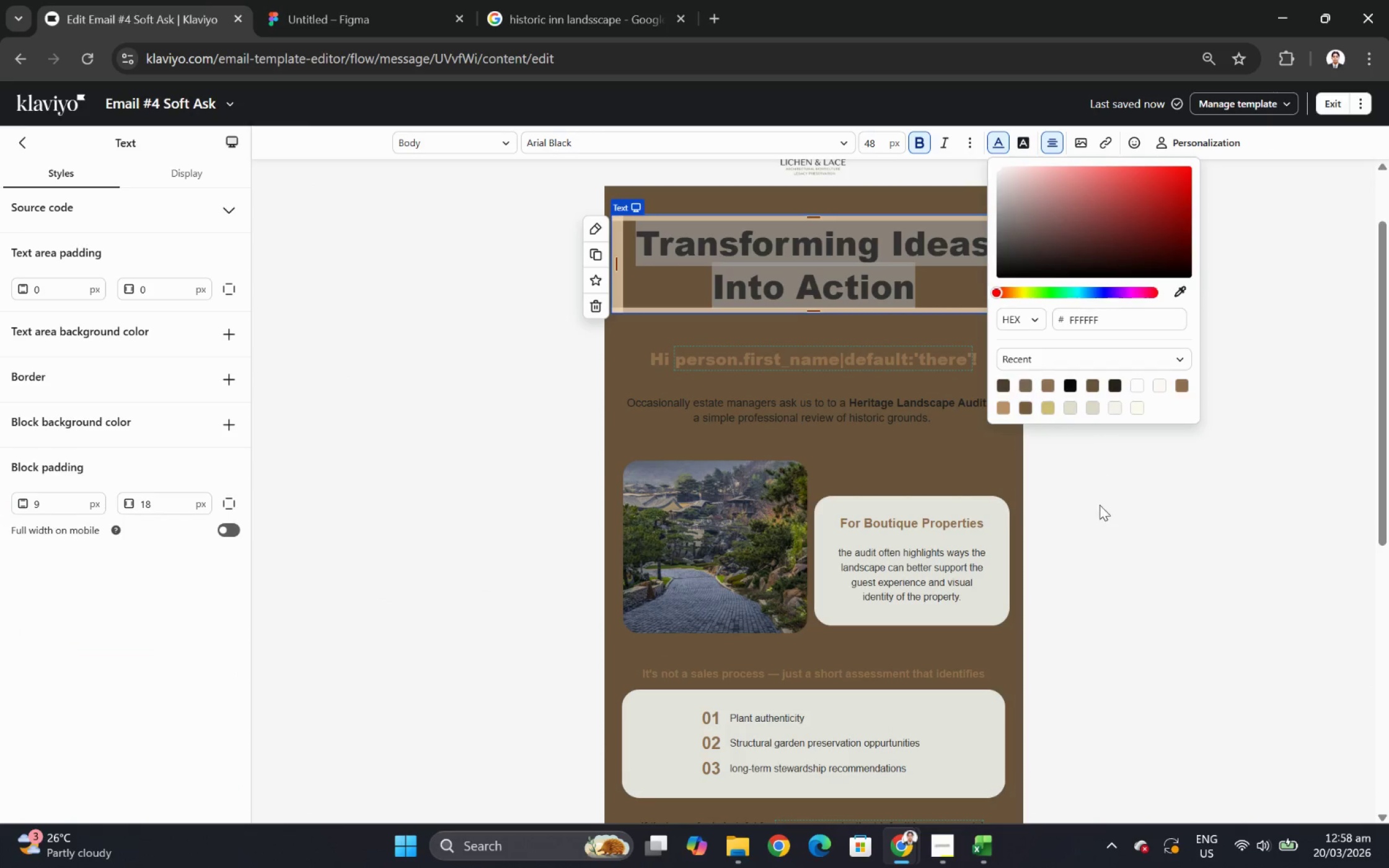 
left_click([1099, 516])
 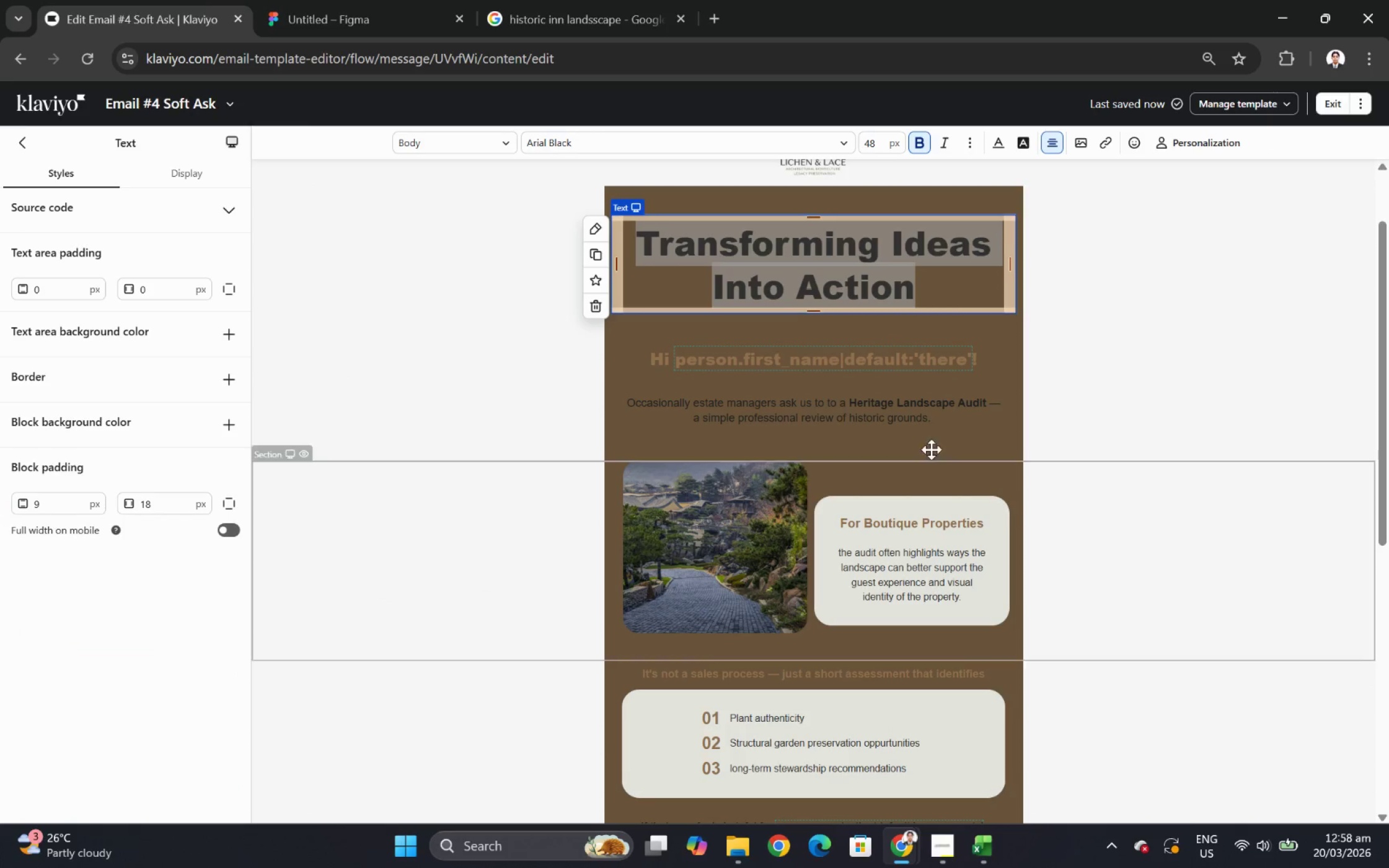 
left_click([901, 437])
 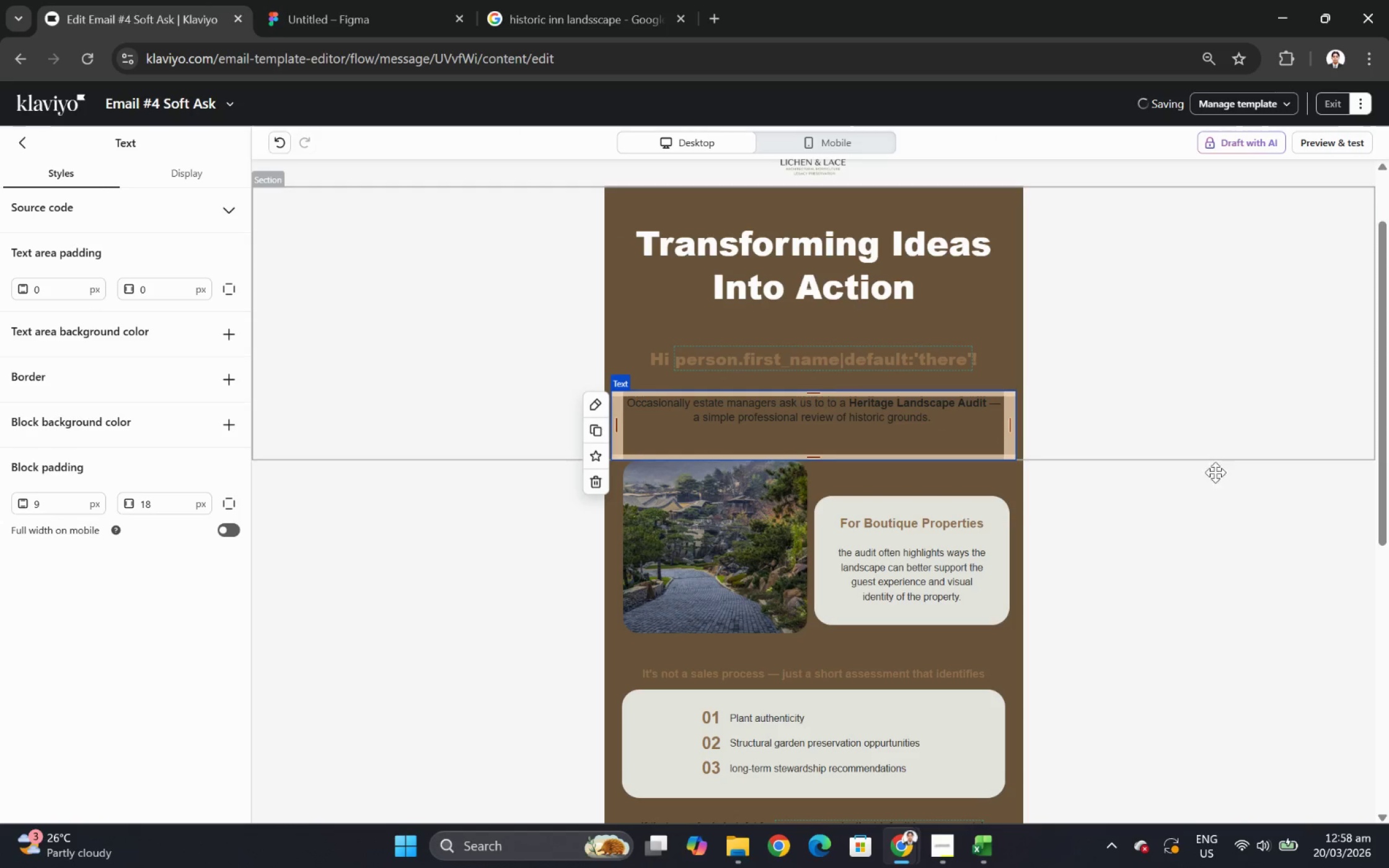 
scroll: coordinate [1214, 478], scroll_direction: up, amount: 2.0
 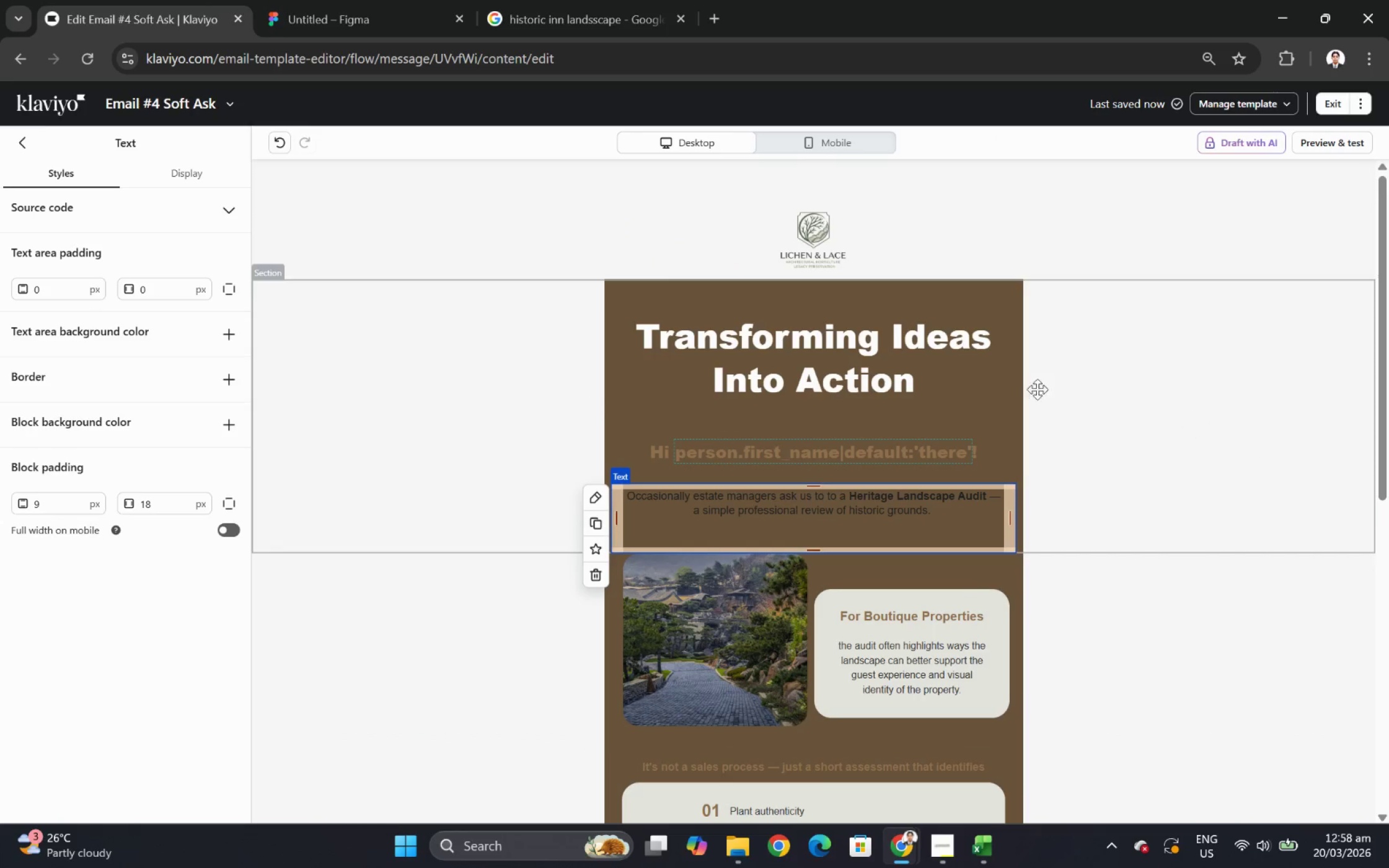 
left_click([914, 374])
 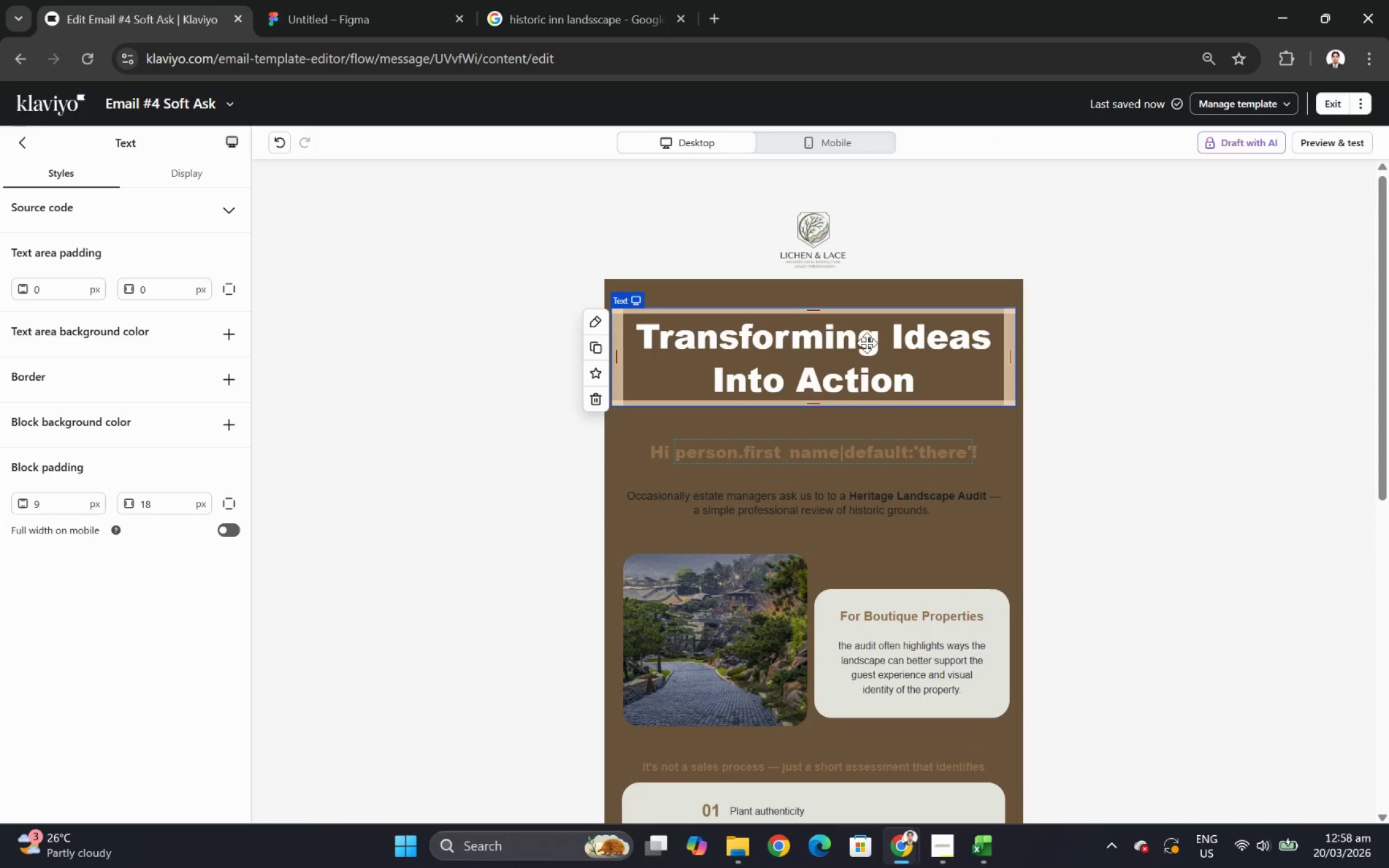 
double_click([863, 344])
 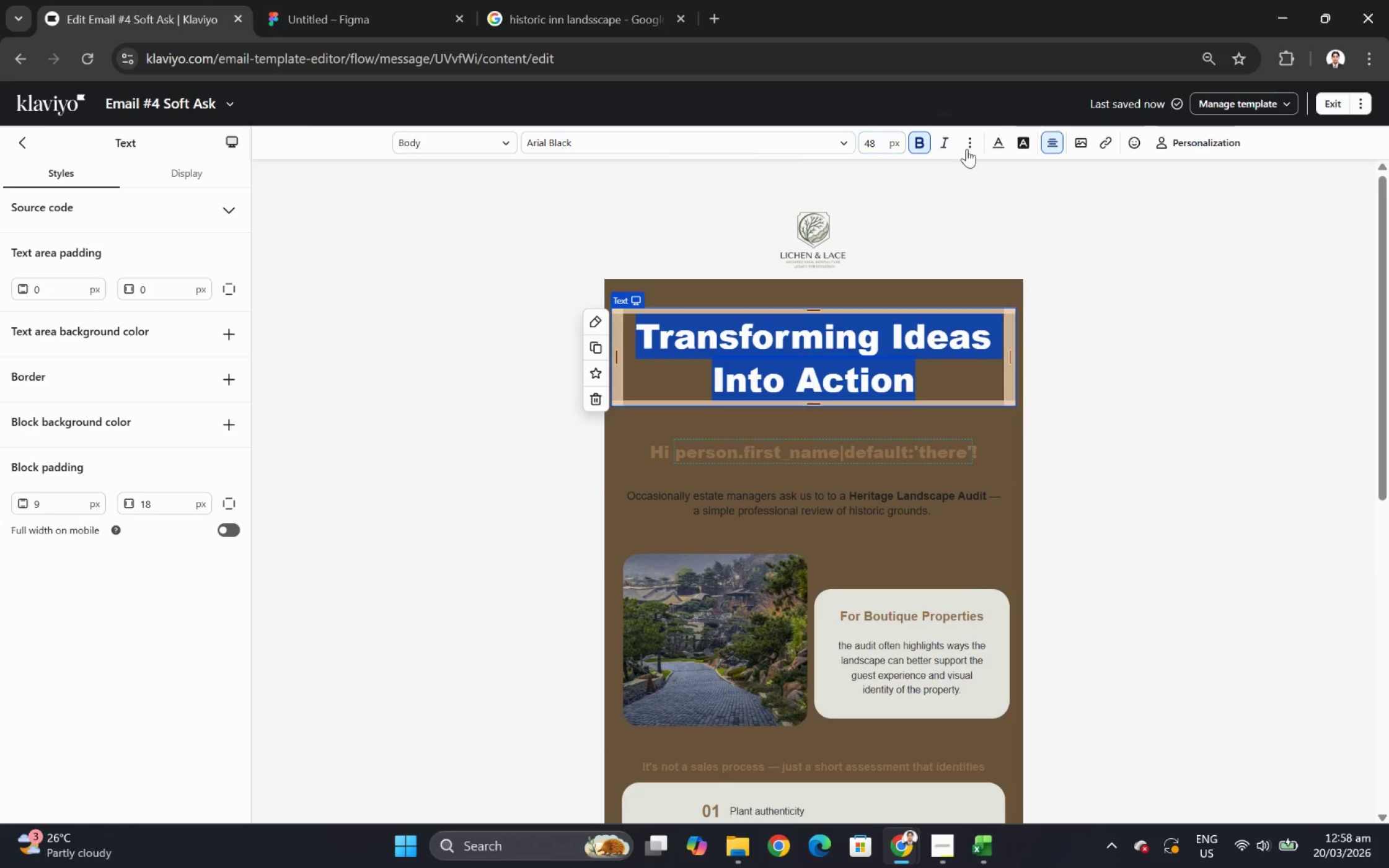 
left_click([995, 146])
 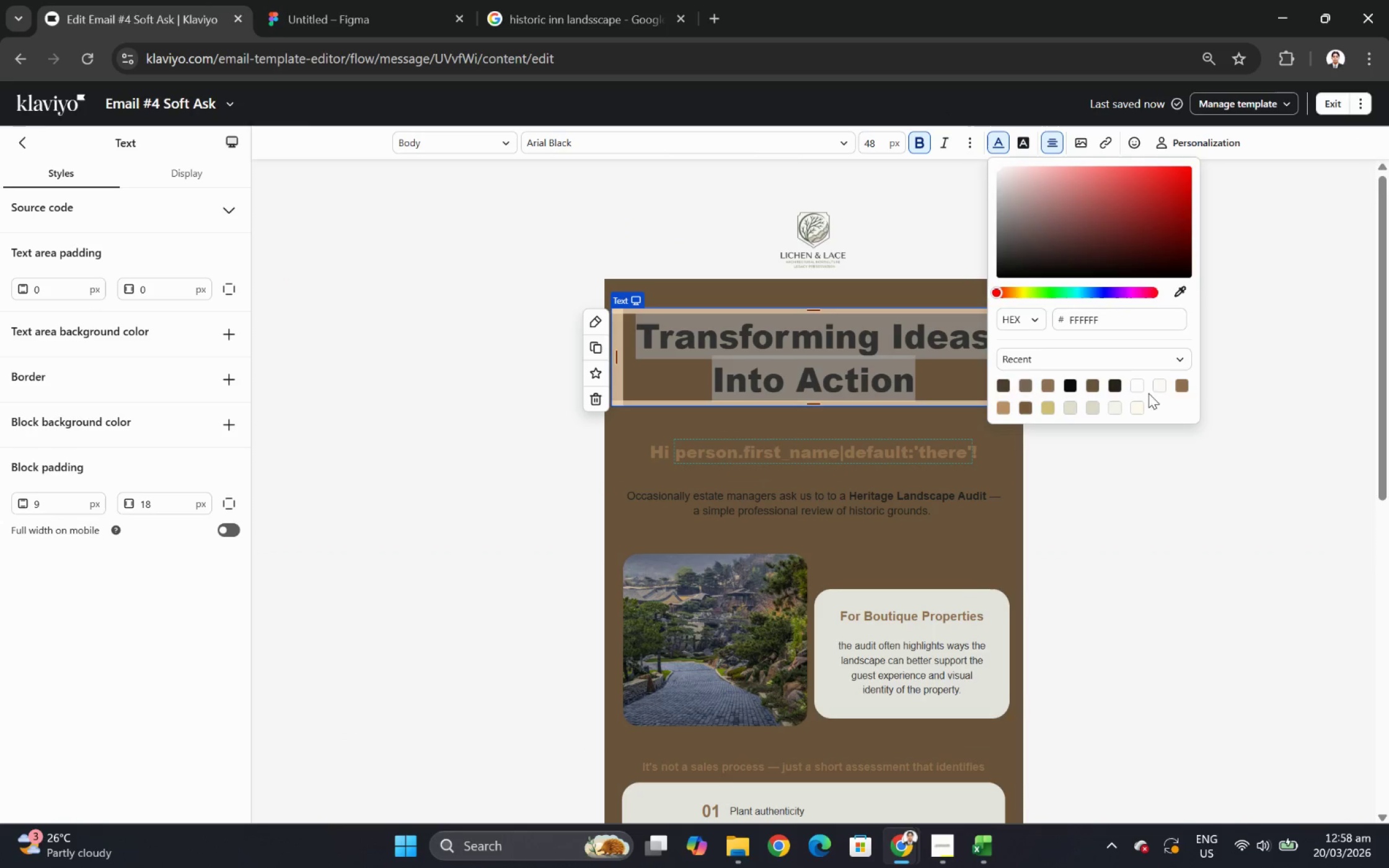 
left_click([1161, 390])
 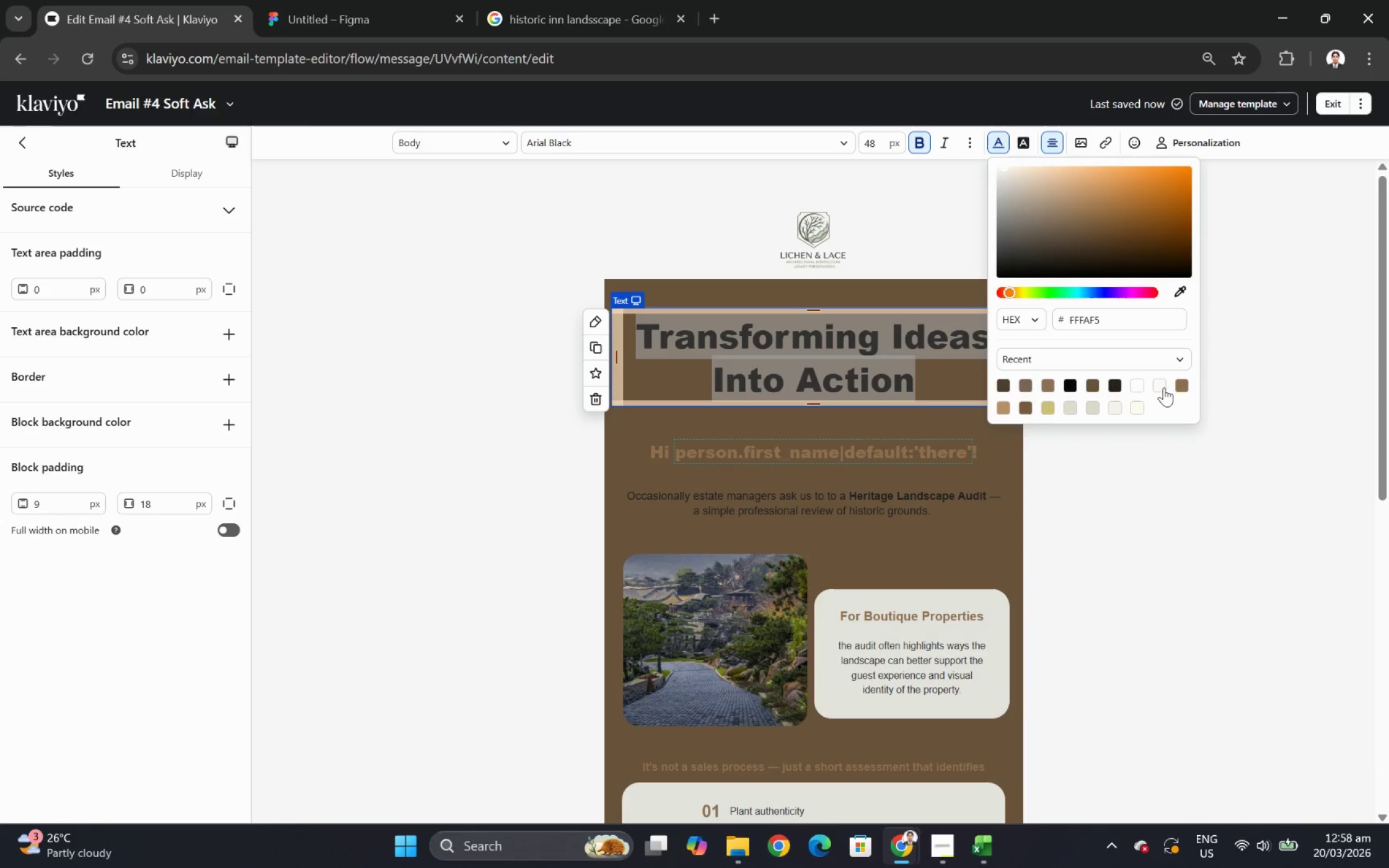 
wait(5.14)
 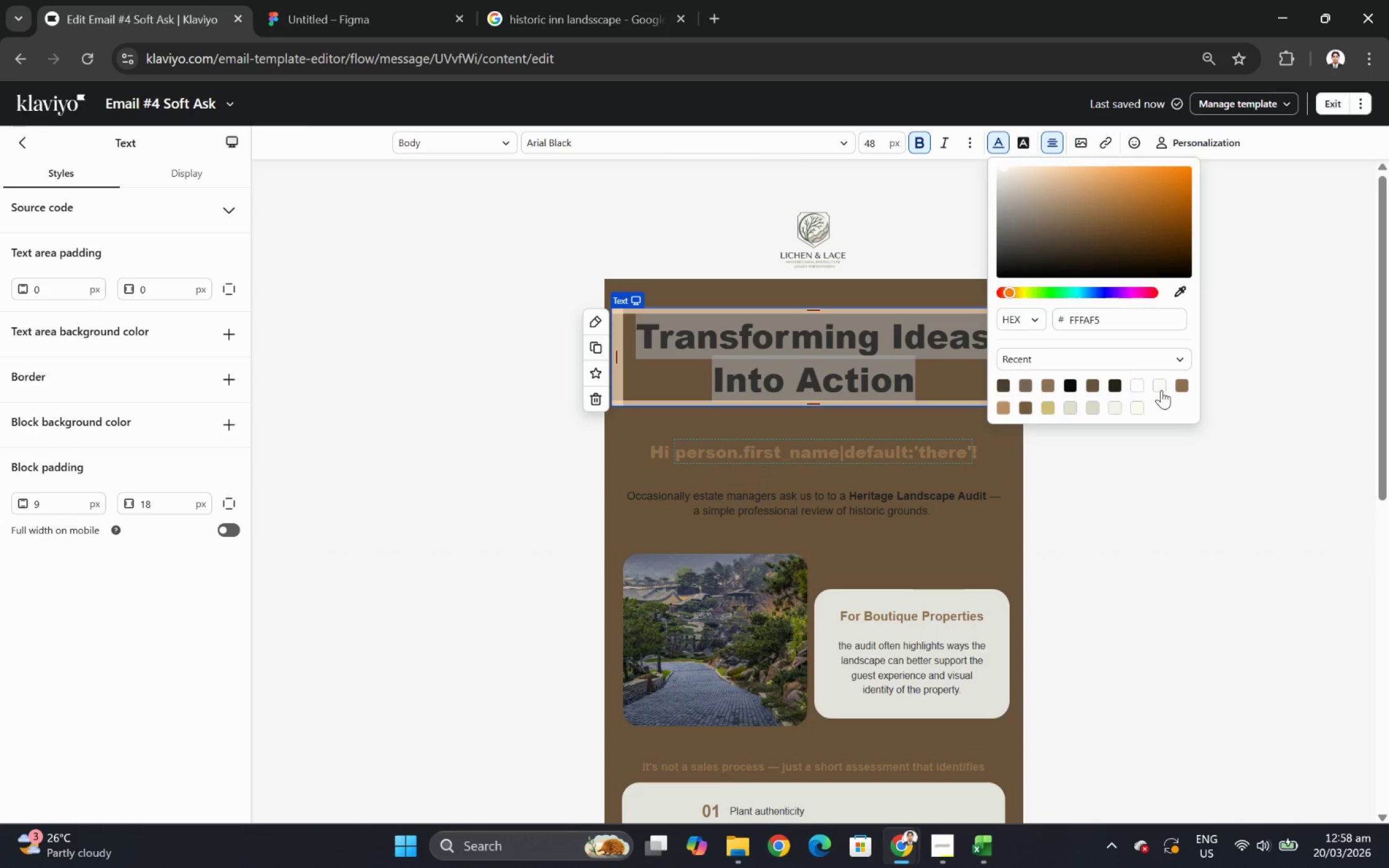 
left_click([1069, 406])
 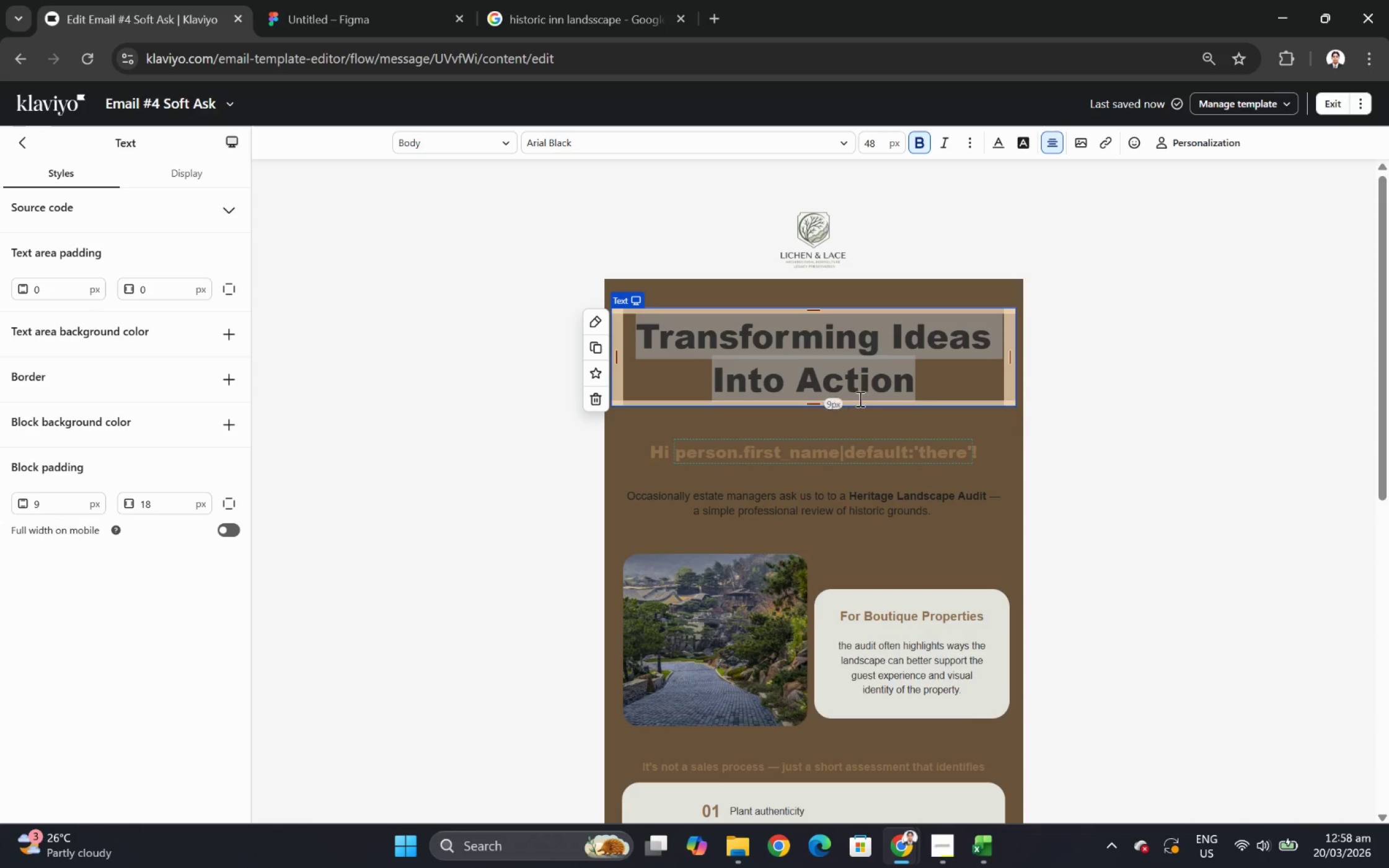 
left_click([986, 398])
 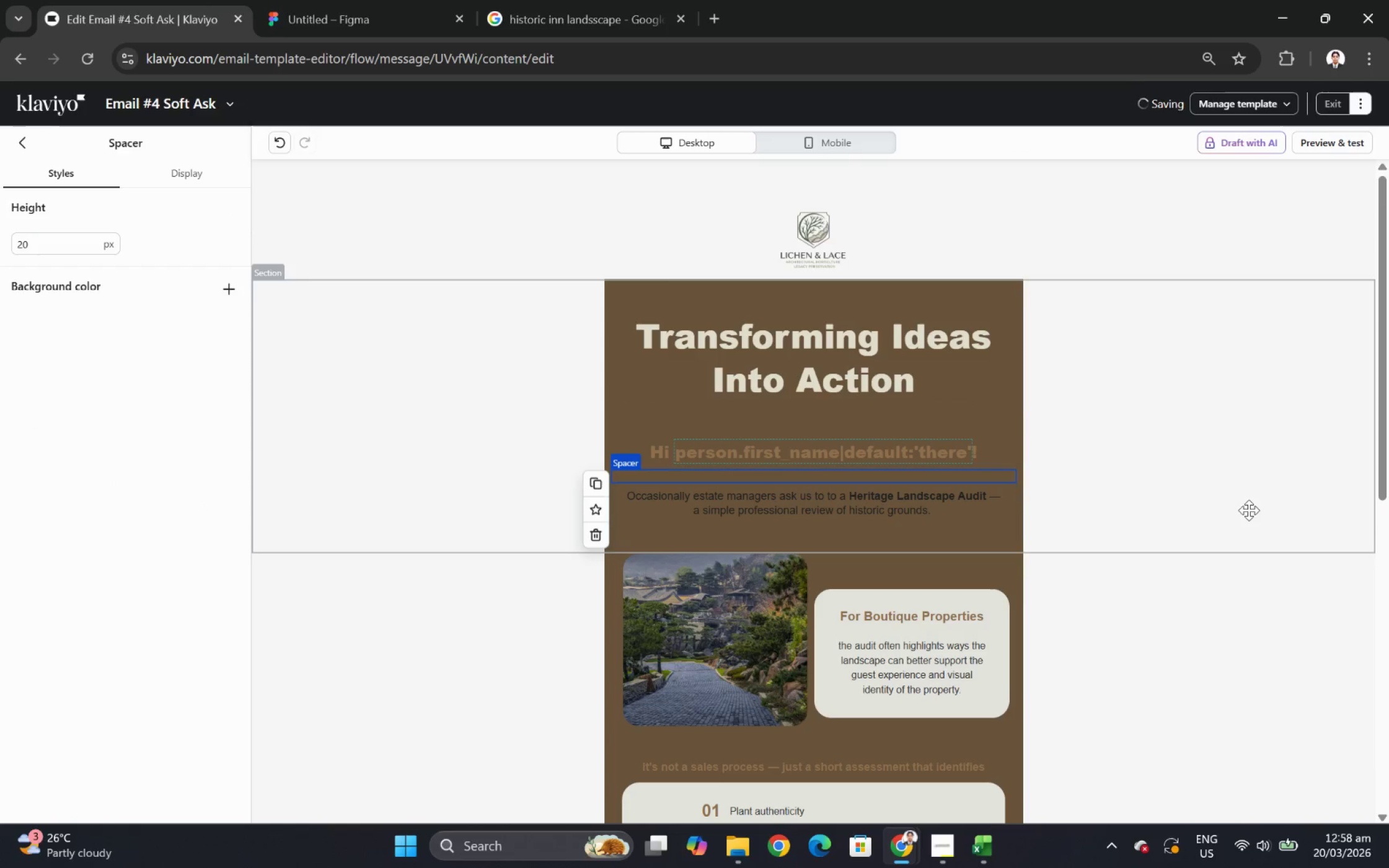 
scroll: coordinate [1367, 655], scroll_direction: down, amount: 2.0
 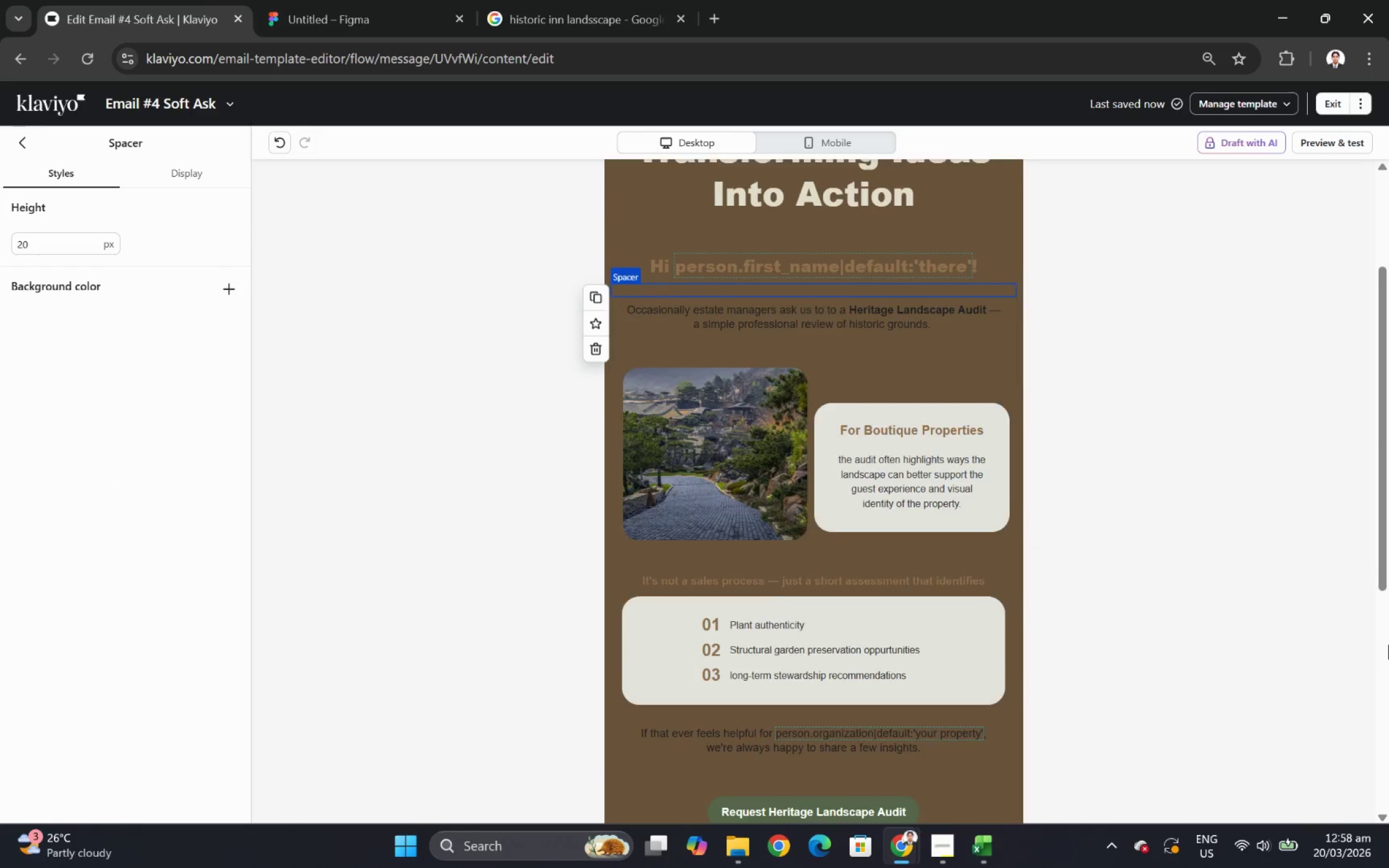 
scroll: coordinate [1388, 644], scroll_direction: up, amount: 2.0
 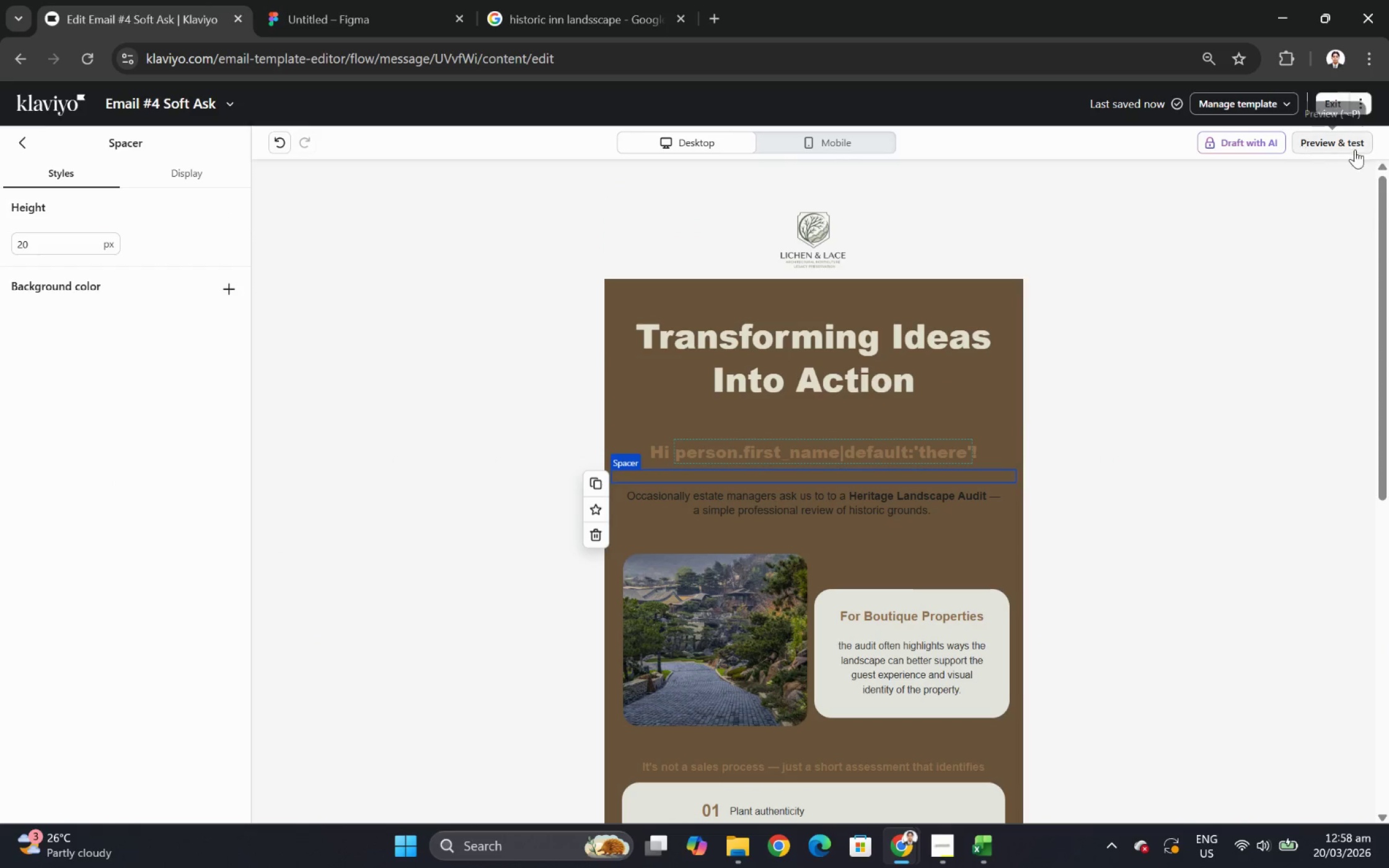 
left_click([1359, 145])
 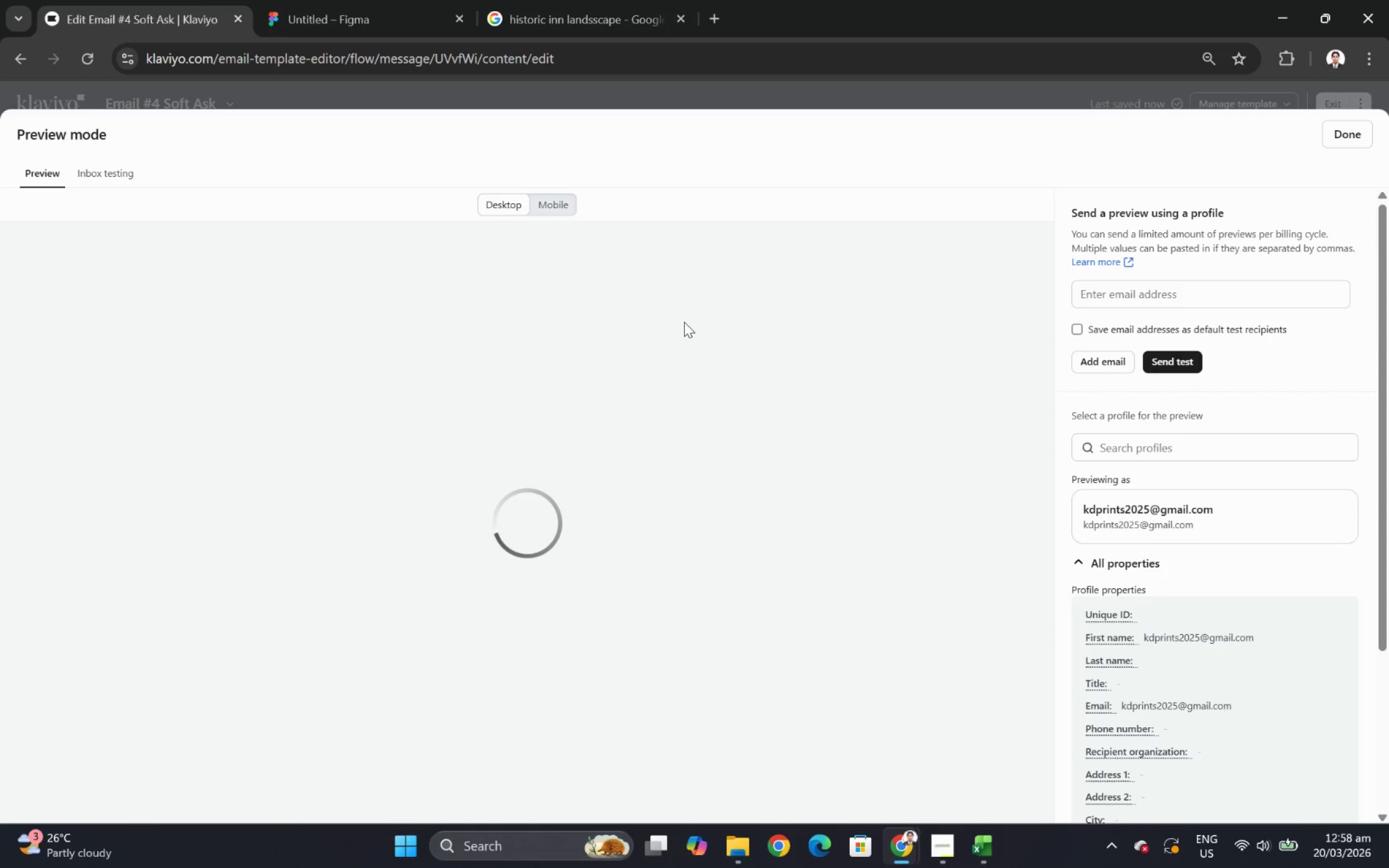 
scroll: coordinate [684, 323], scroll_direction: down, amount: 4.0
 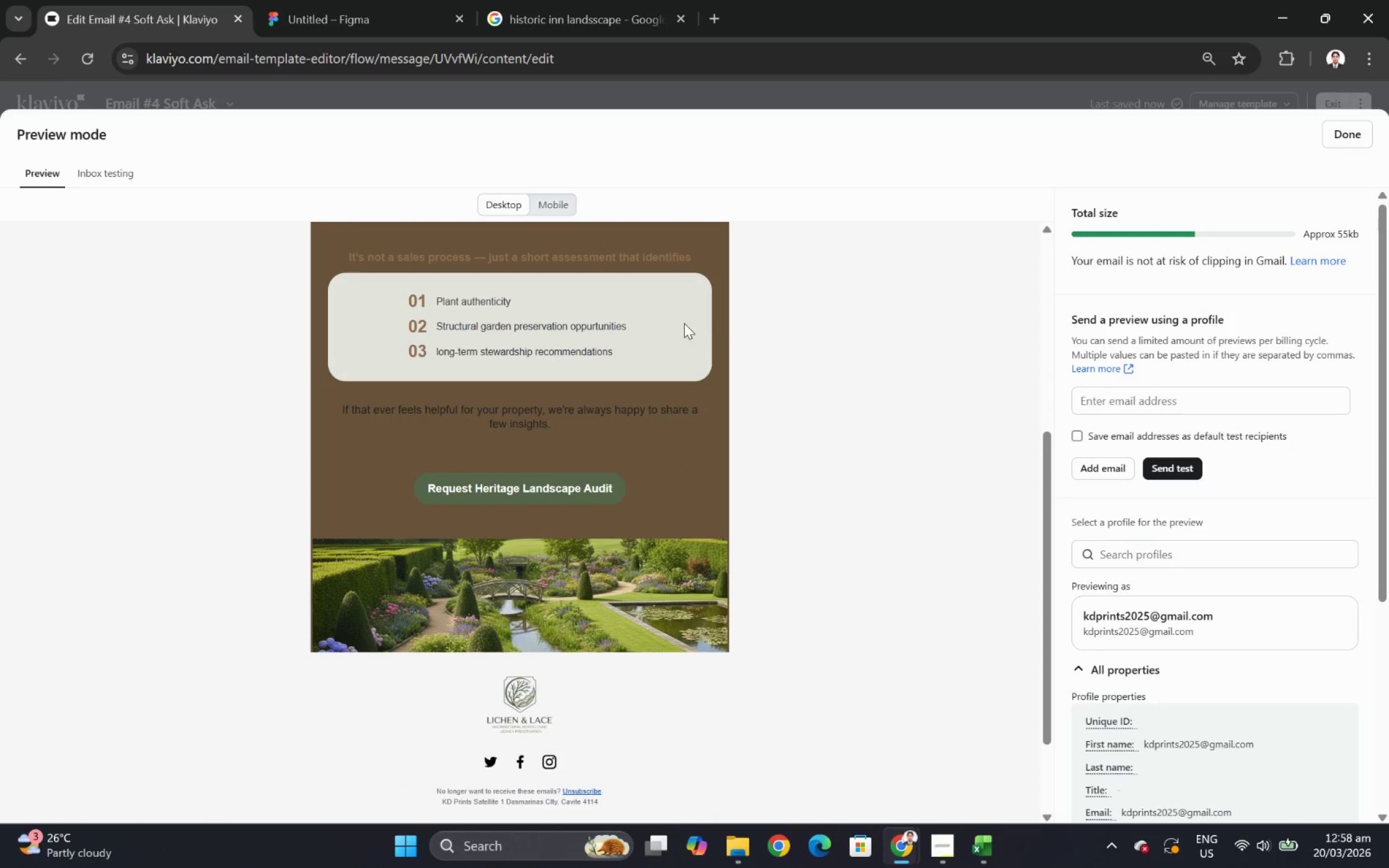 
scroll: coordinate [684, 324], scroll_direction: up, amount: 4.0
 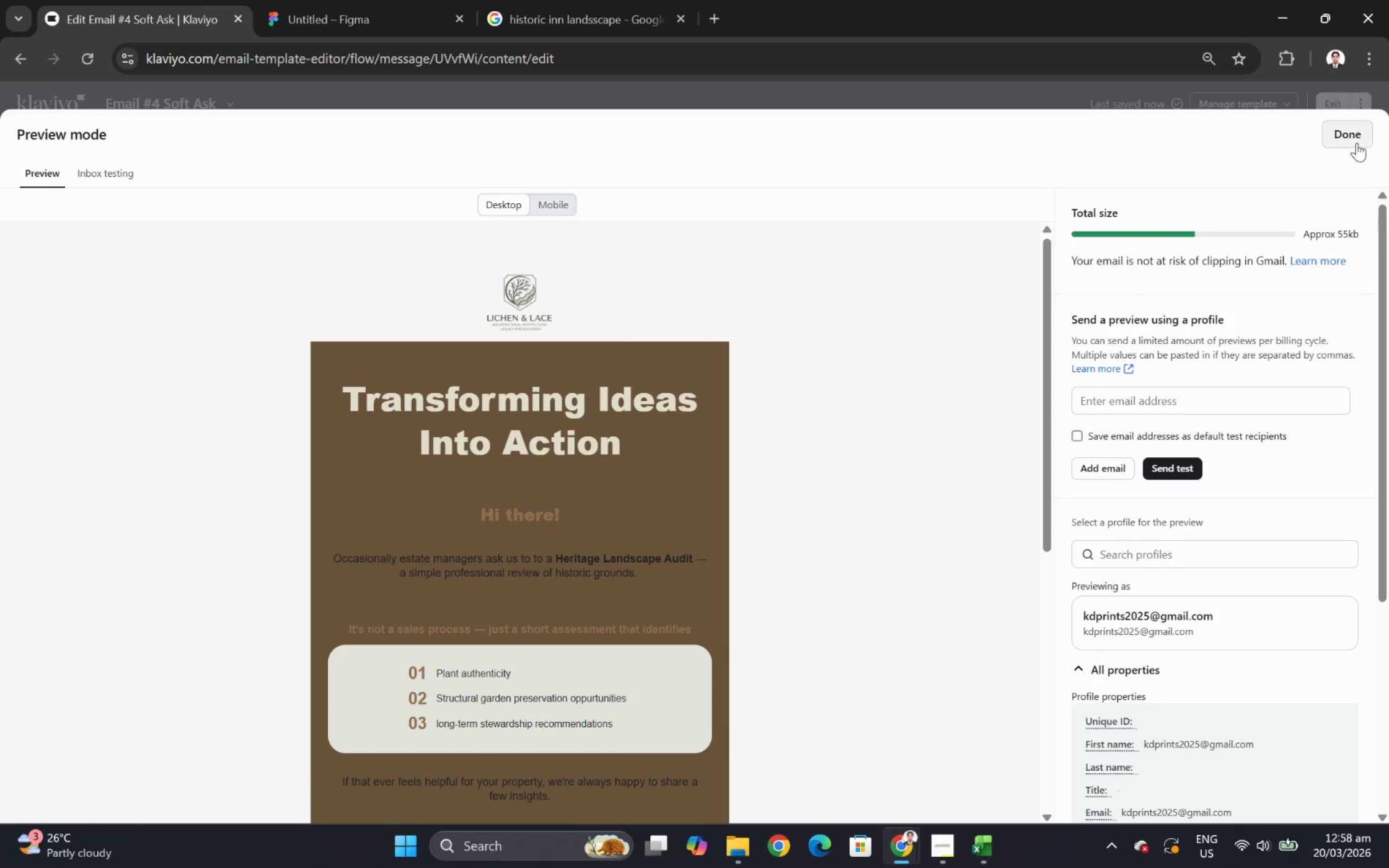 
left_click([1356, 142])
 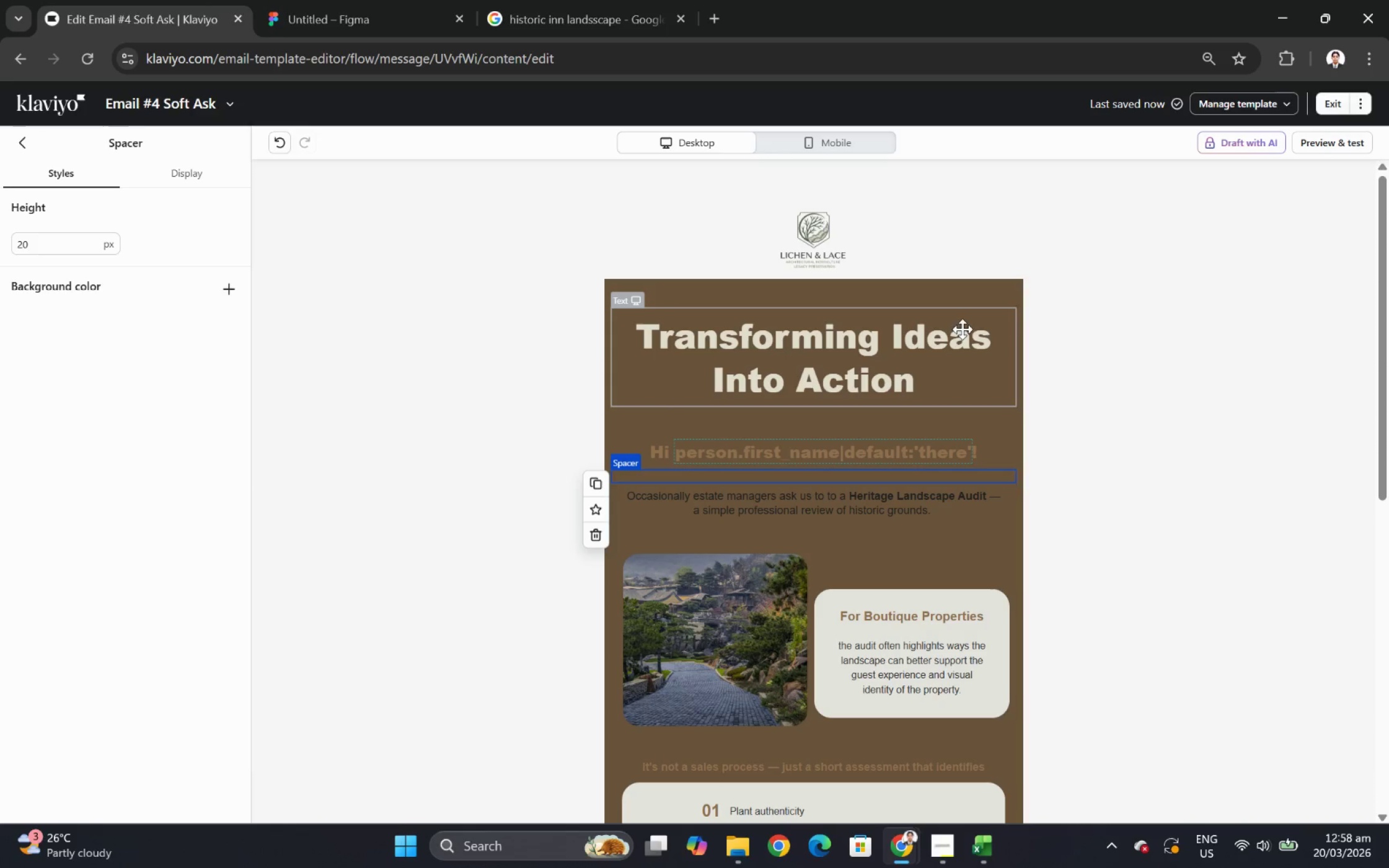 
scroll: coordinate [796, 367], scroll_direction: down, amount: 2.0
 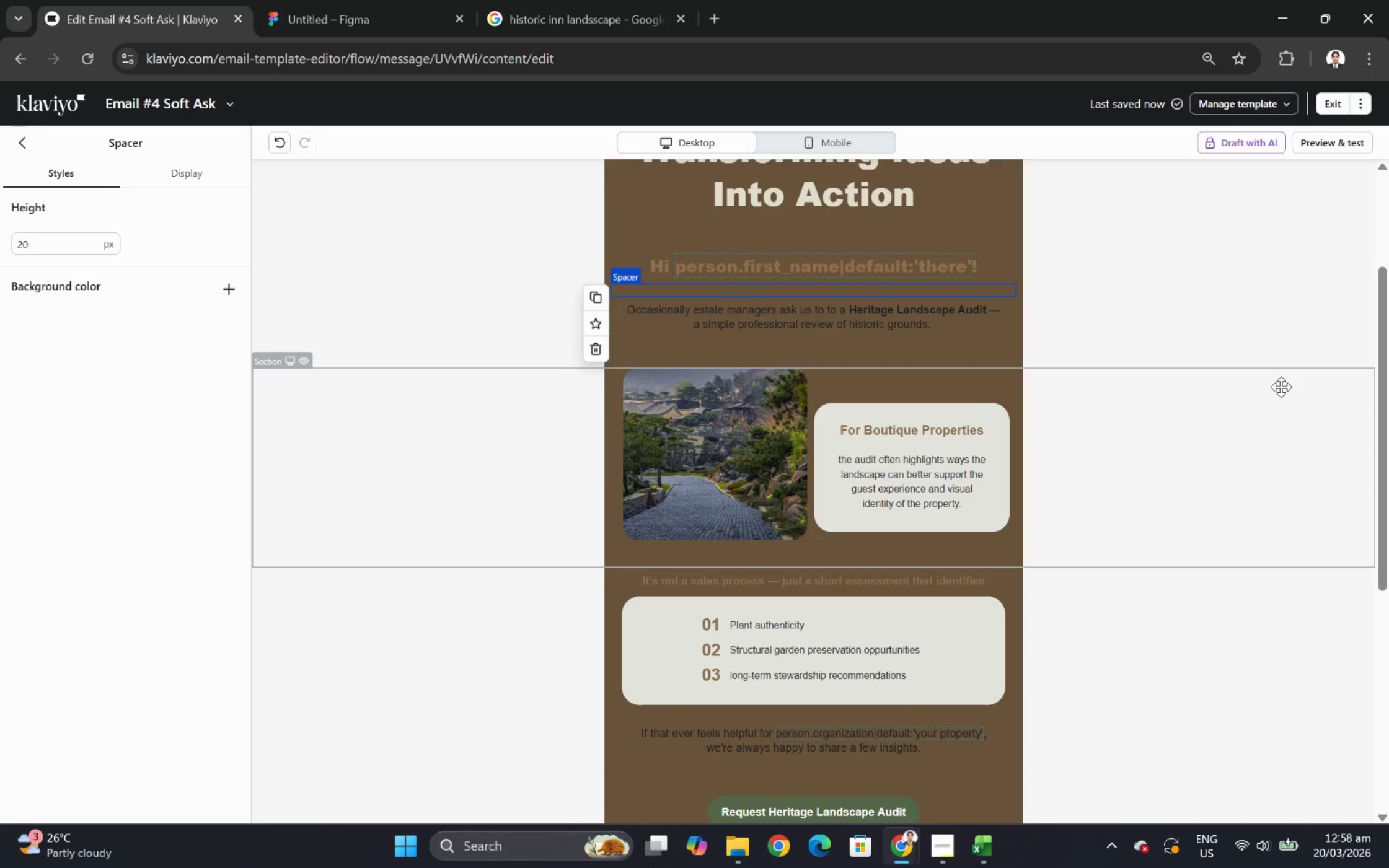 
wait(18.41)
 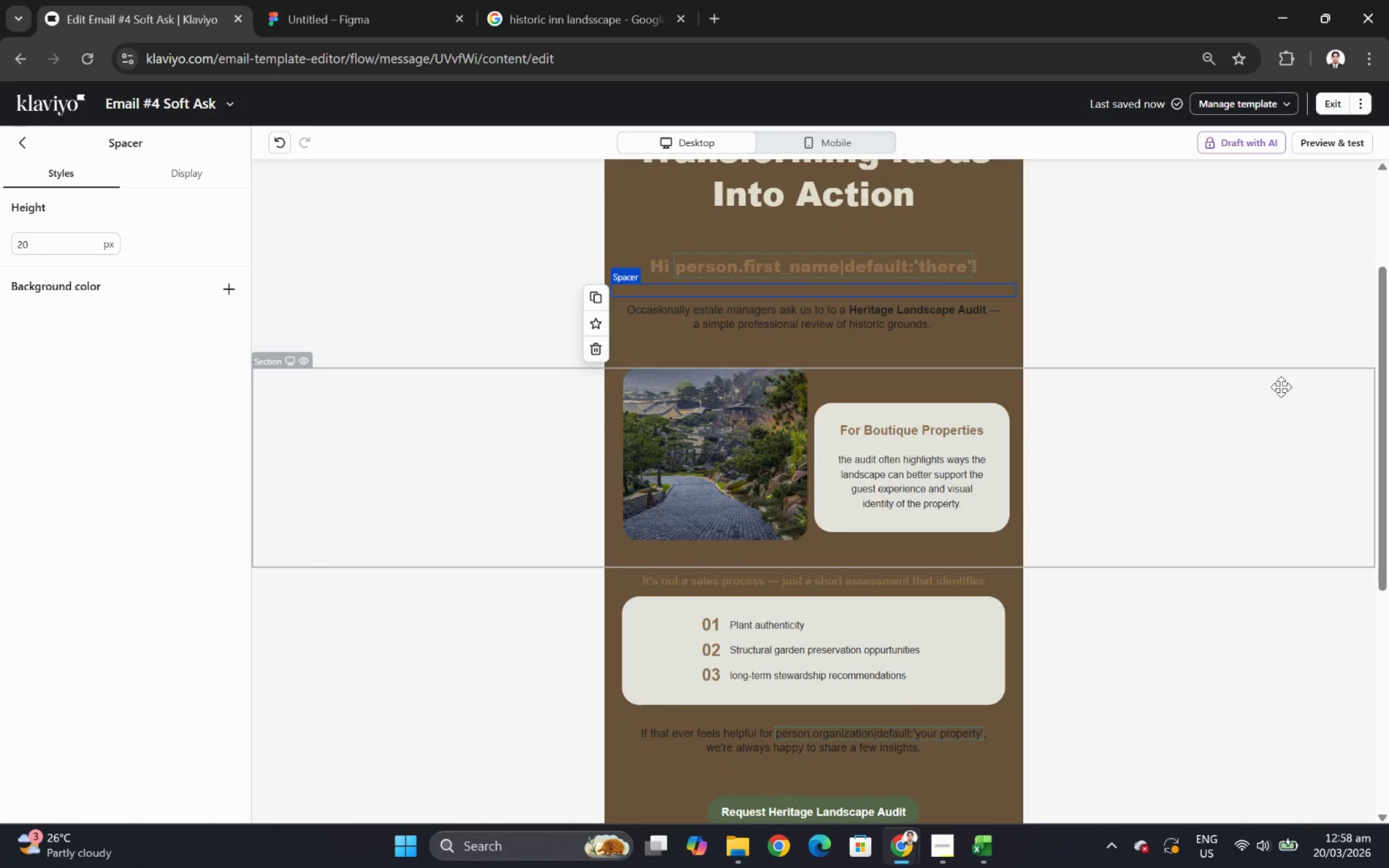 
left_click([778, 269])
 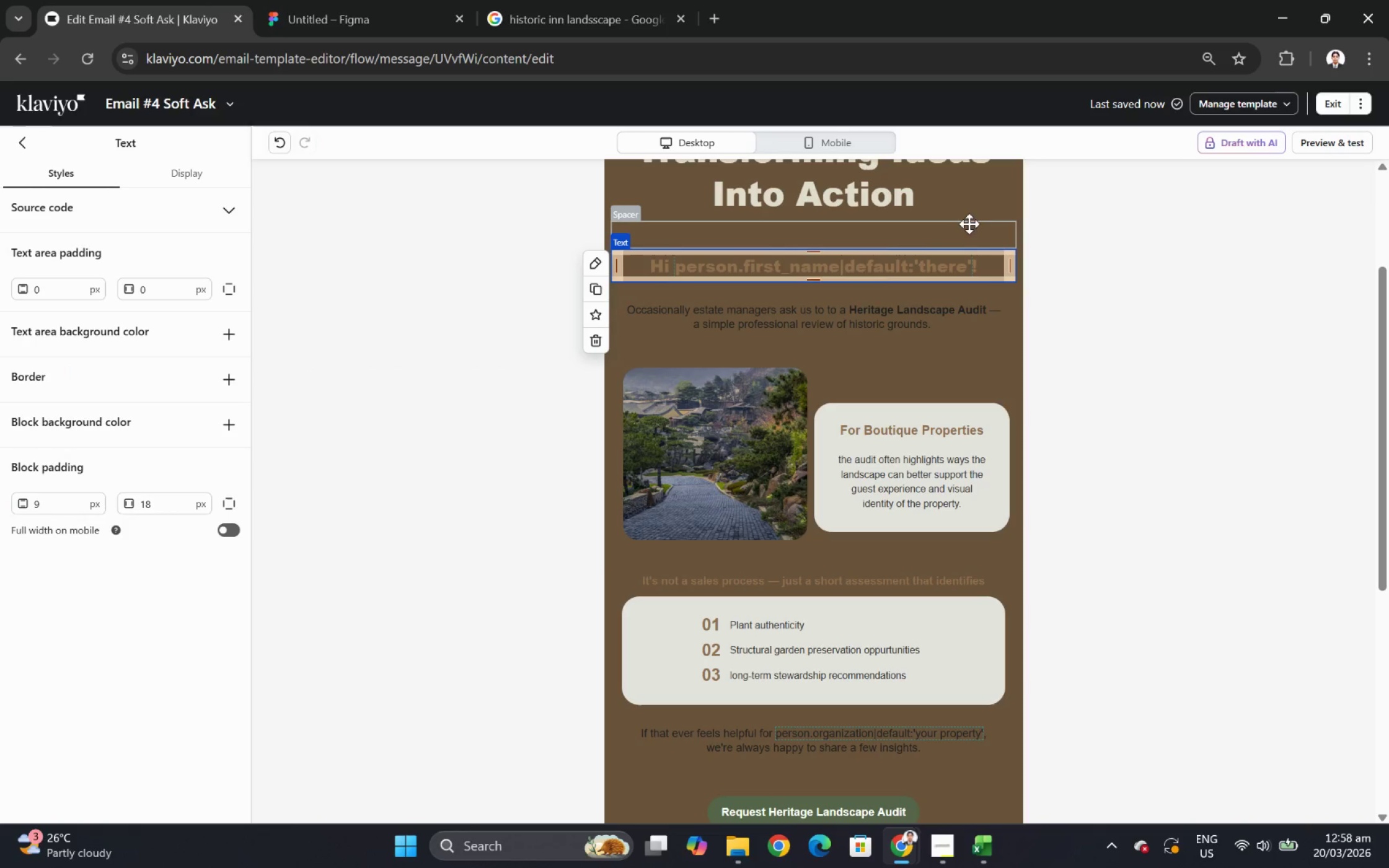 
double_click([885, 265])
 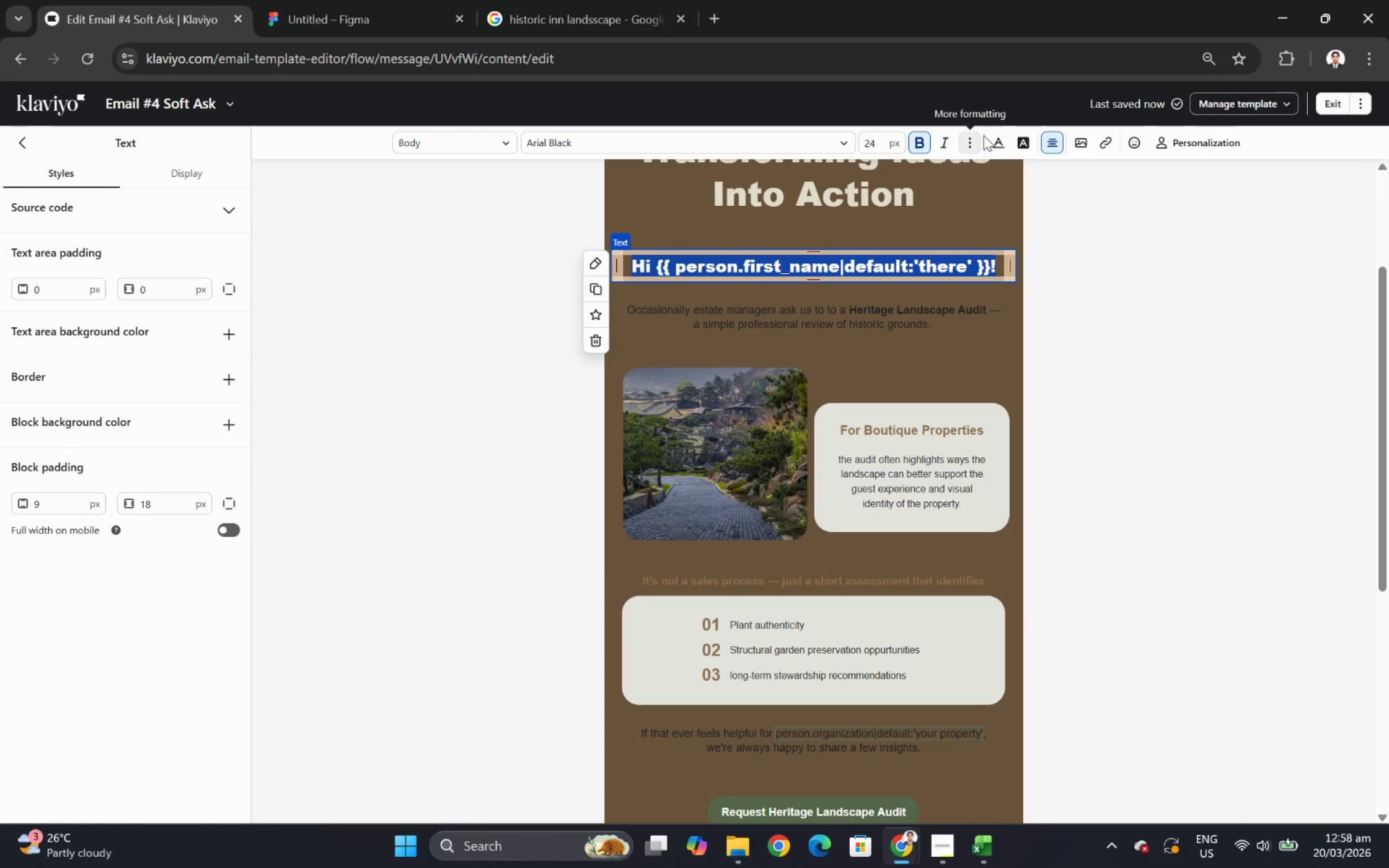 
left_click([993, 138])
 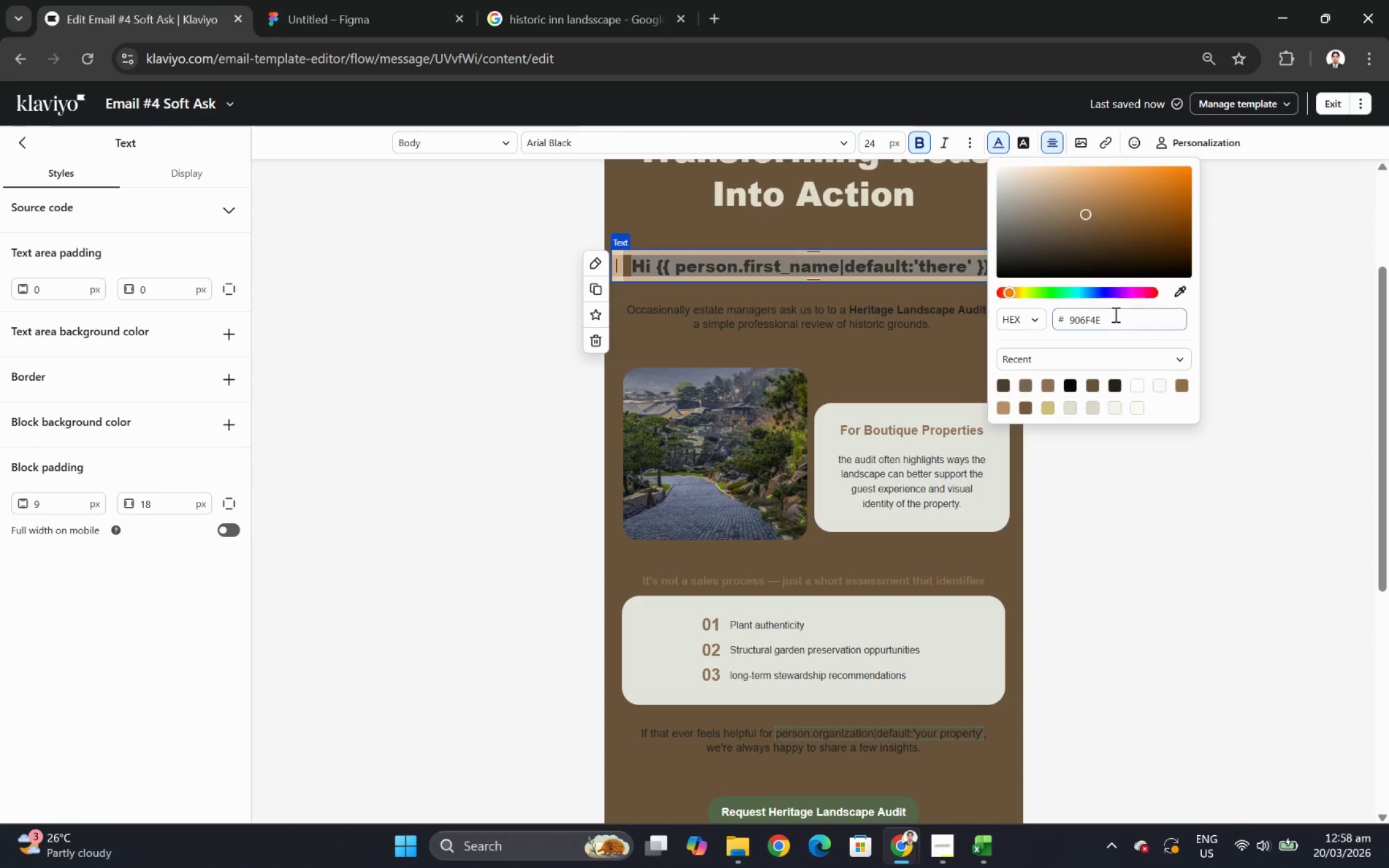 
double_click([1115, 314])
 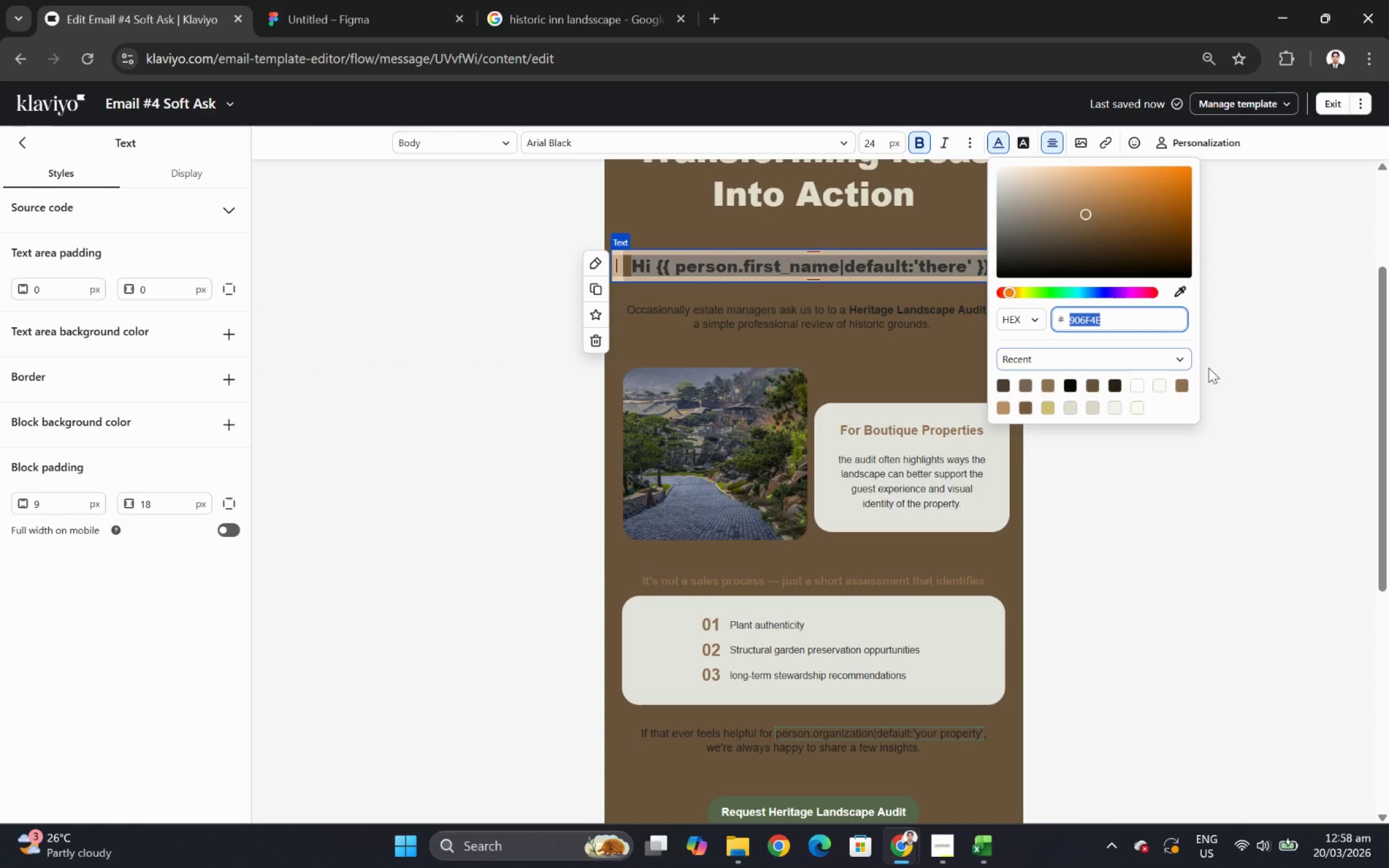 
key(Control+C)
 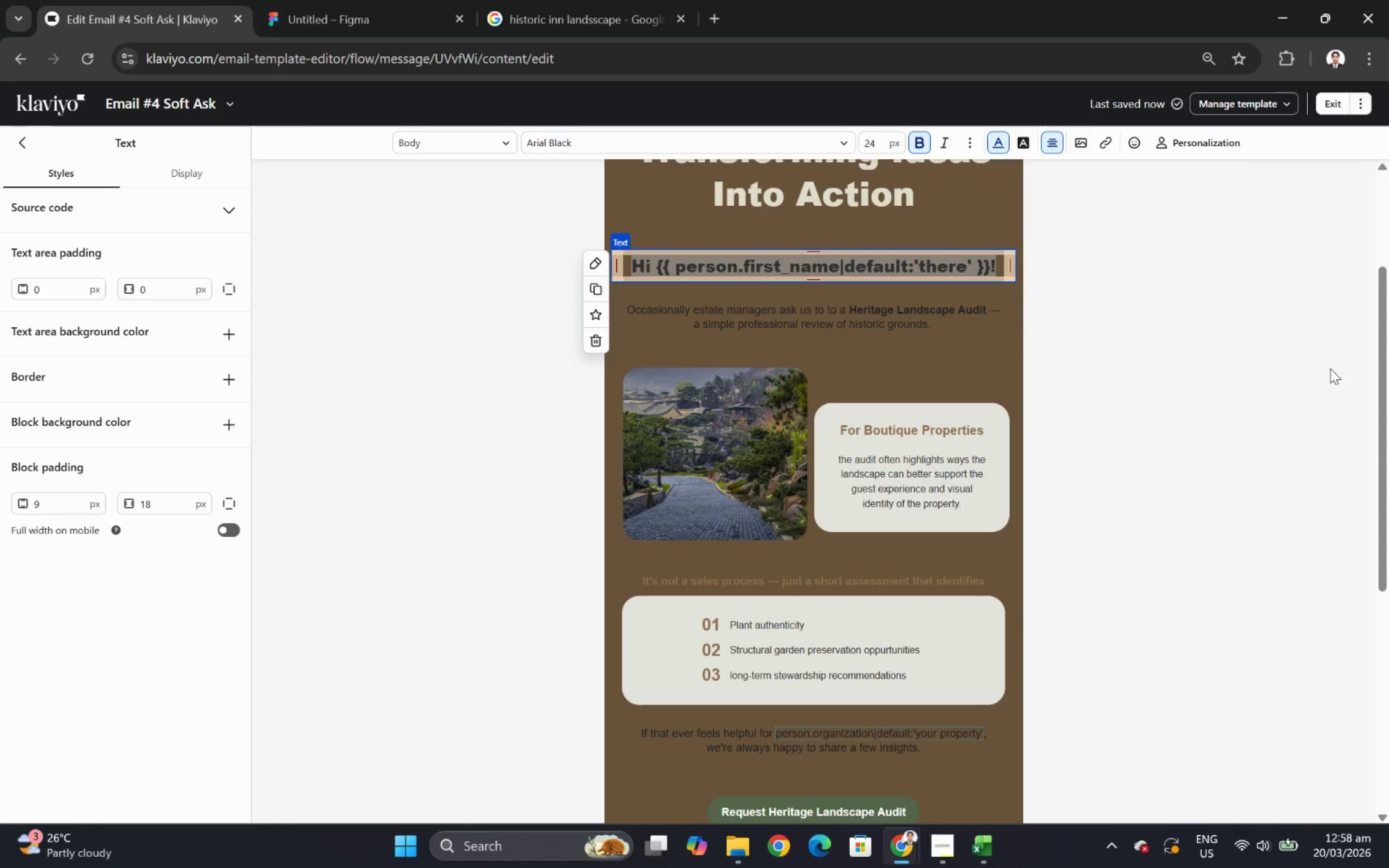 
left_click([1329, 368])
 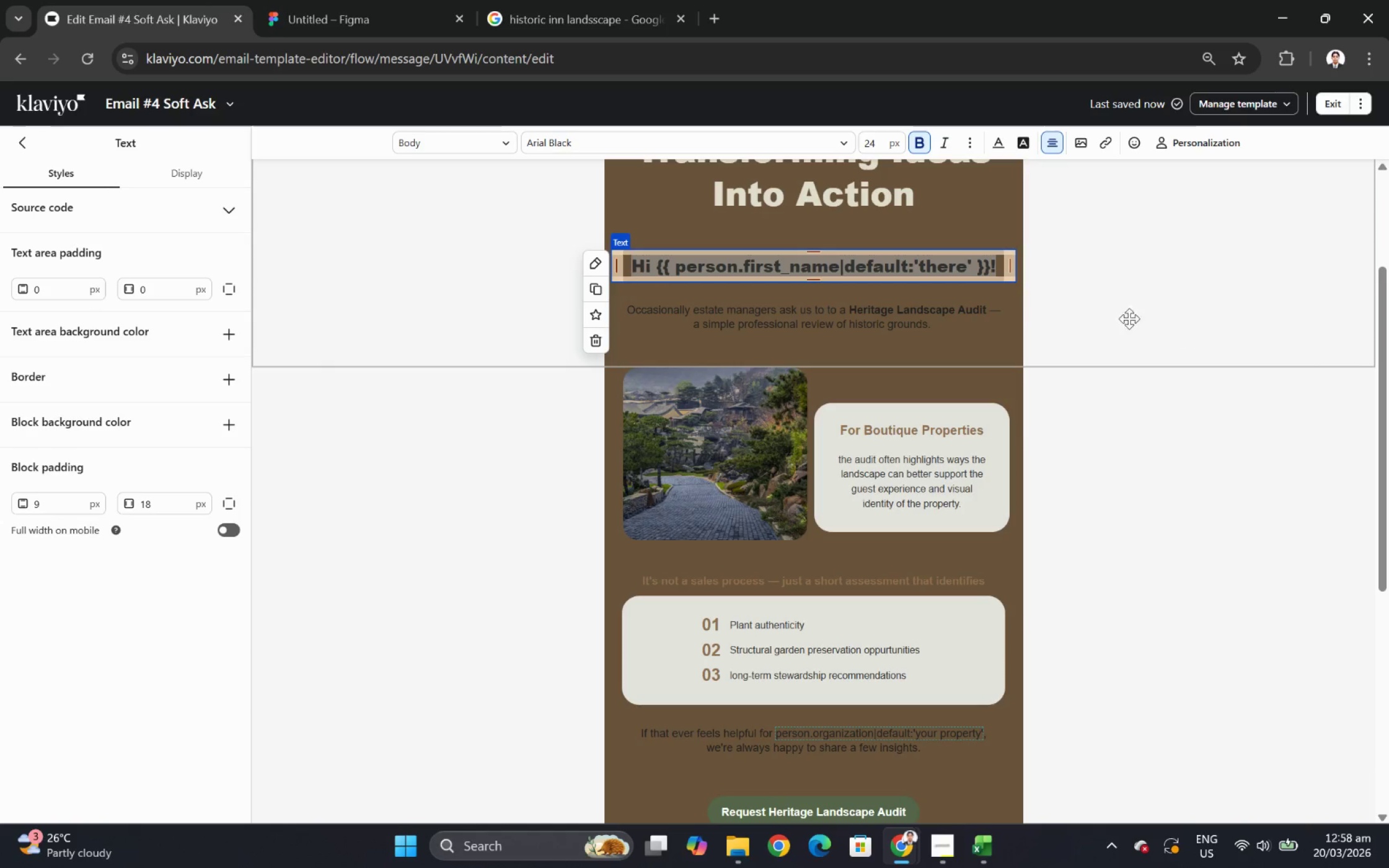 
scroll: coordinate [933, 314], scroll_direction: up, amount: 3.0
 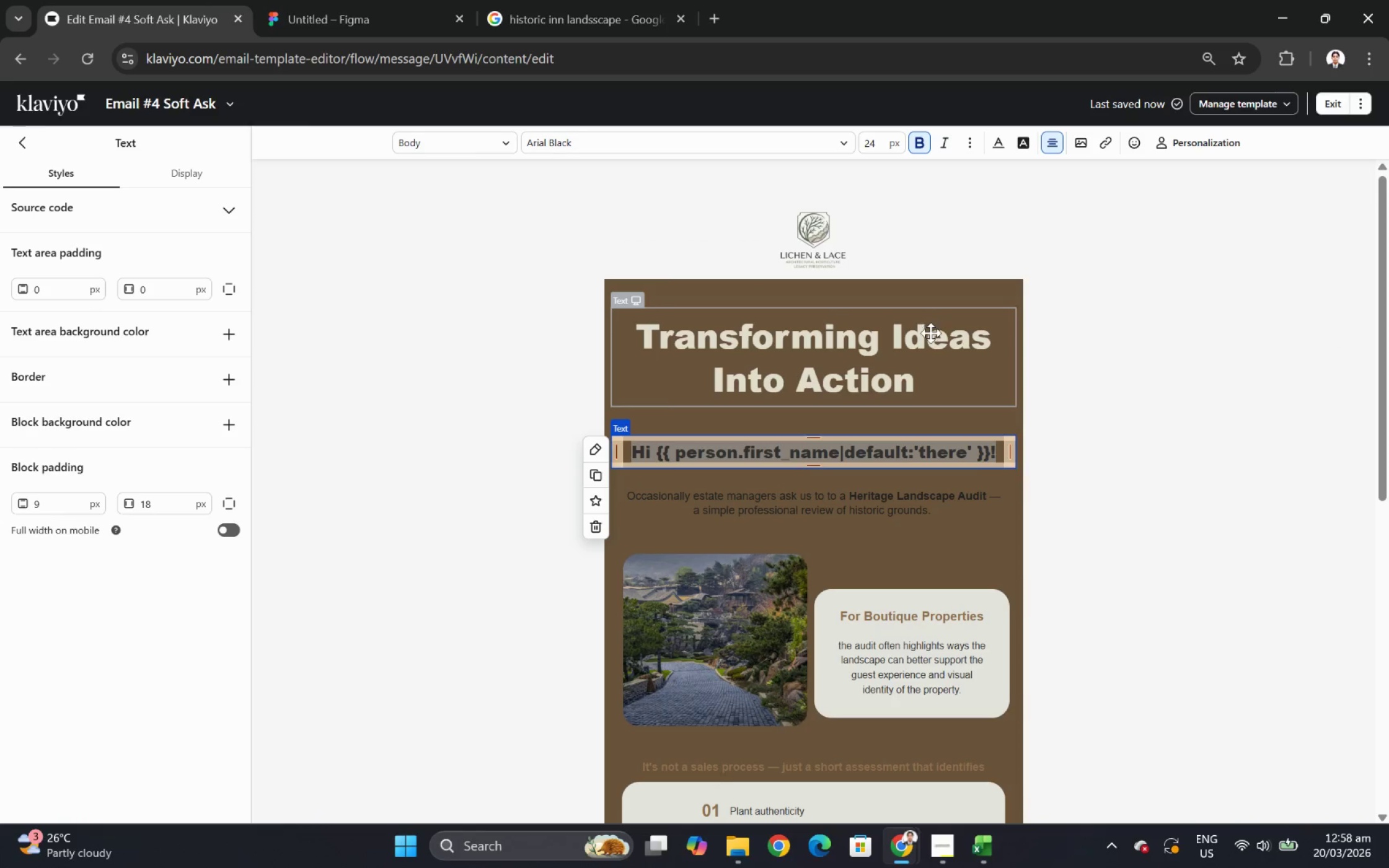 
left_click([930, 337])
 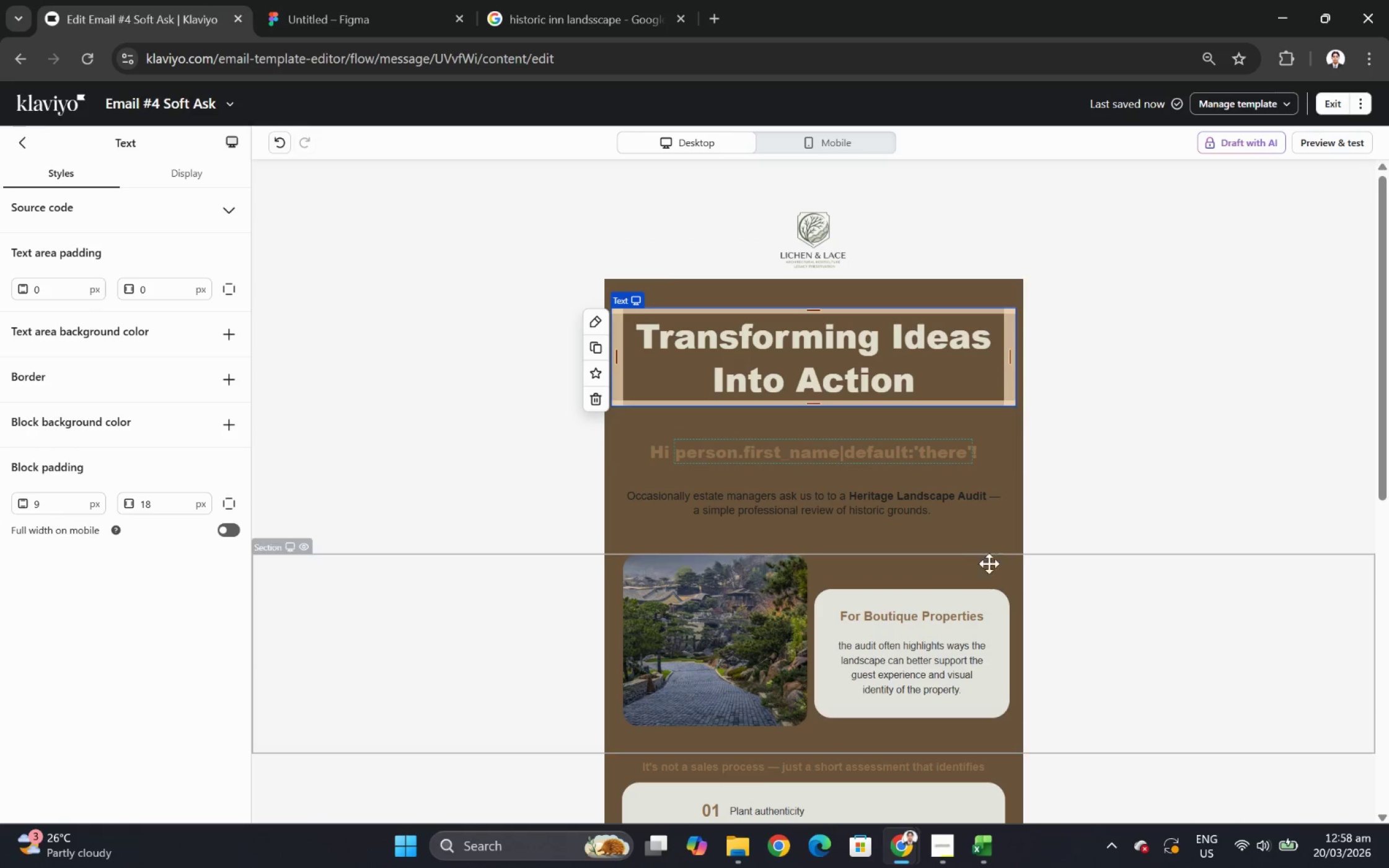 
left_click([972, 610])
 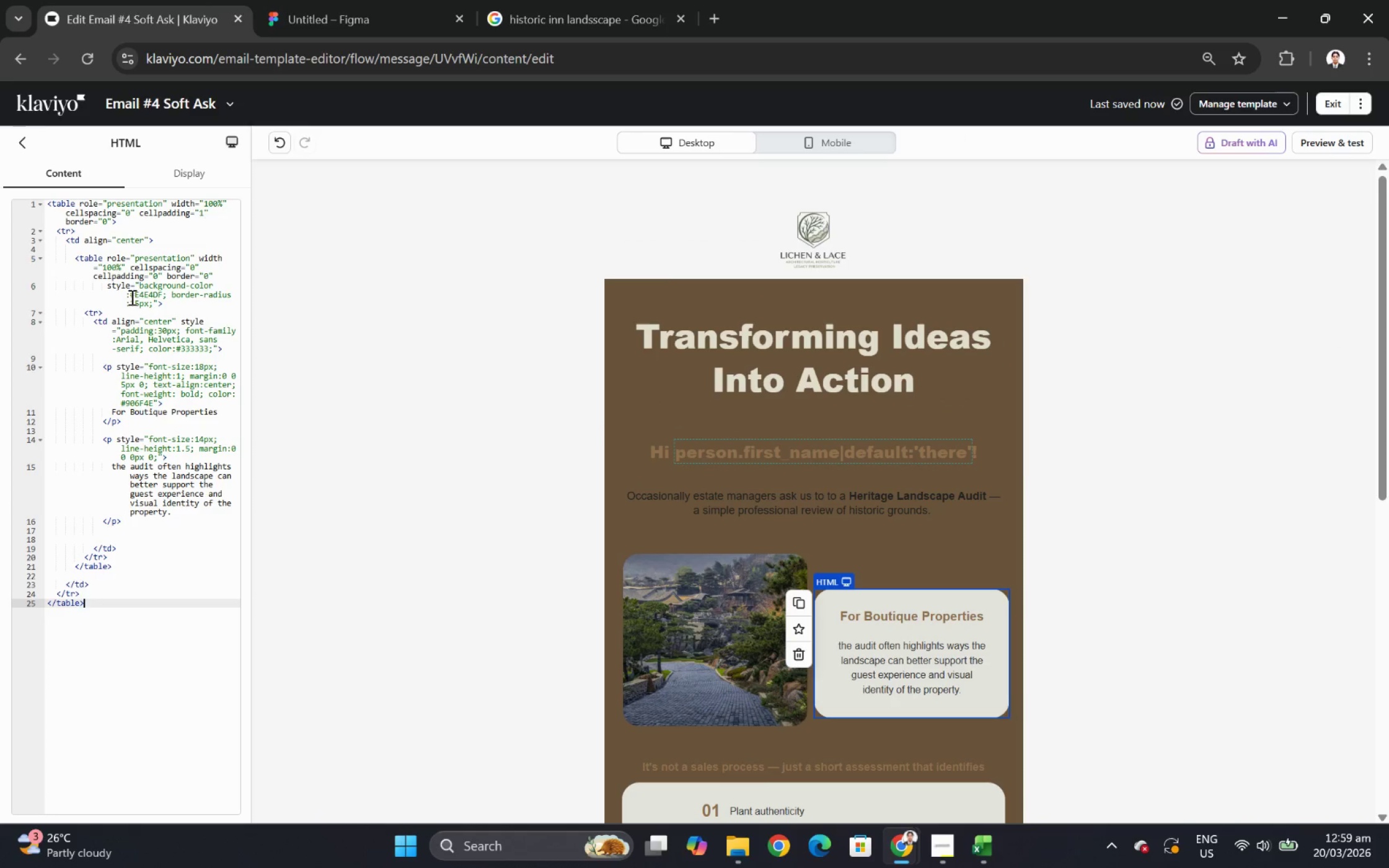 
left_click_drag(start_coordinate=[131, 296], to_coordinate=[161, 295])
 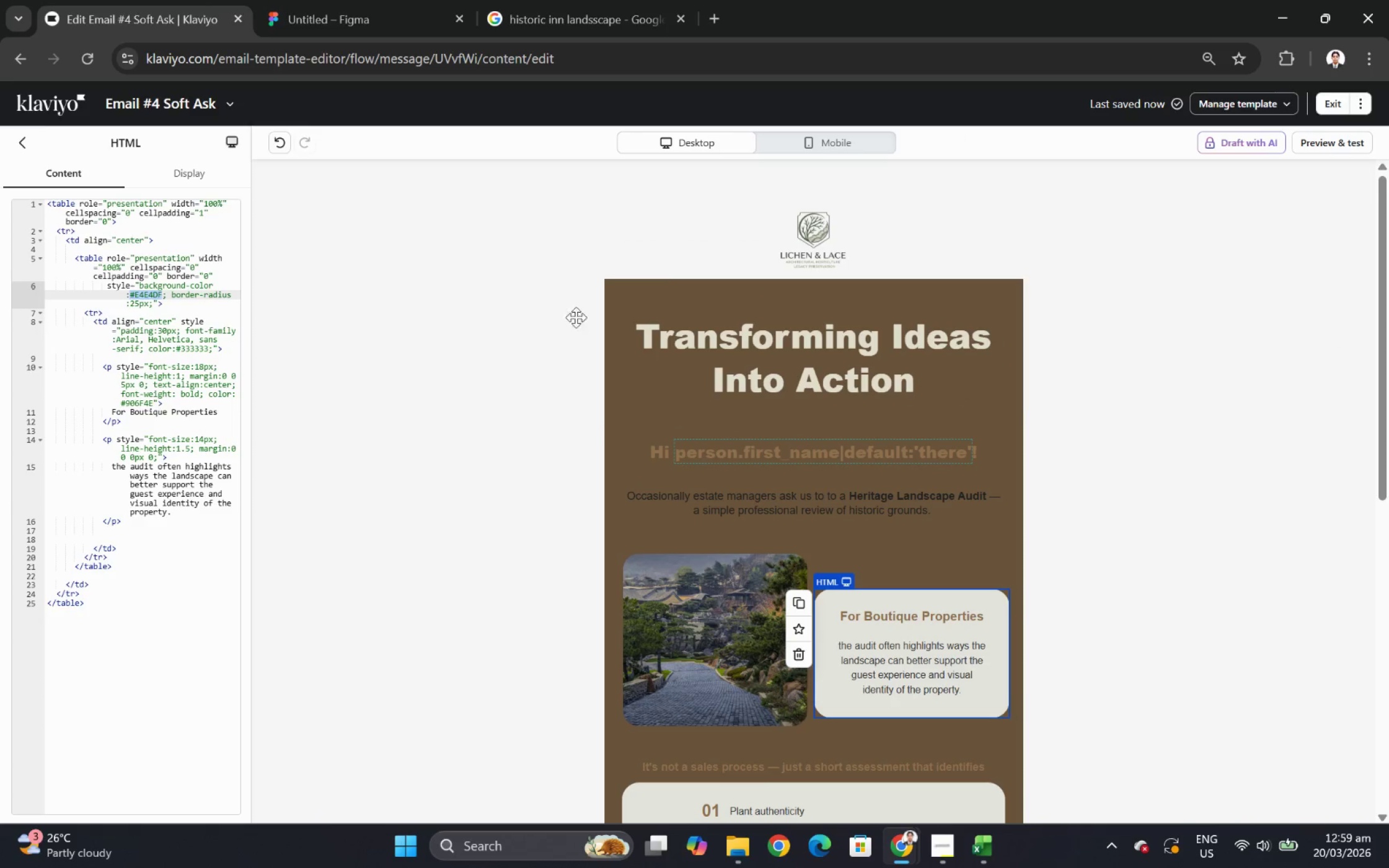 
key(Control+C)
 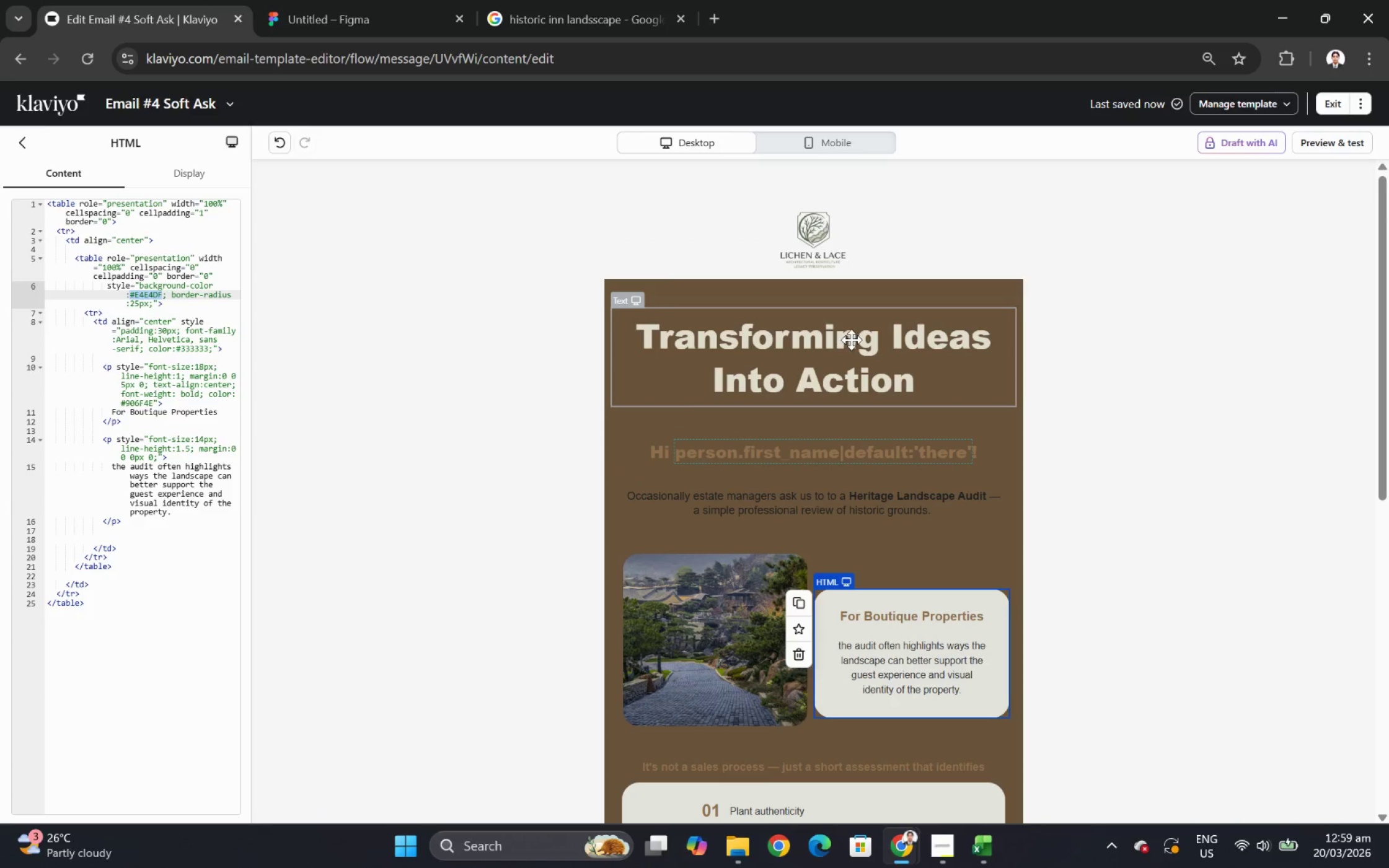 
left_click([851, 340])
 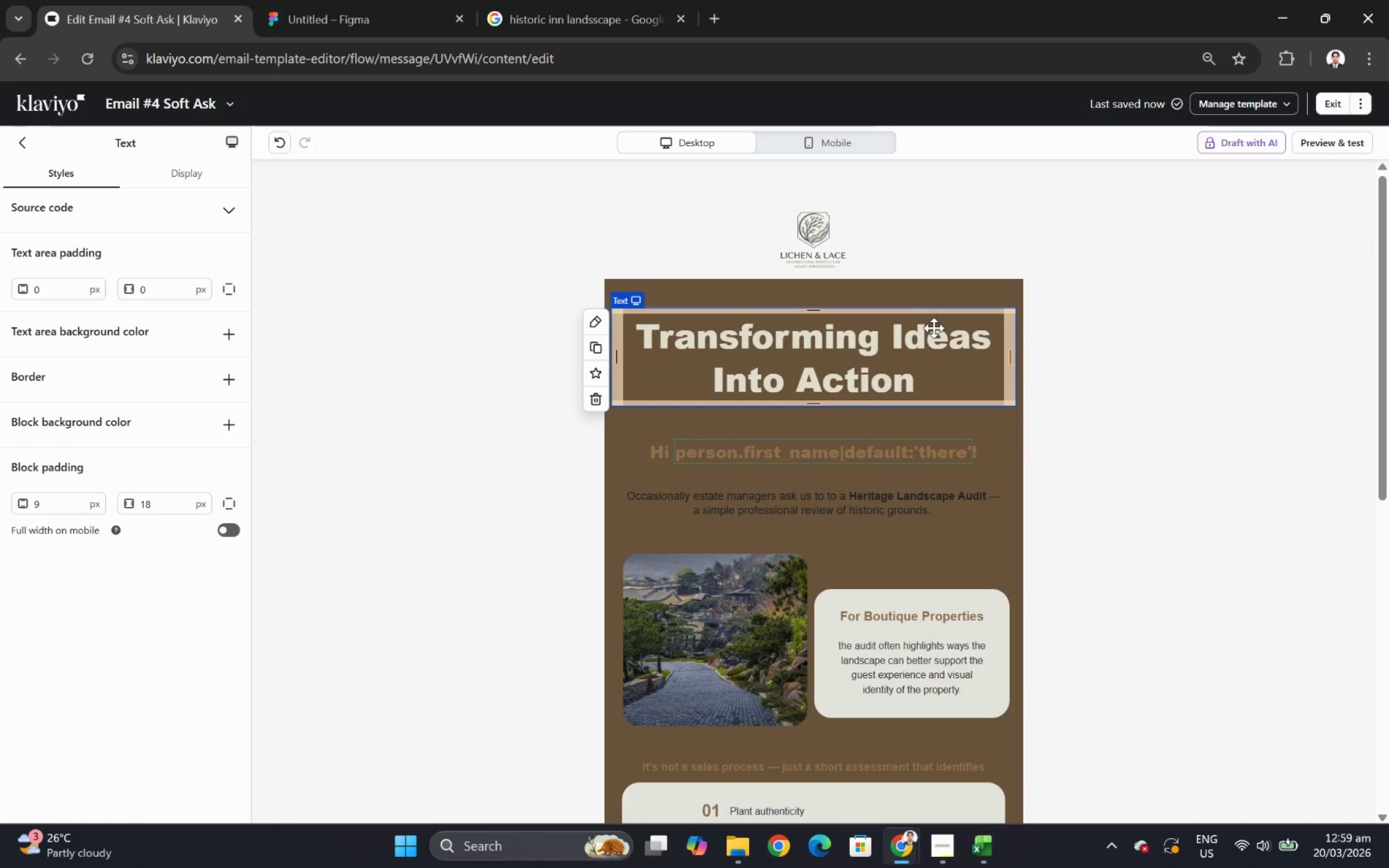 
double_click([938, 338])
 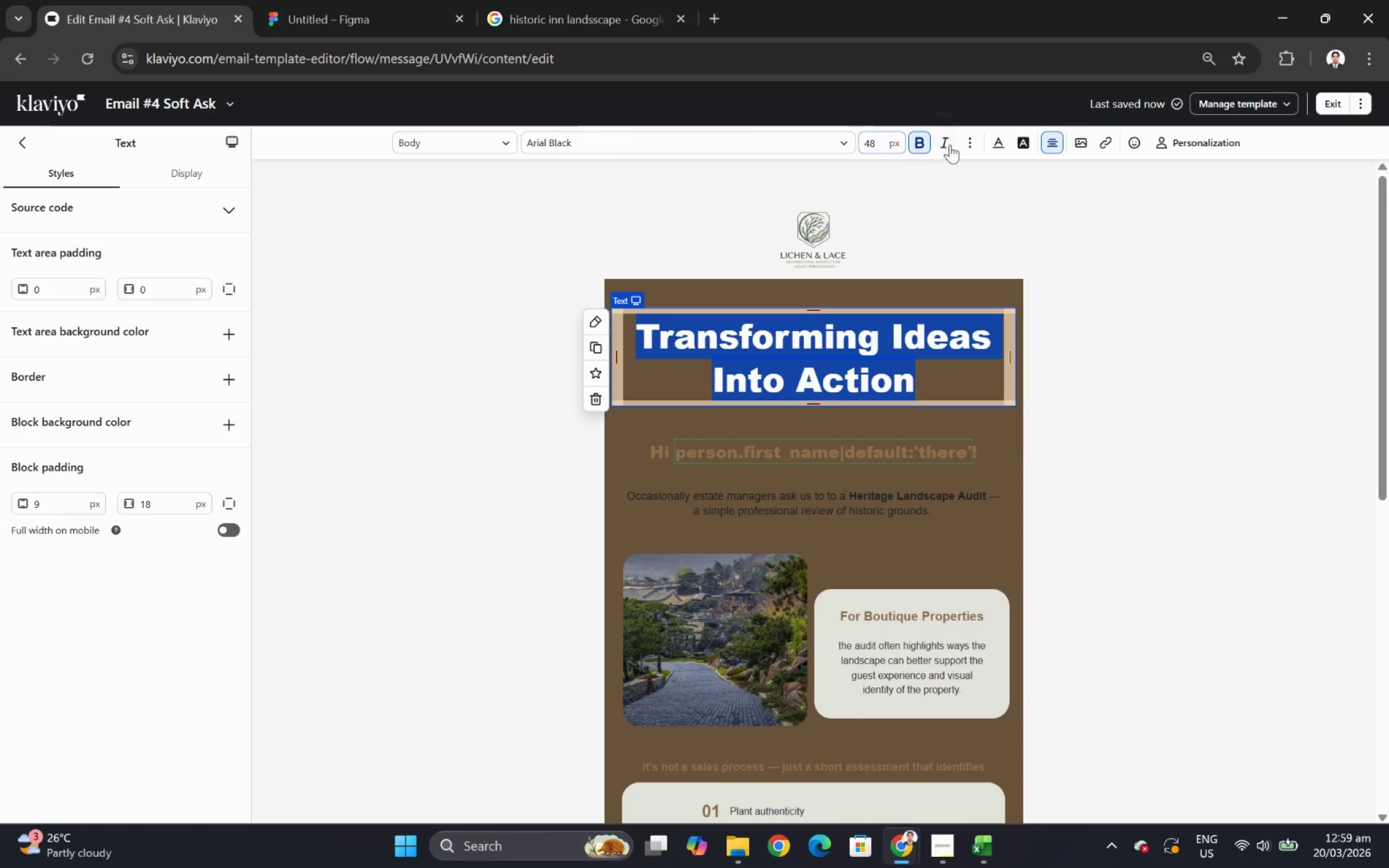 
wait(6.41)
 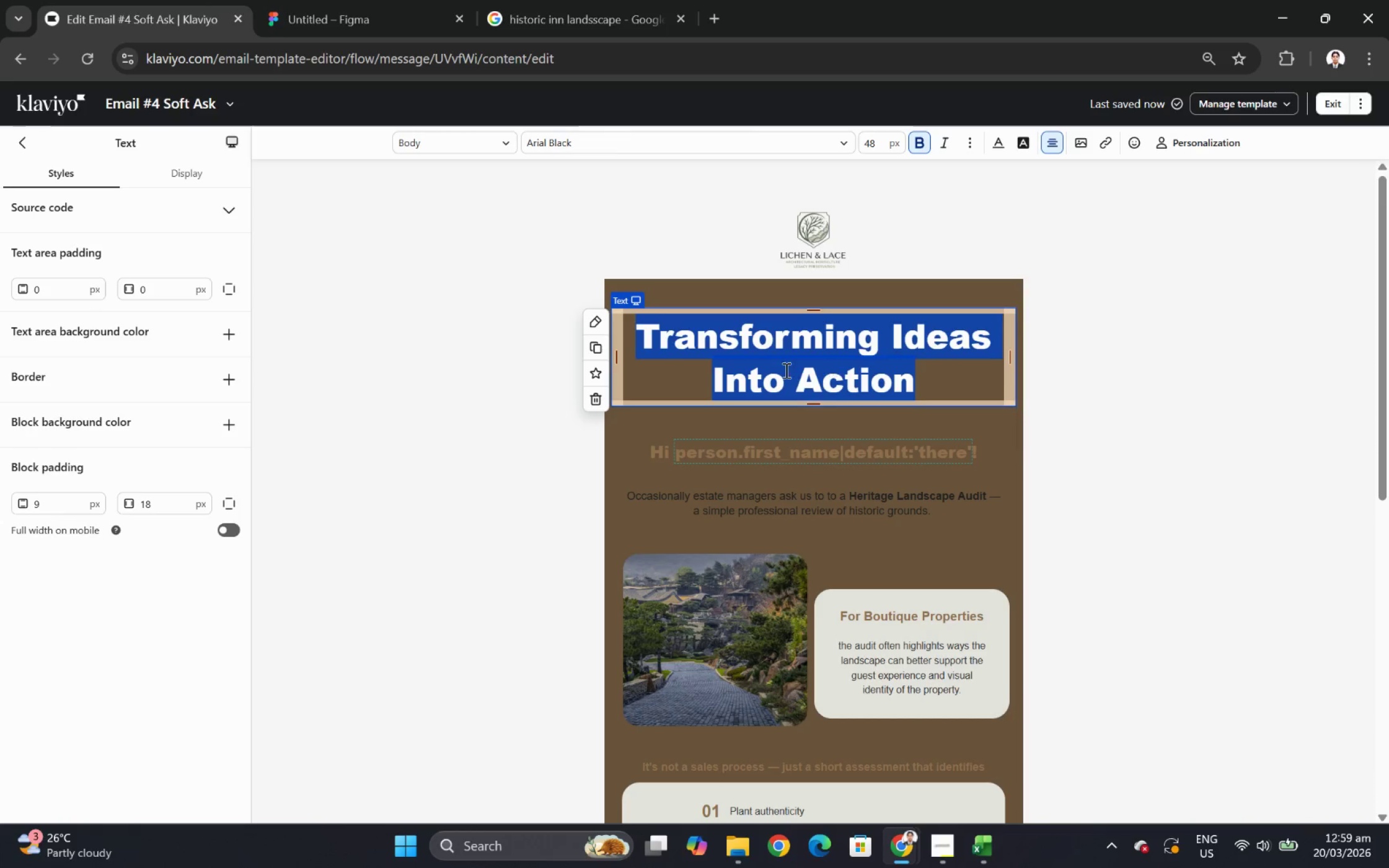 
double_click([882, 146])
 